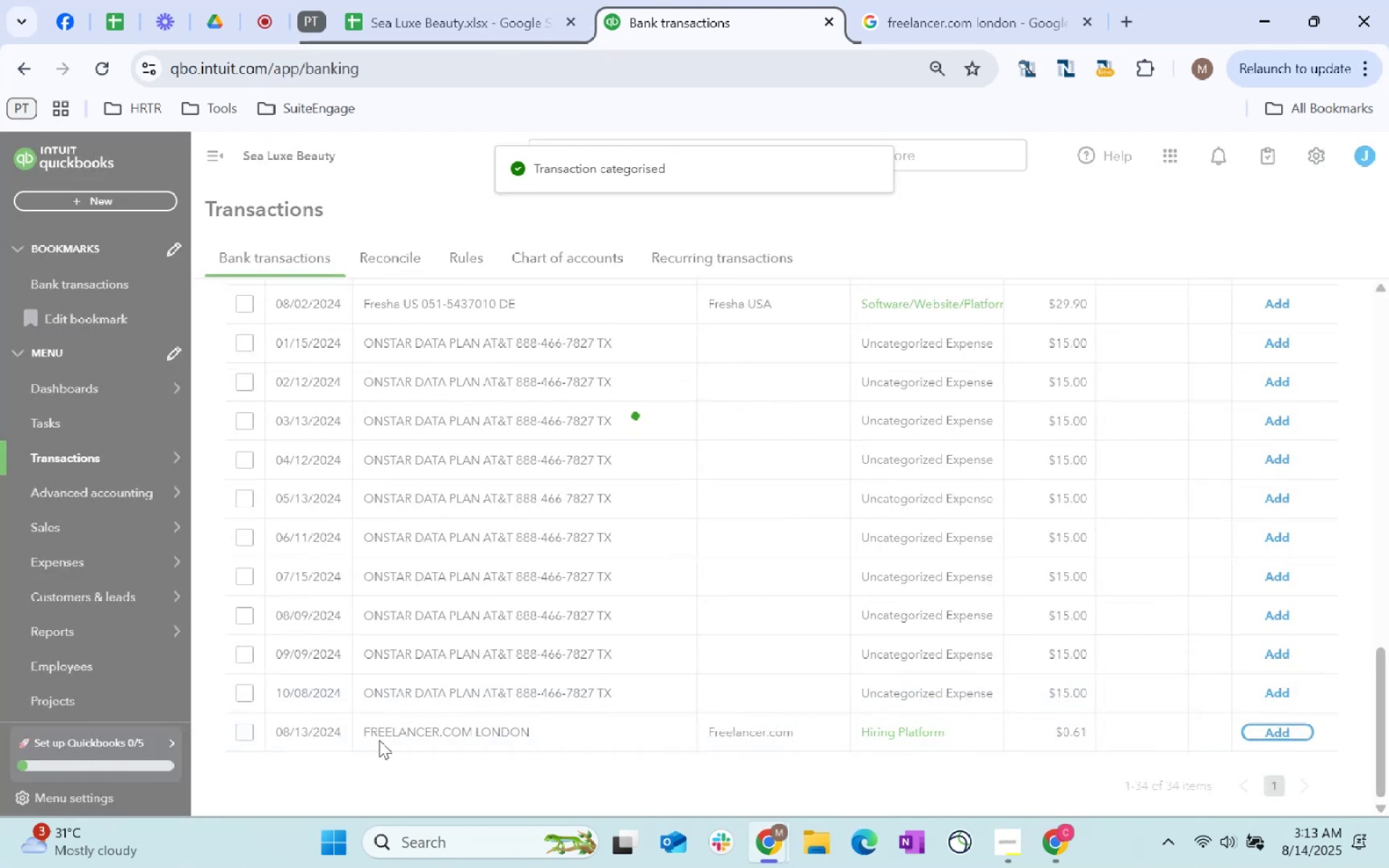 
scroll: coordinate [725, 632], scroll_direction: down, amount: 10.0
 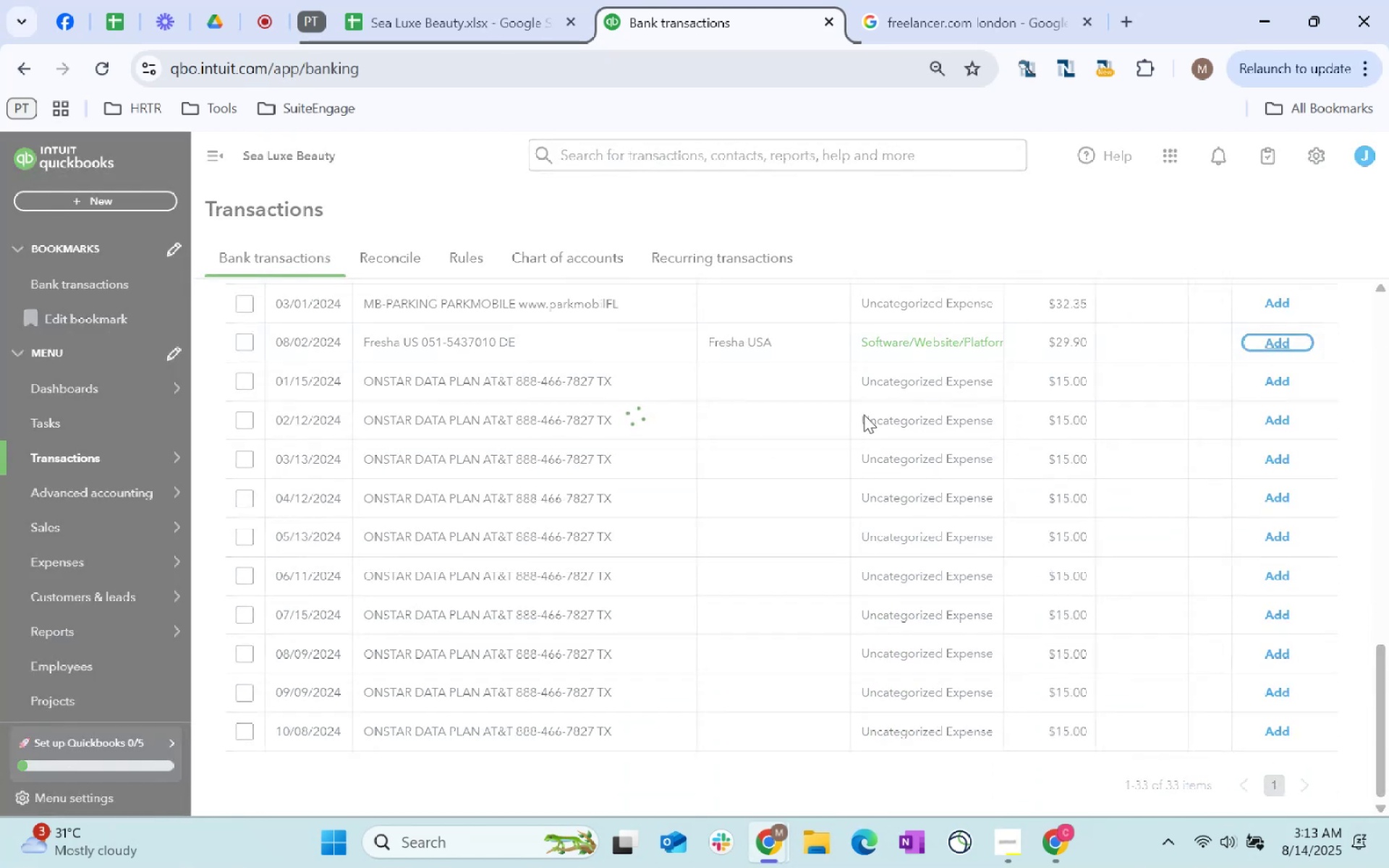 
scroll: coordinate [556, 503], scroll_direction: up, amount: 7.0
 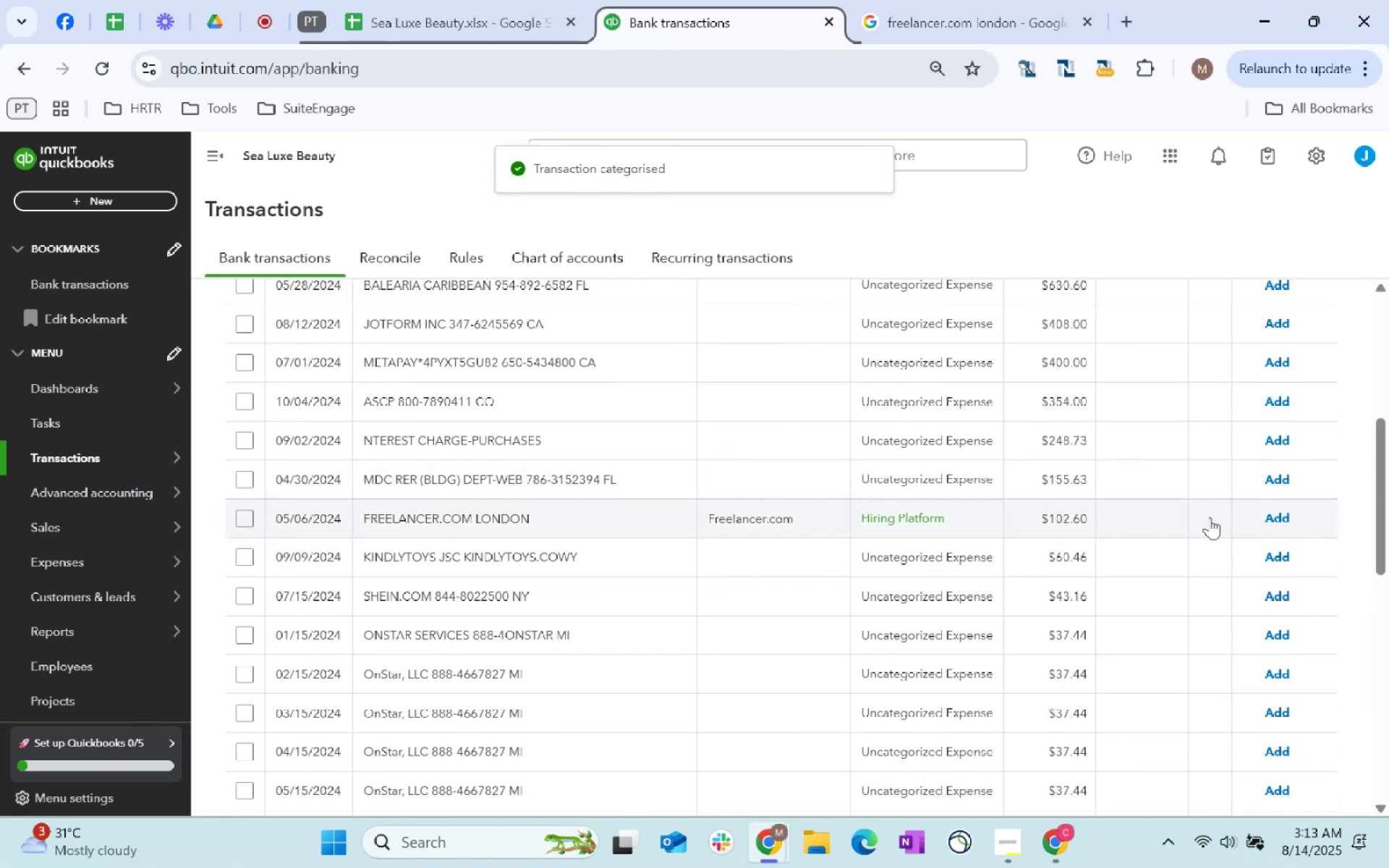 
left_click([1269, 514])
 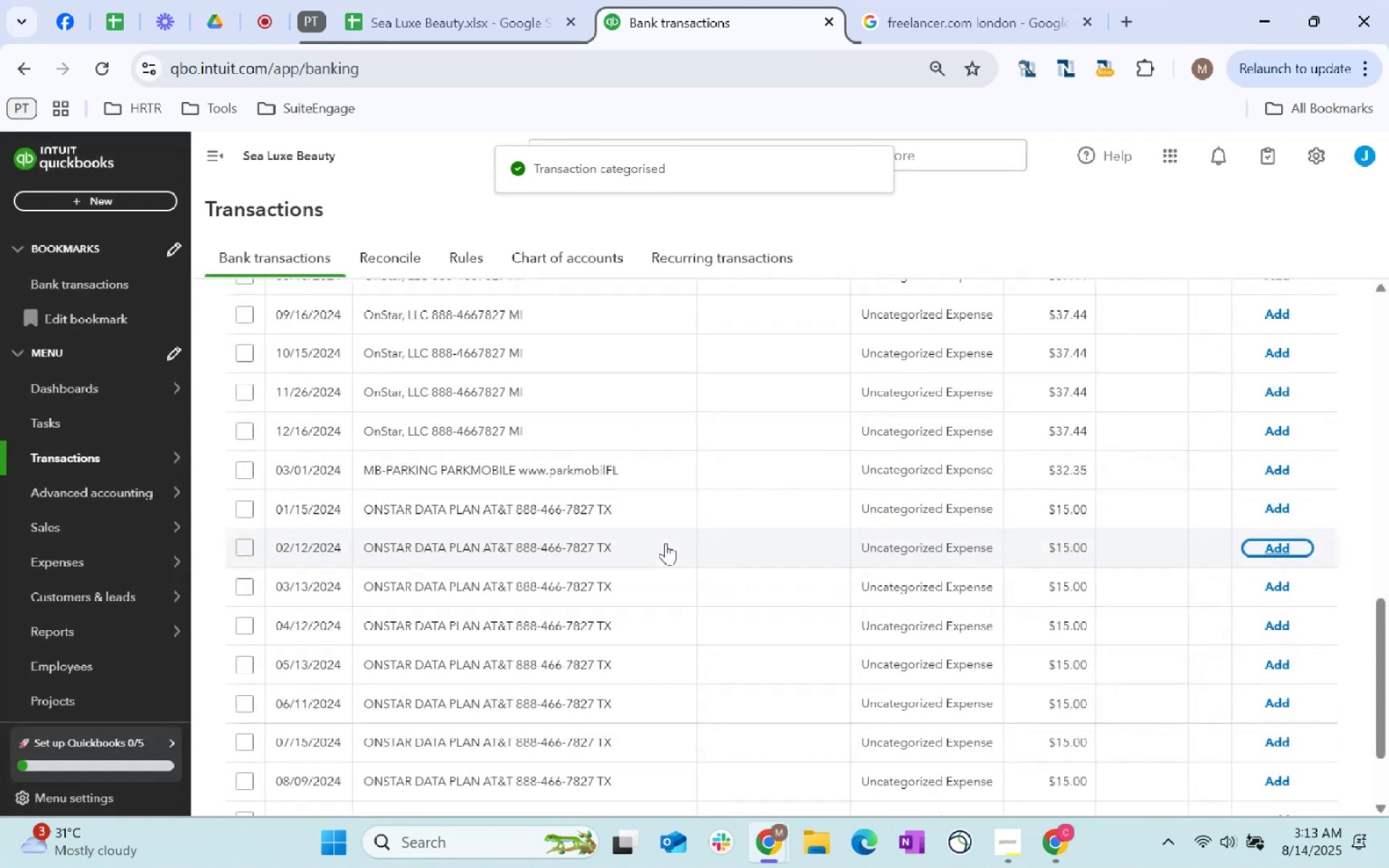 
scroll: coordinate [666, 542], scroll_direction: up, amount: 13.0
 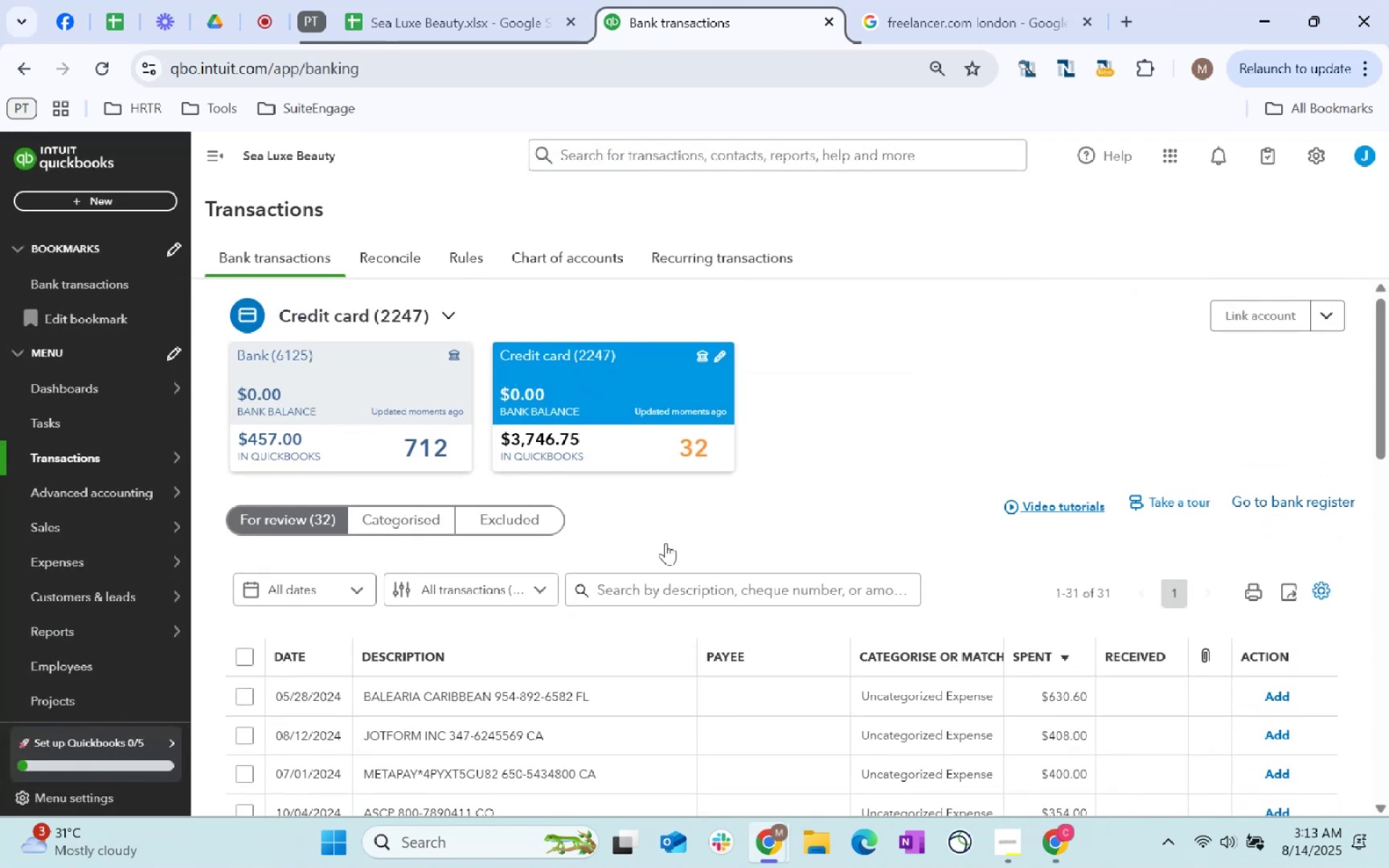 
scroll: coordinate [666, 542], scroll_direction: down, amount: 21.0
 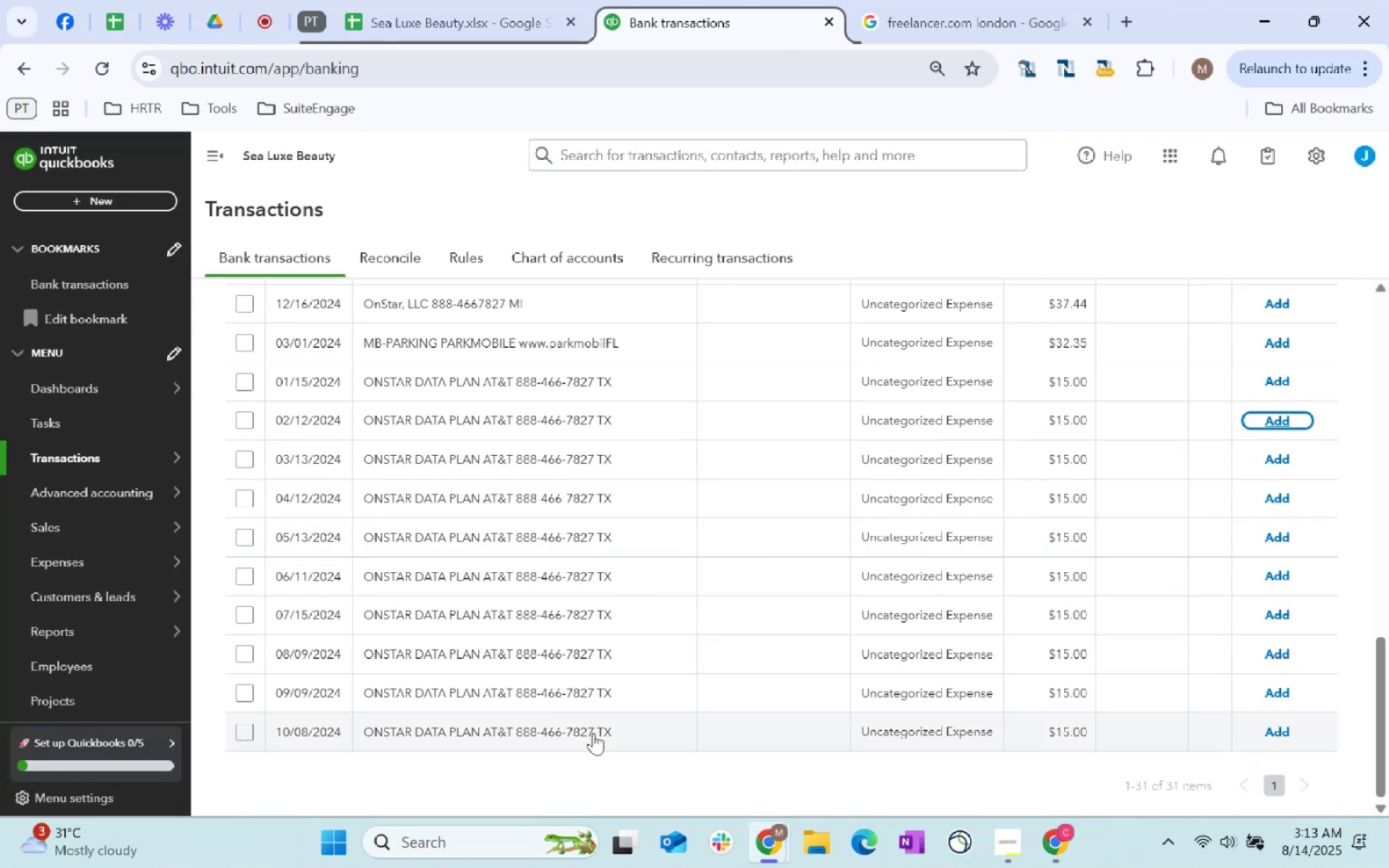 
left_click_drag(start_coordinate=[632, 734], to_coordinate=[344, 734])
 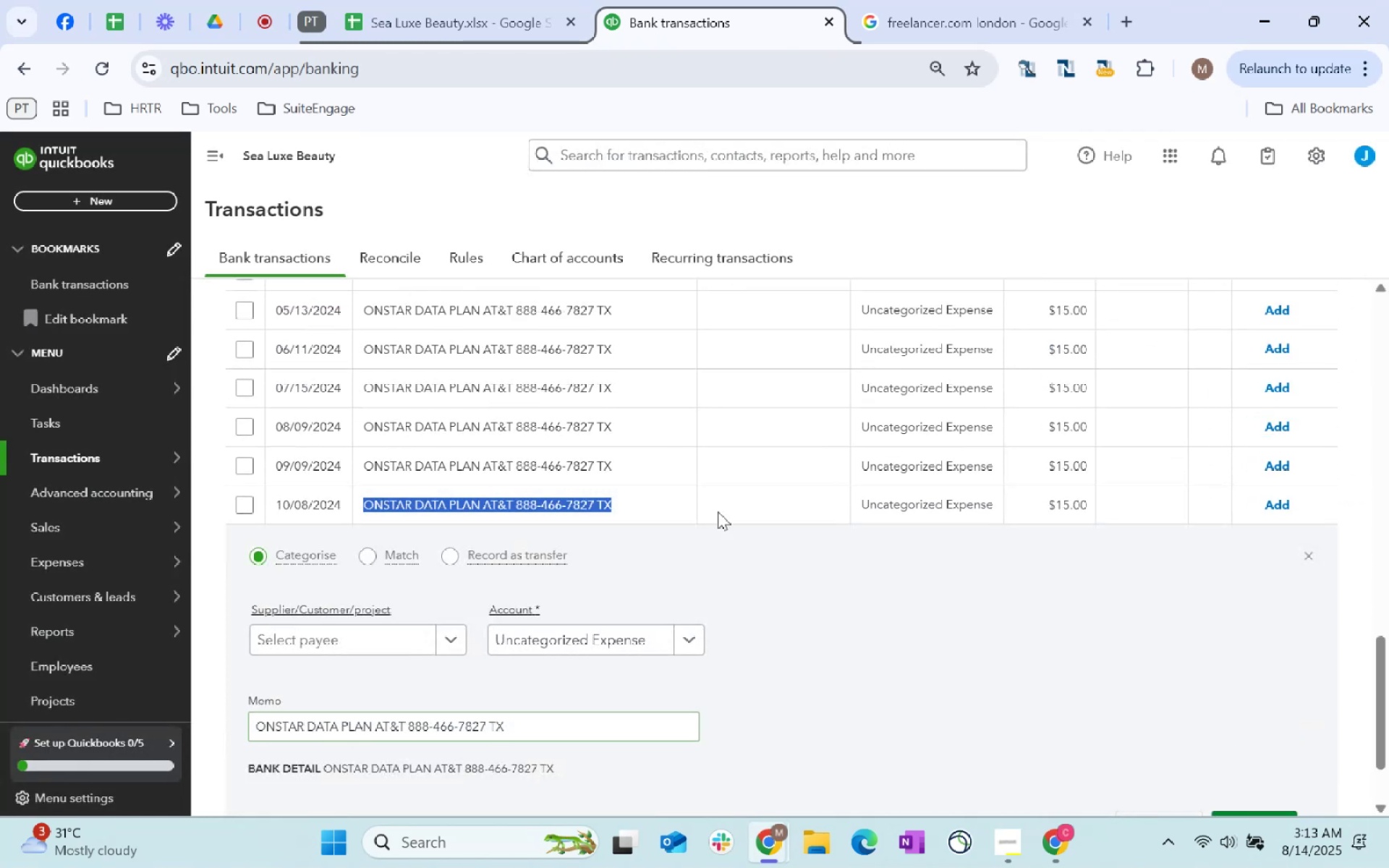 
key(Control+C)
 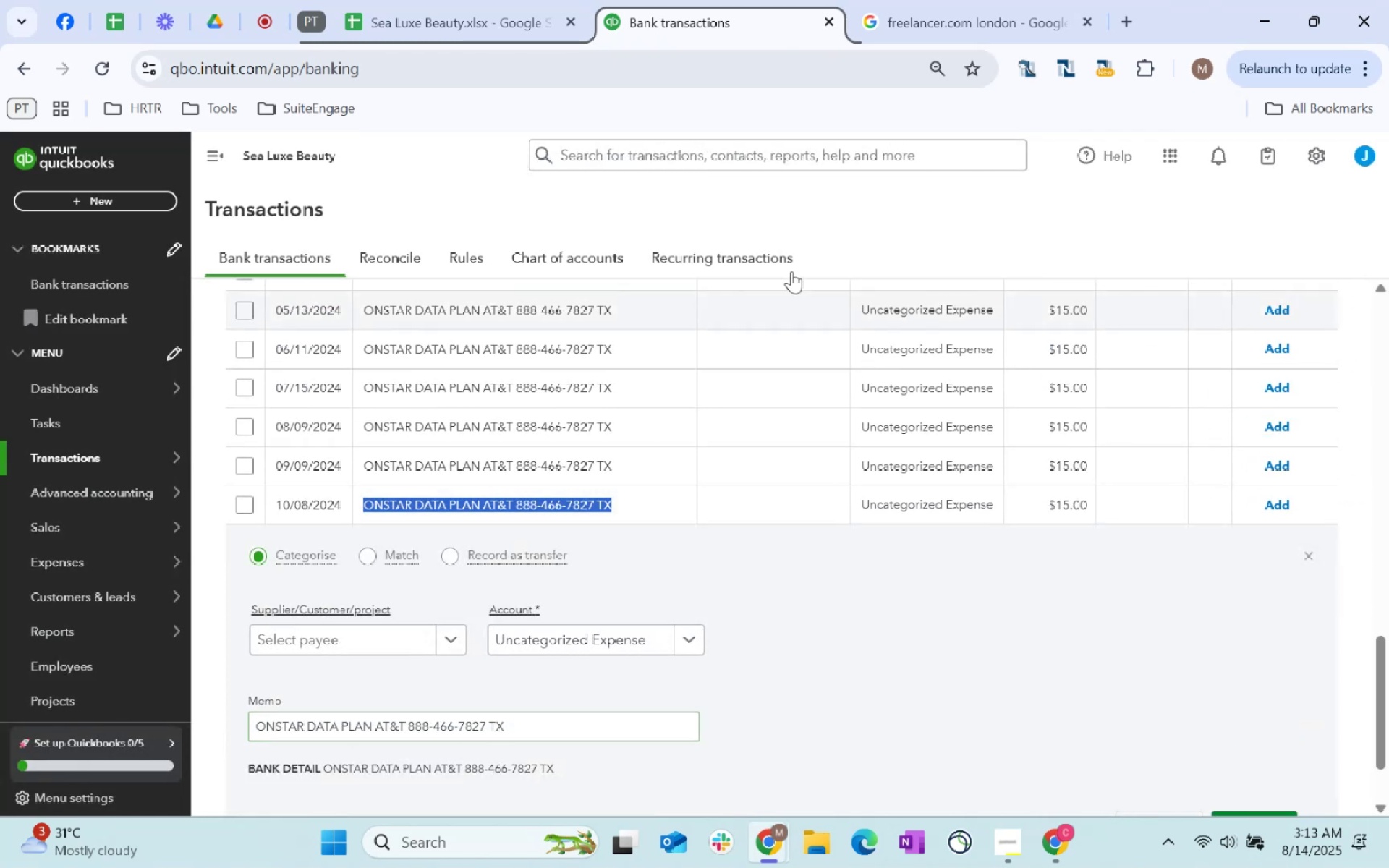 
key(Control+C)
 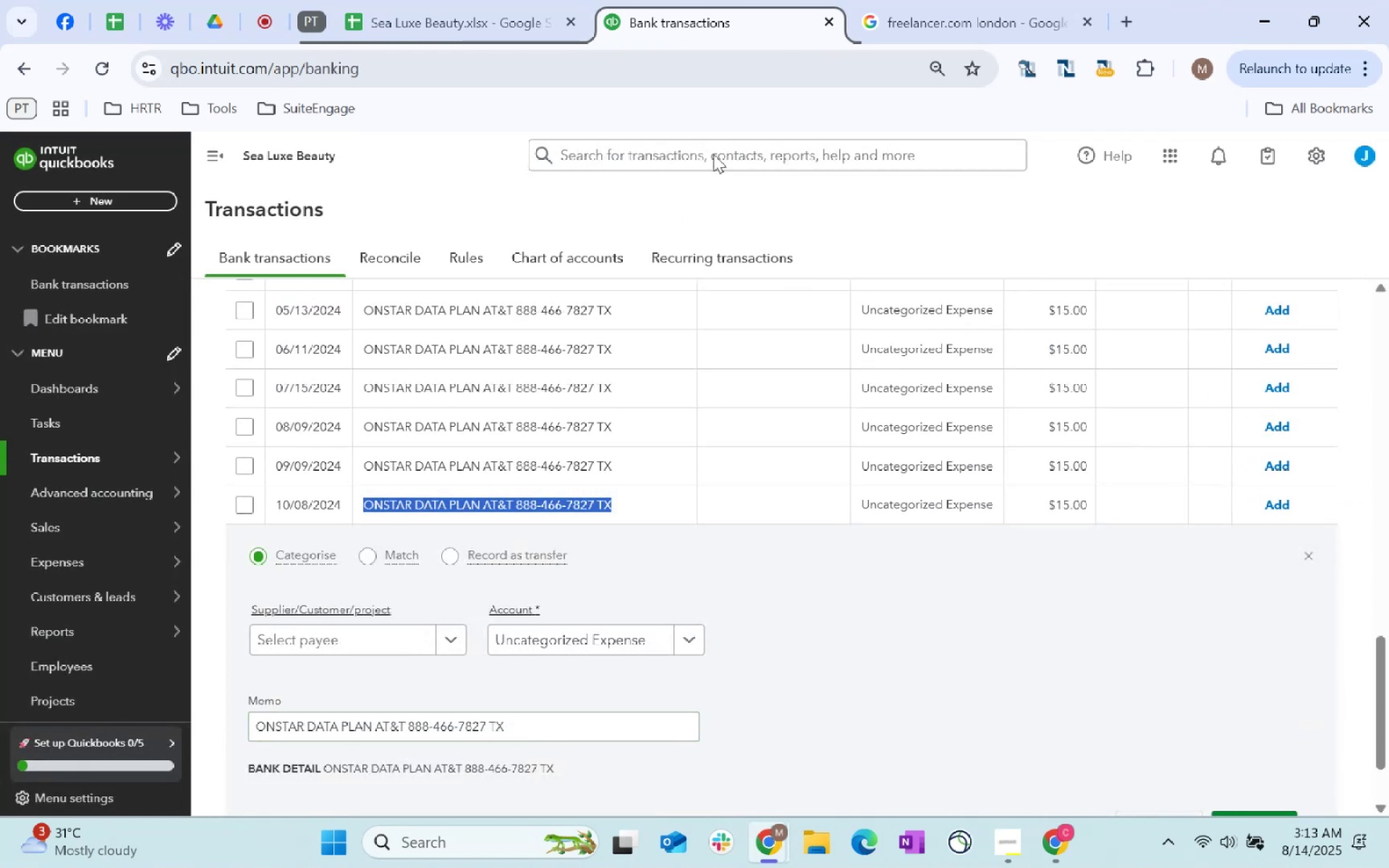 
key(Control+C)
 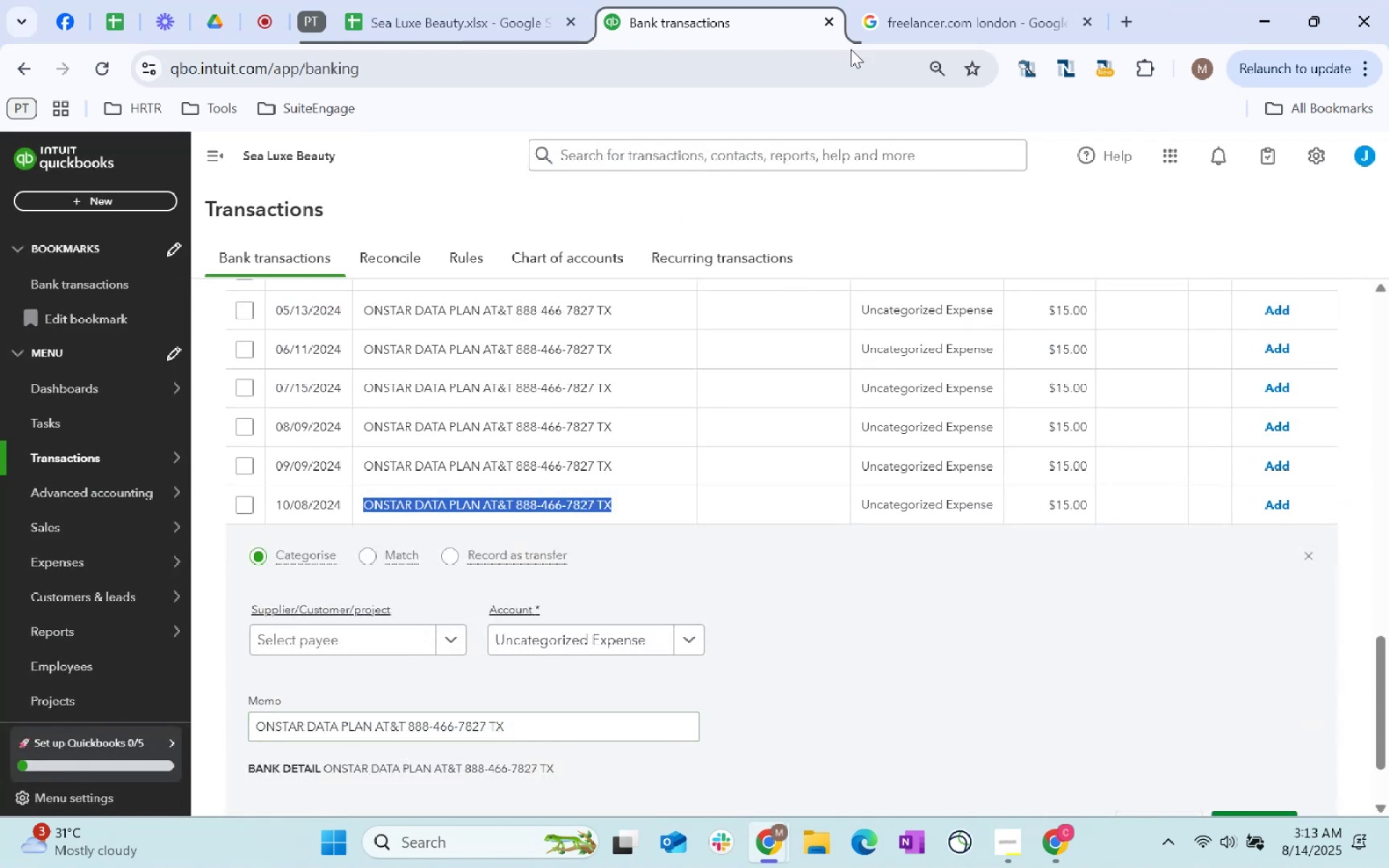 
key(Control+C)
 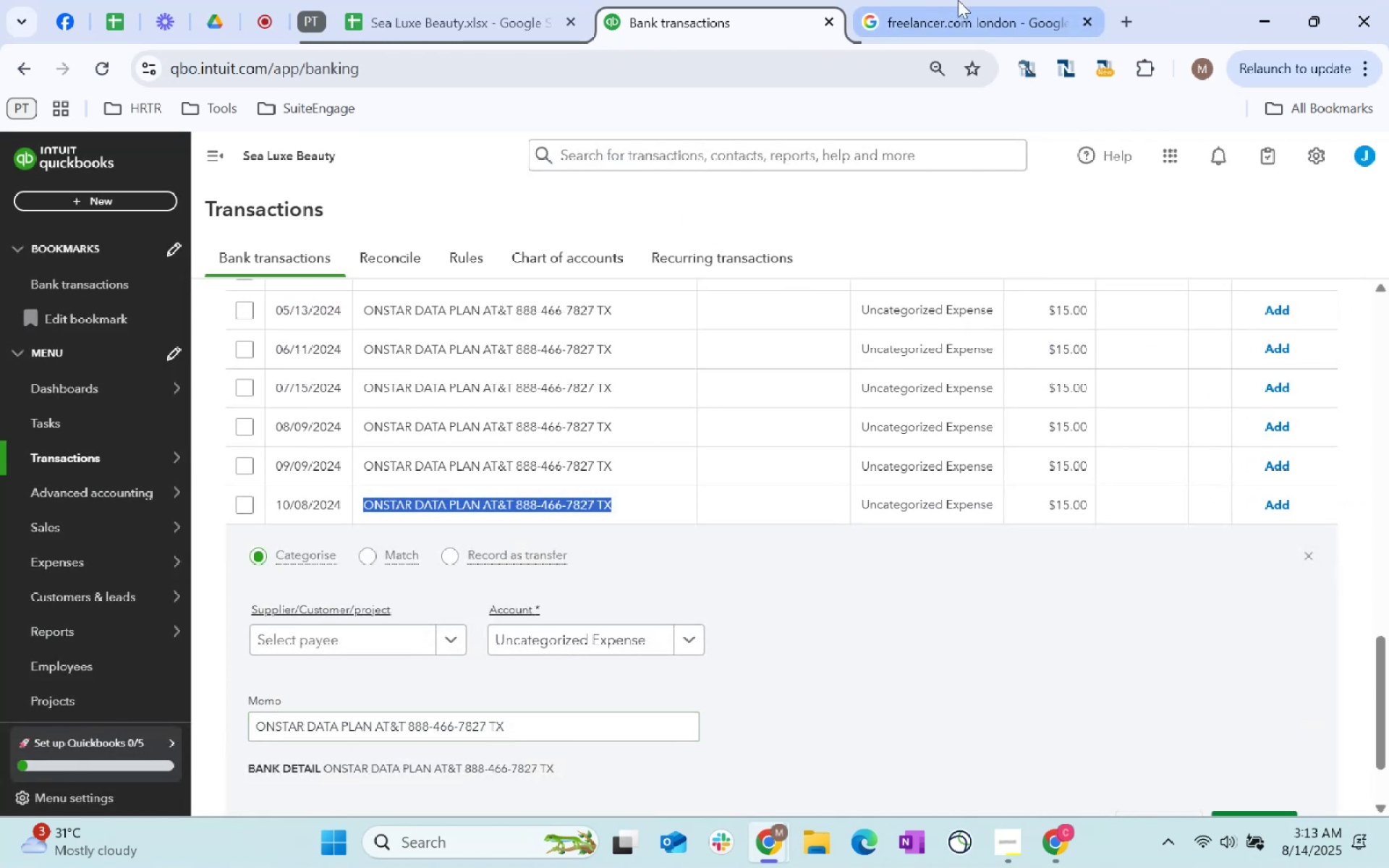 
left_click([958, 0])
 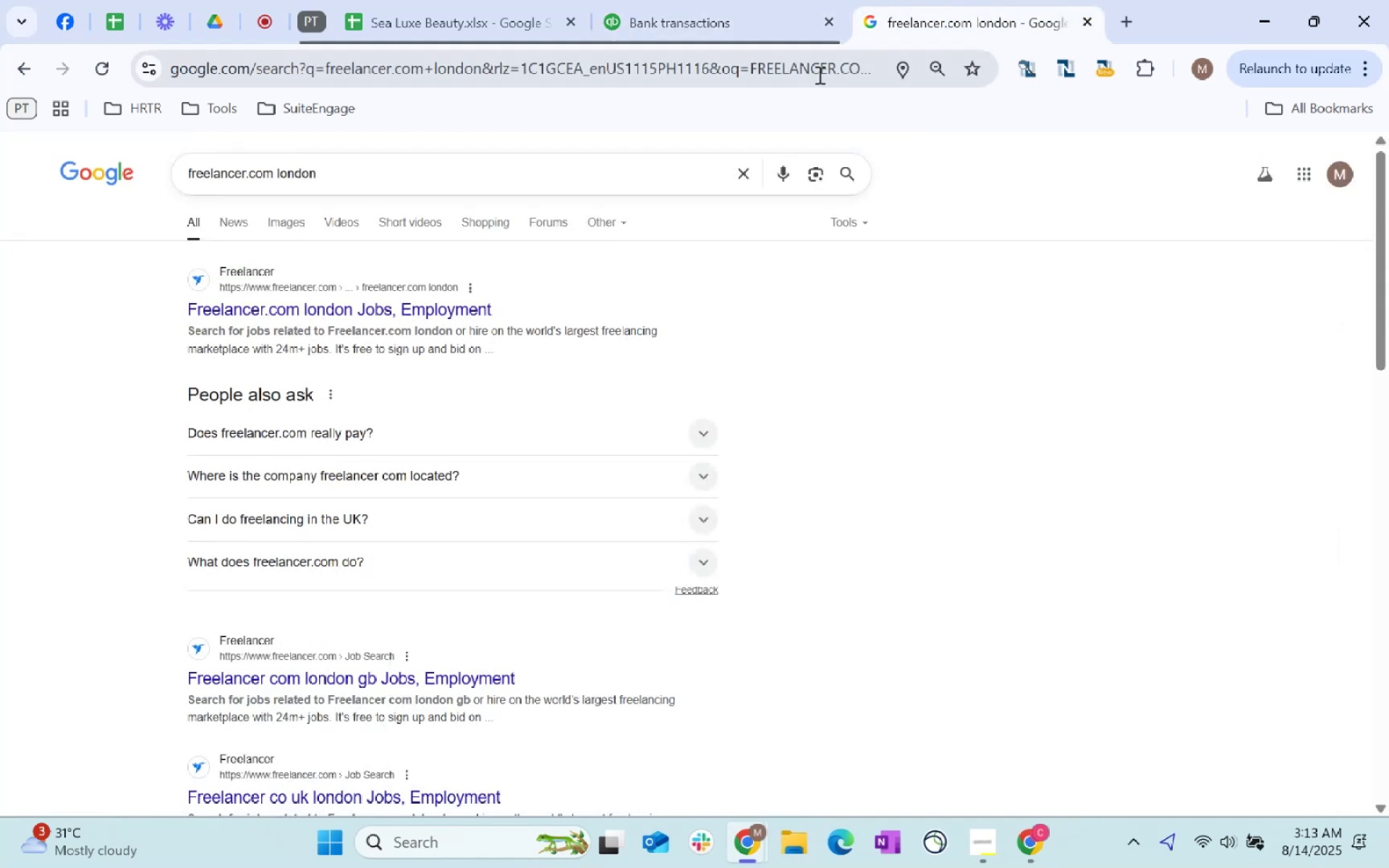 
left_click([796, 70])
 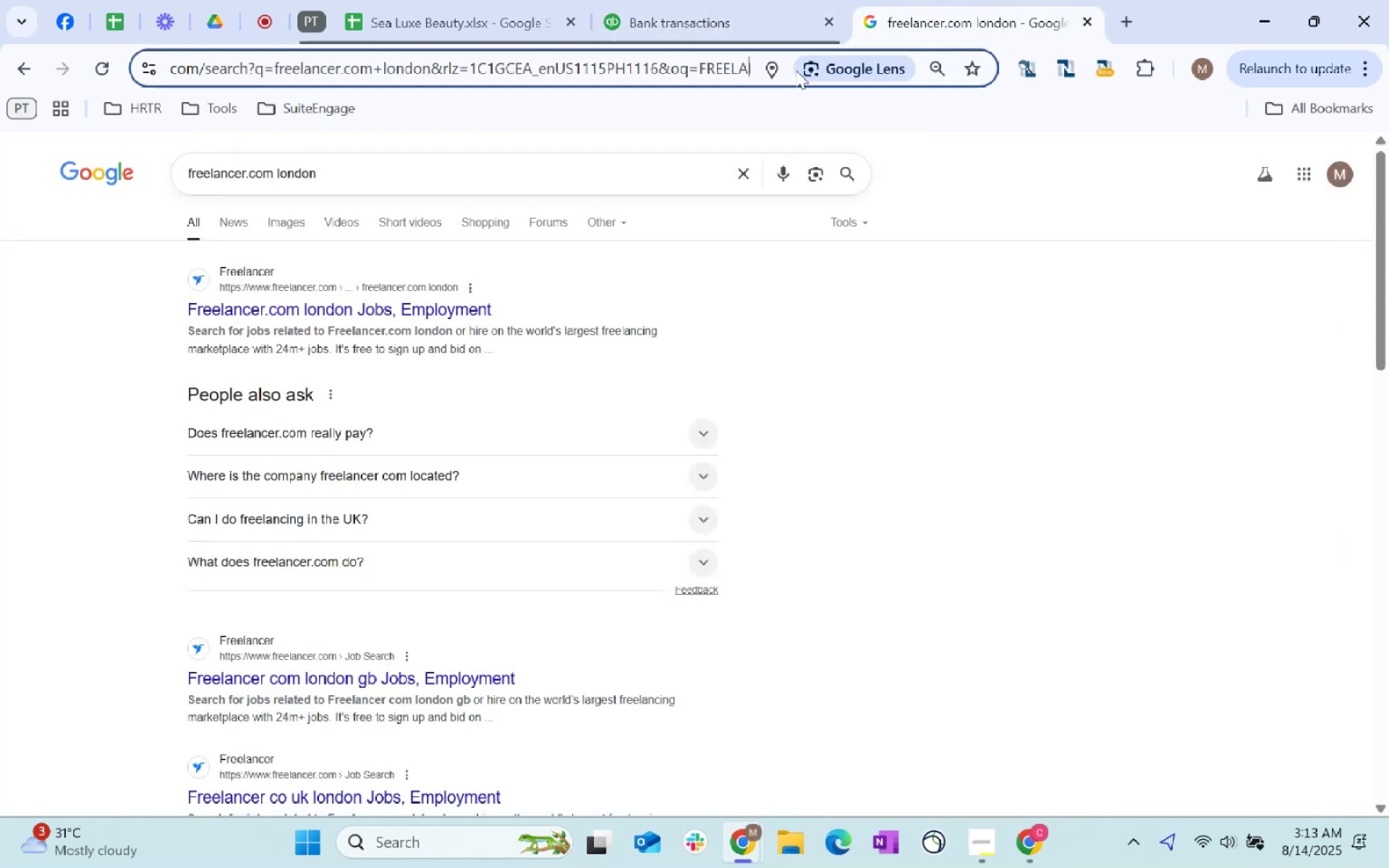 
key(Control+ControlLeft)
 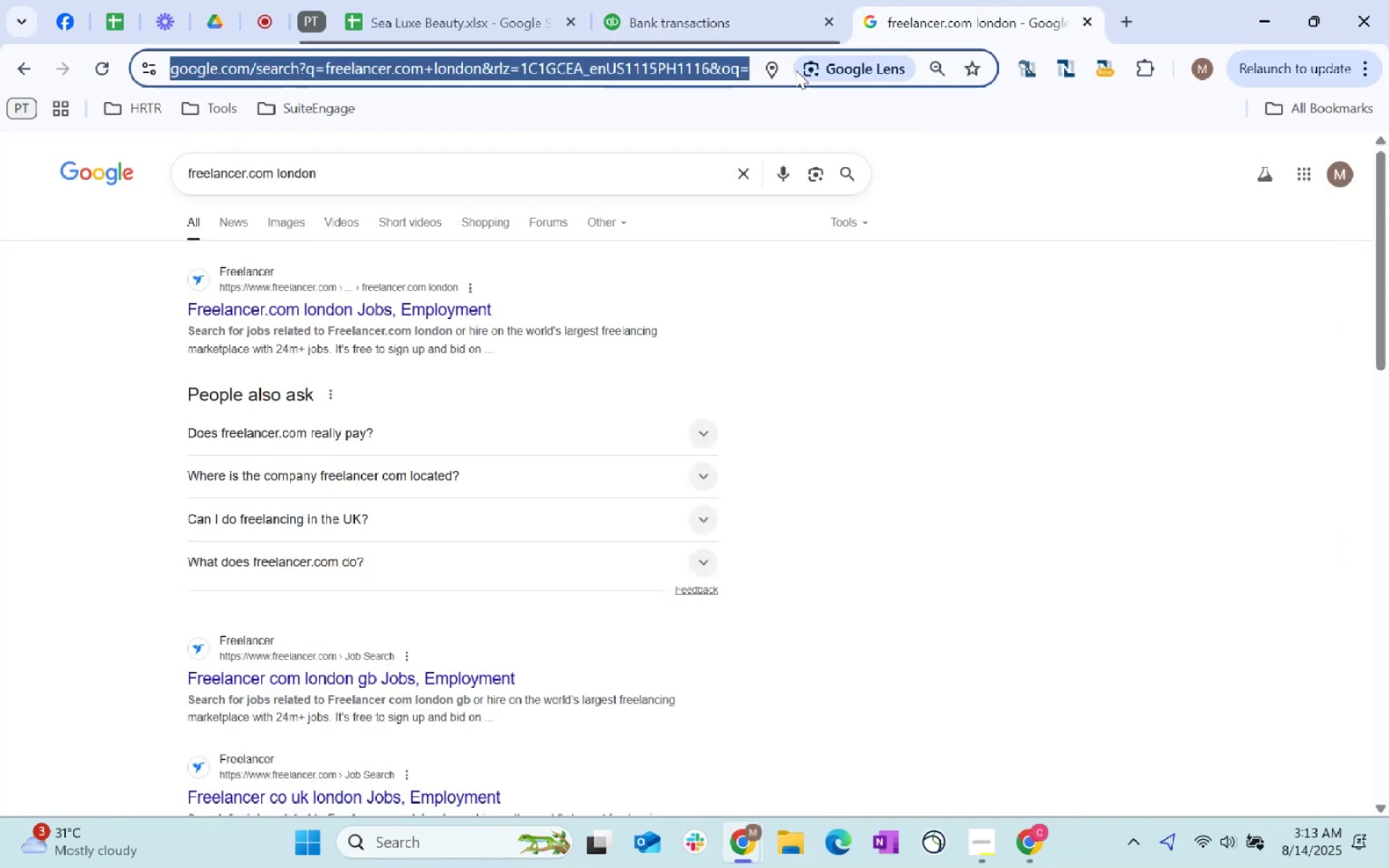 
key(Control+V)
 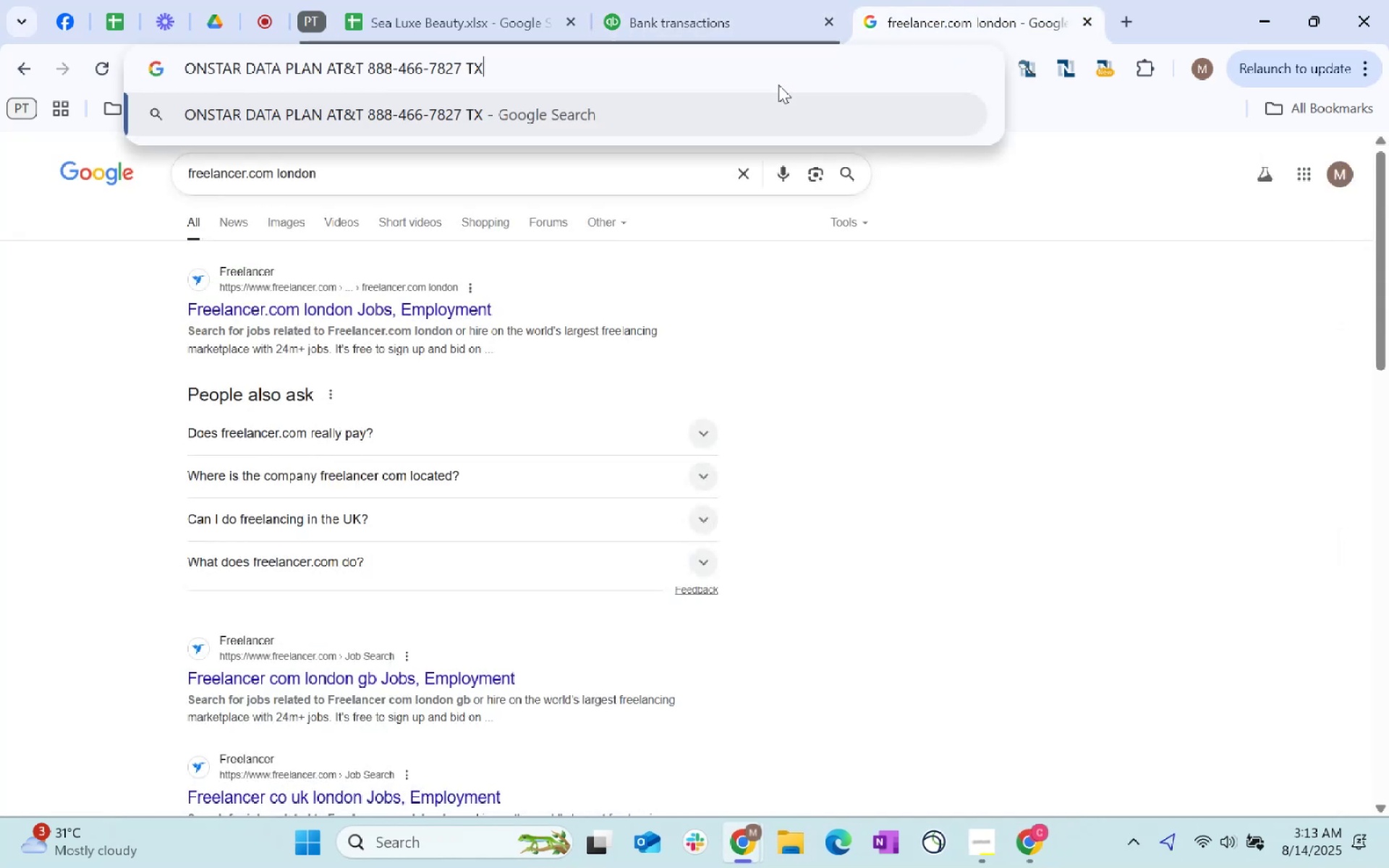 
key(Enter)
 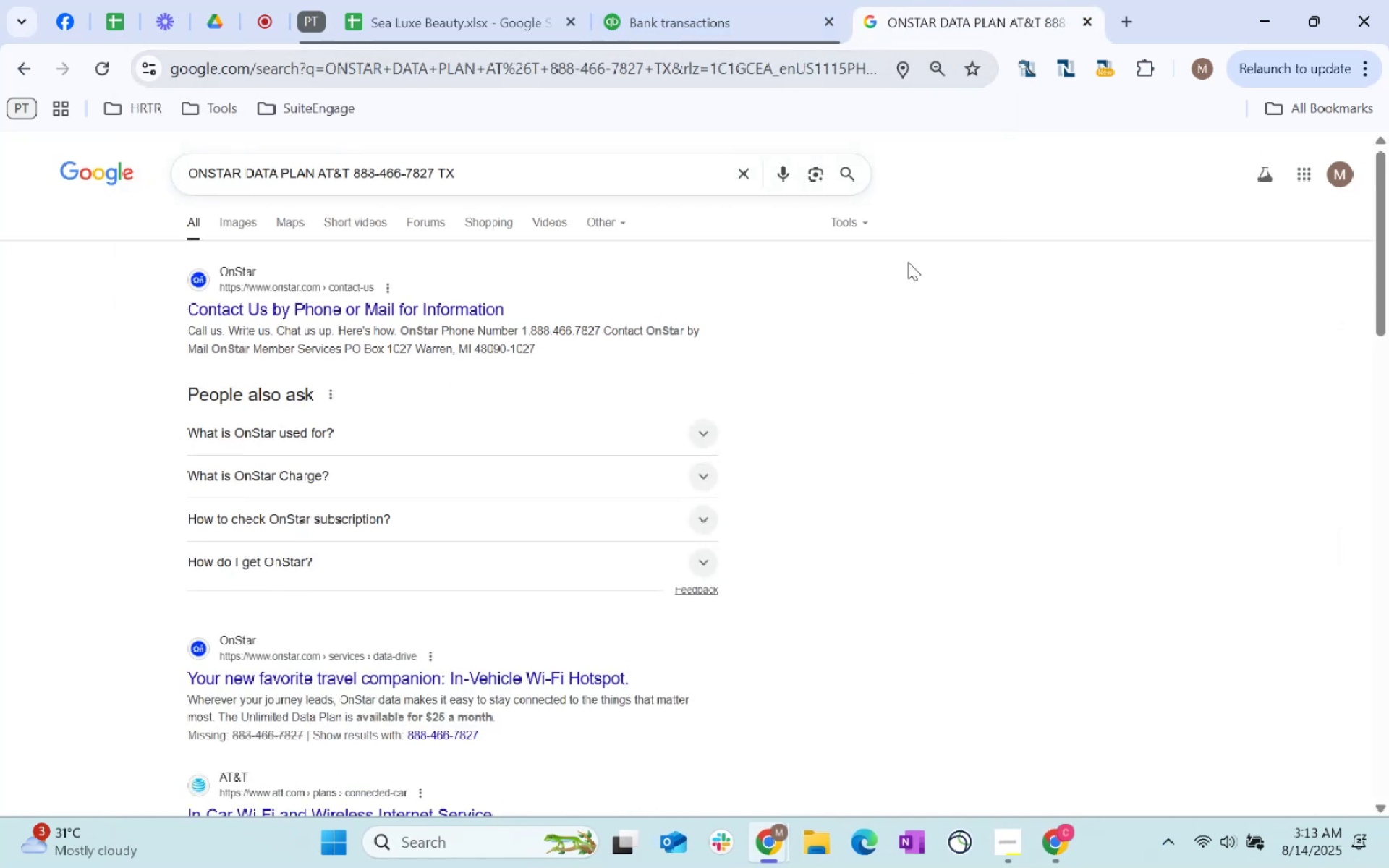 
wait(11.61)
 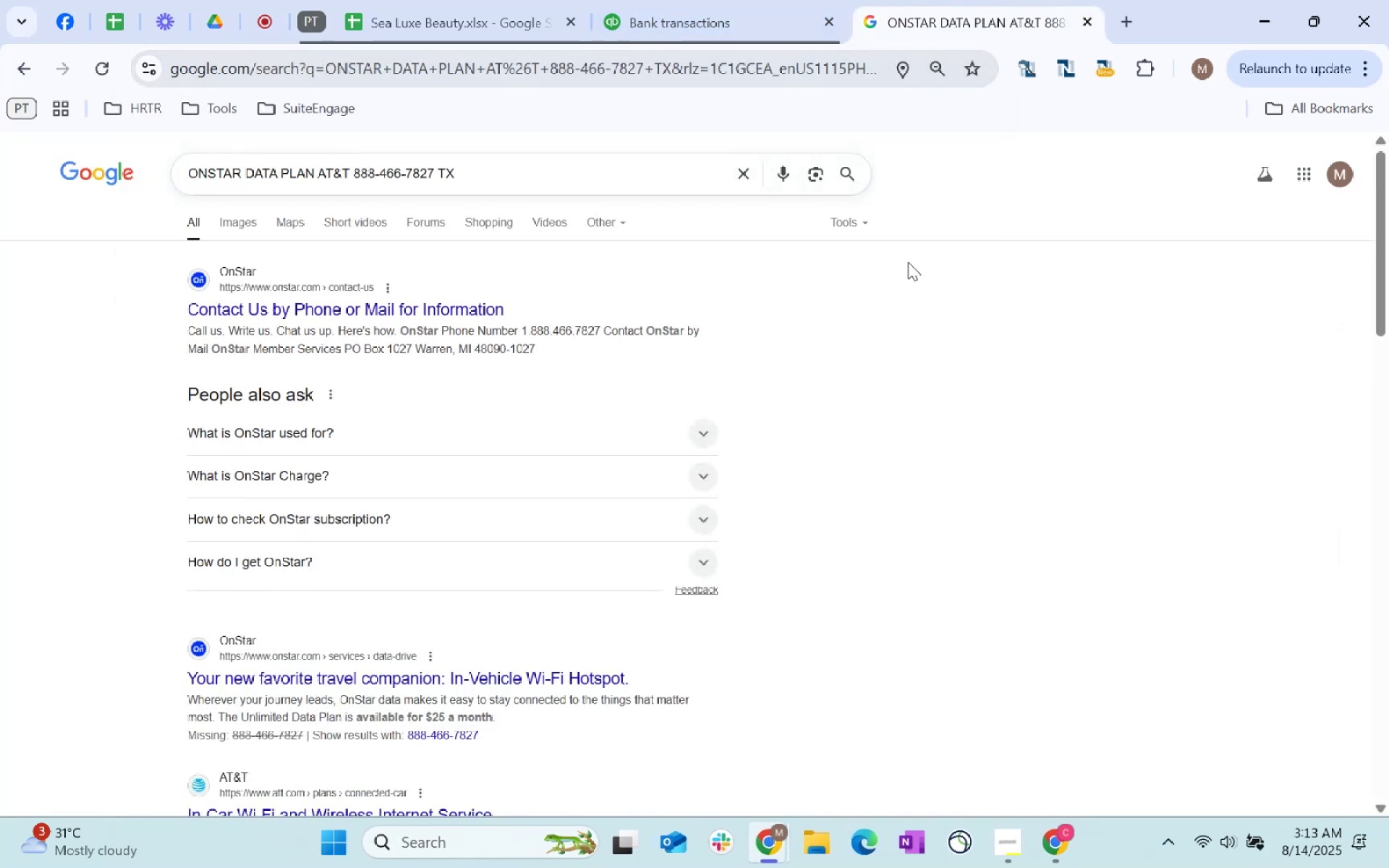 
scroll: coordinate [767, 620], scroll_direction: up, amount: 16.0
 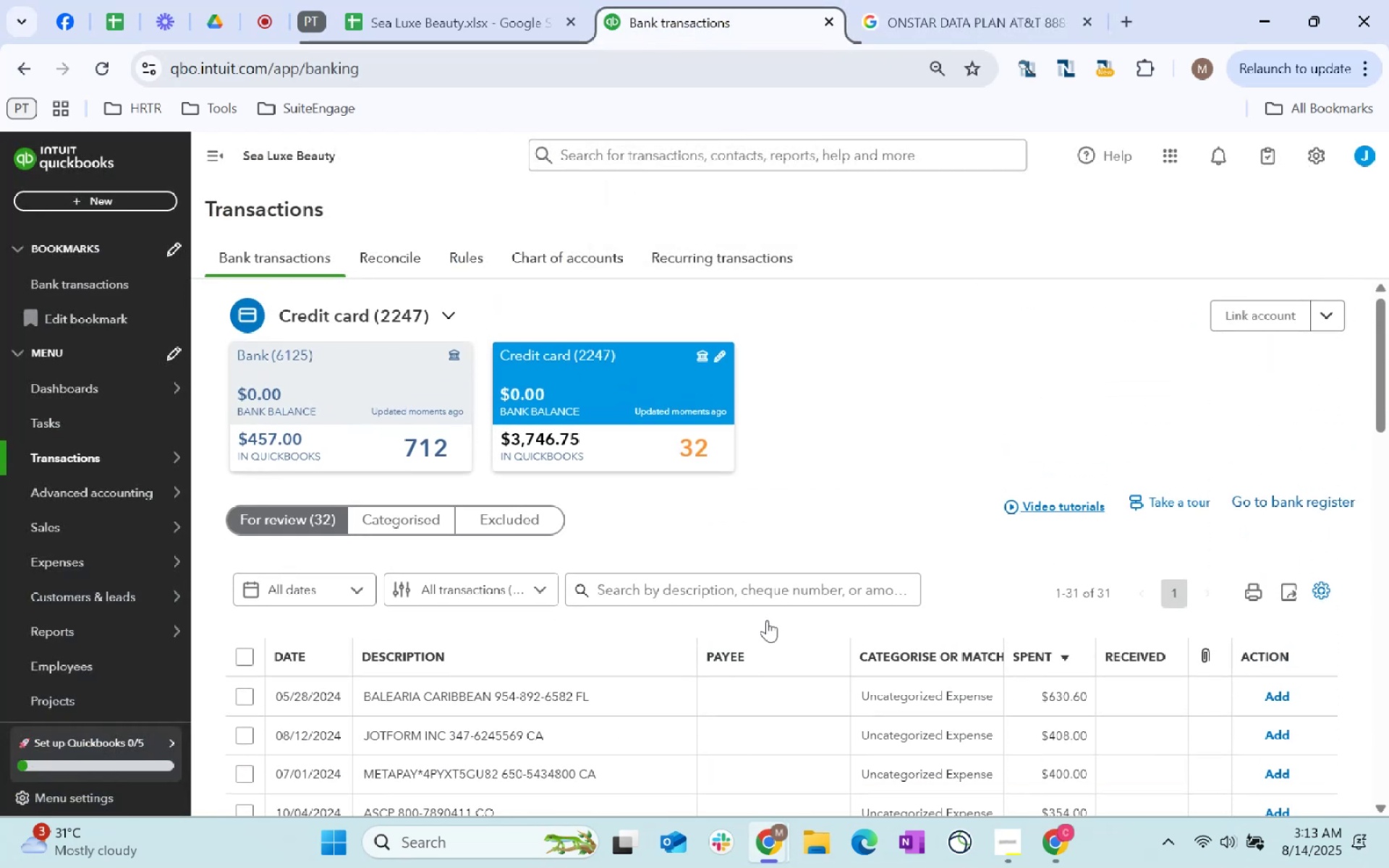 
scroll: coordinate [767, 620], scroll_direction: down, amount: 2.0
 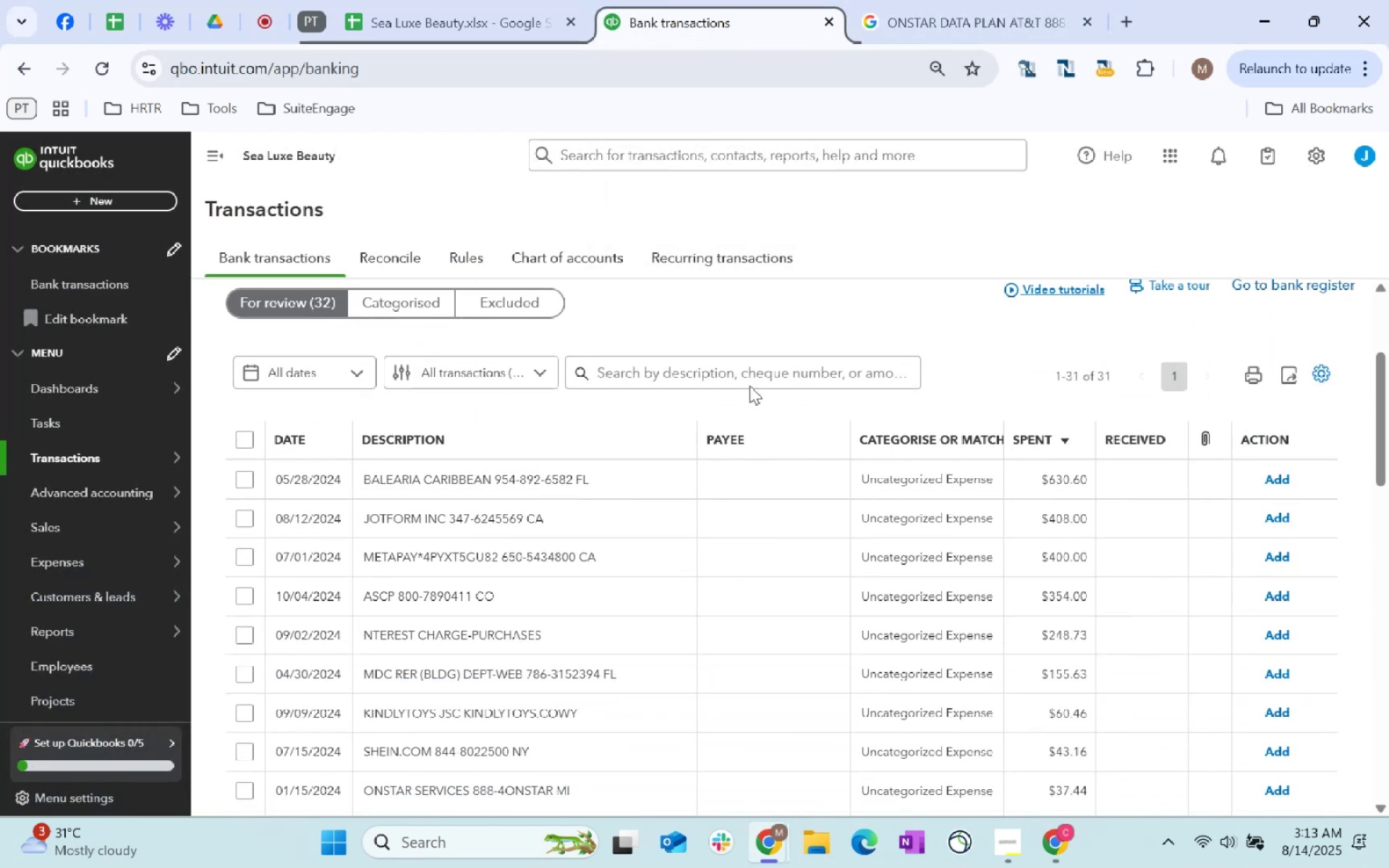 
left_click([744, 382])
 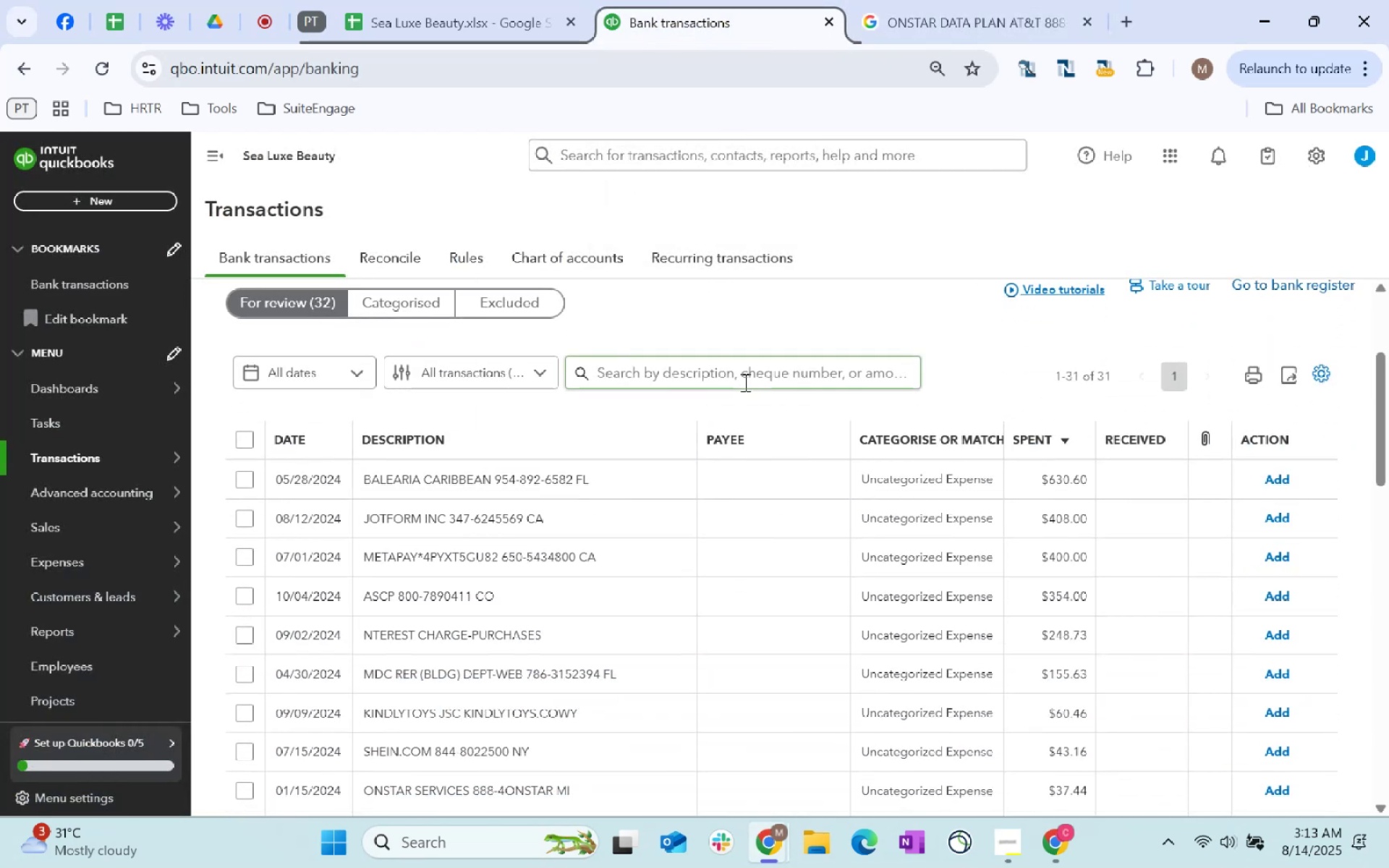 
key(Control+ControlLeft)
 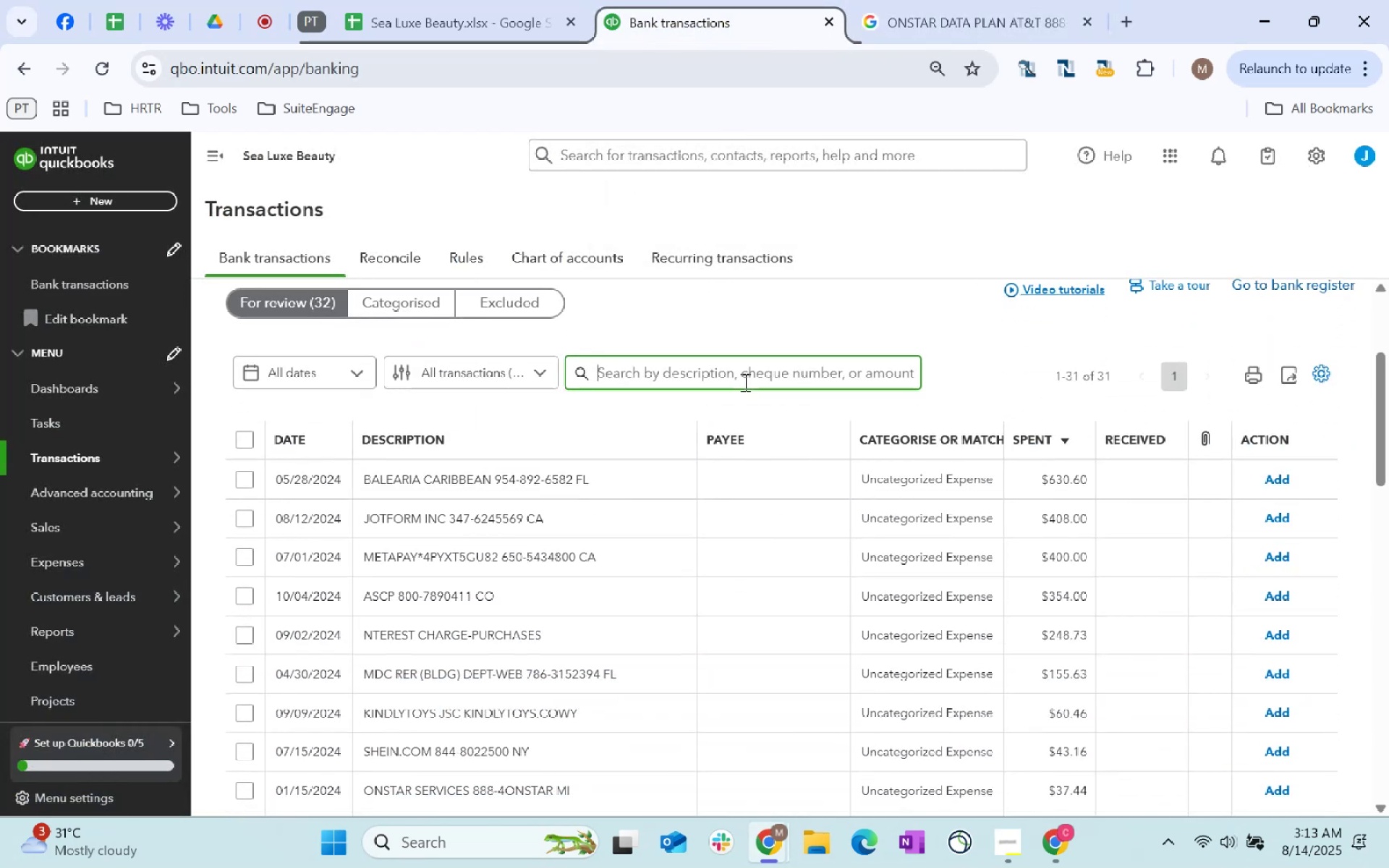 
key(Control+V)
 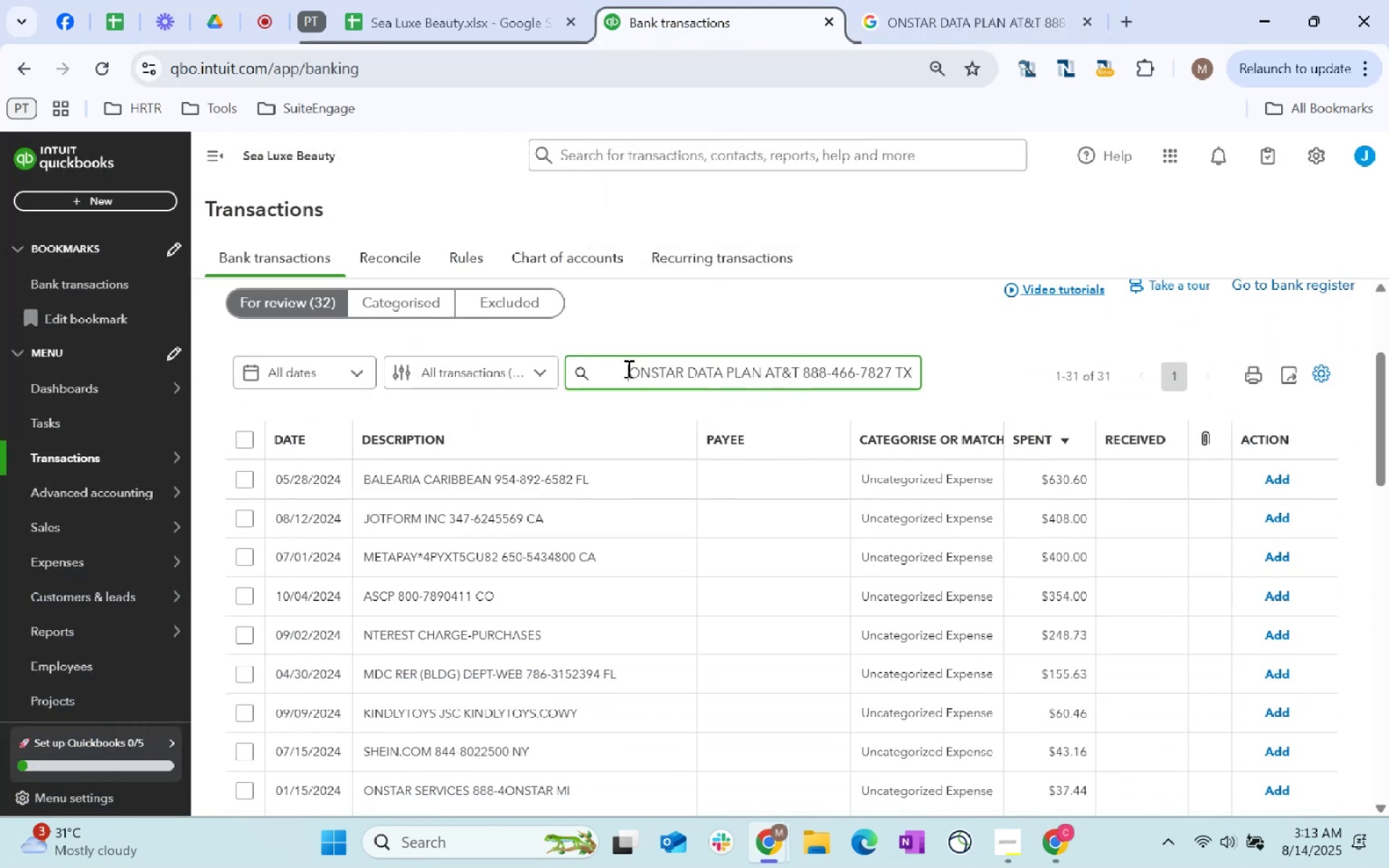 
key(Backspace)
 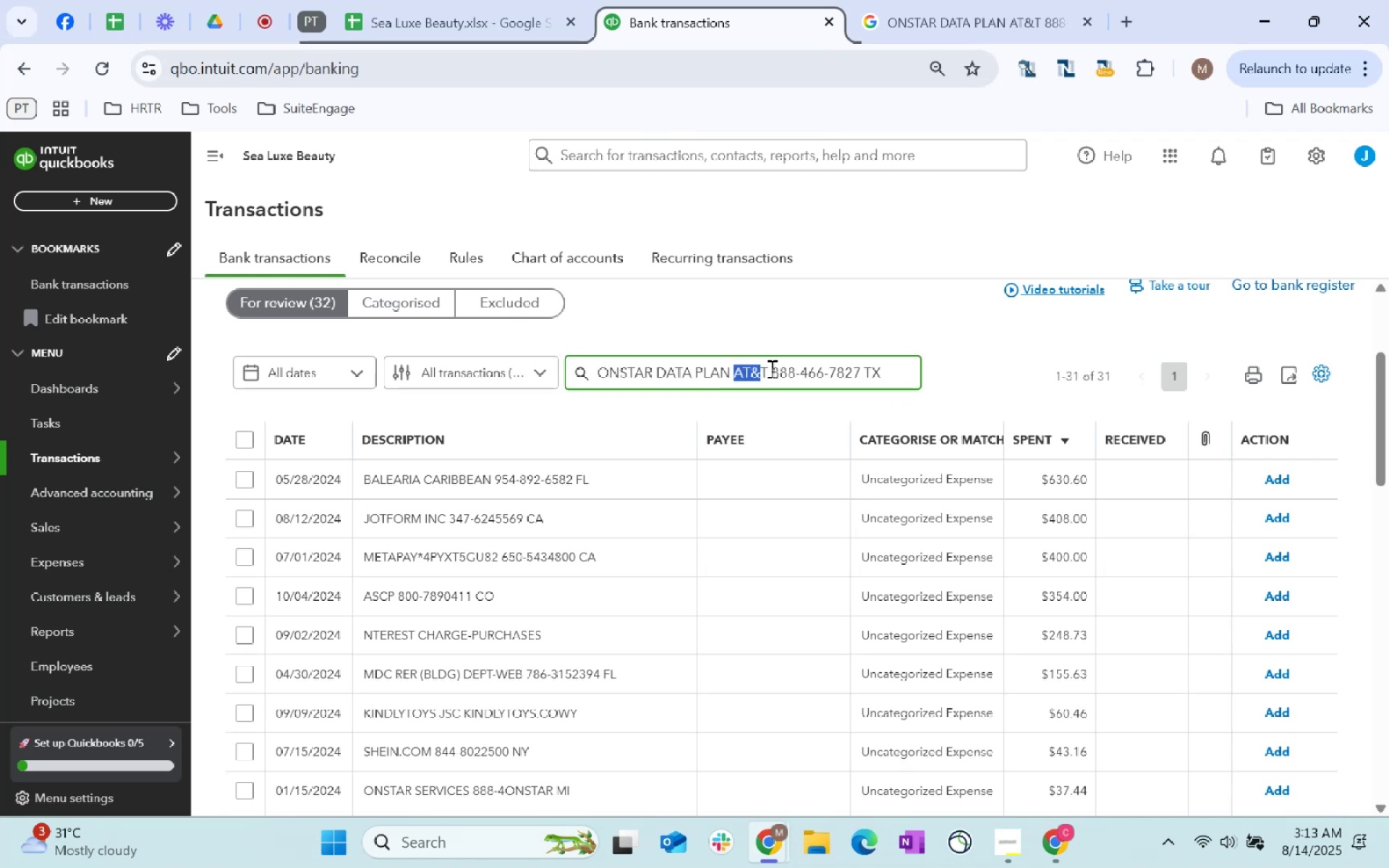 
key(Backspace)
 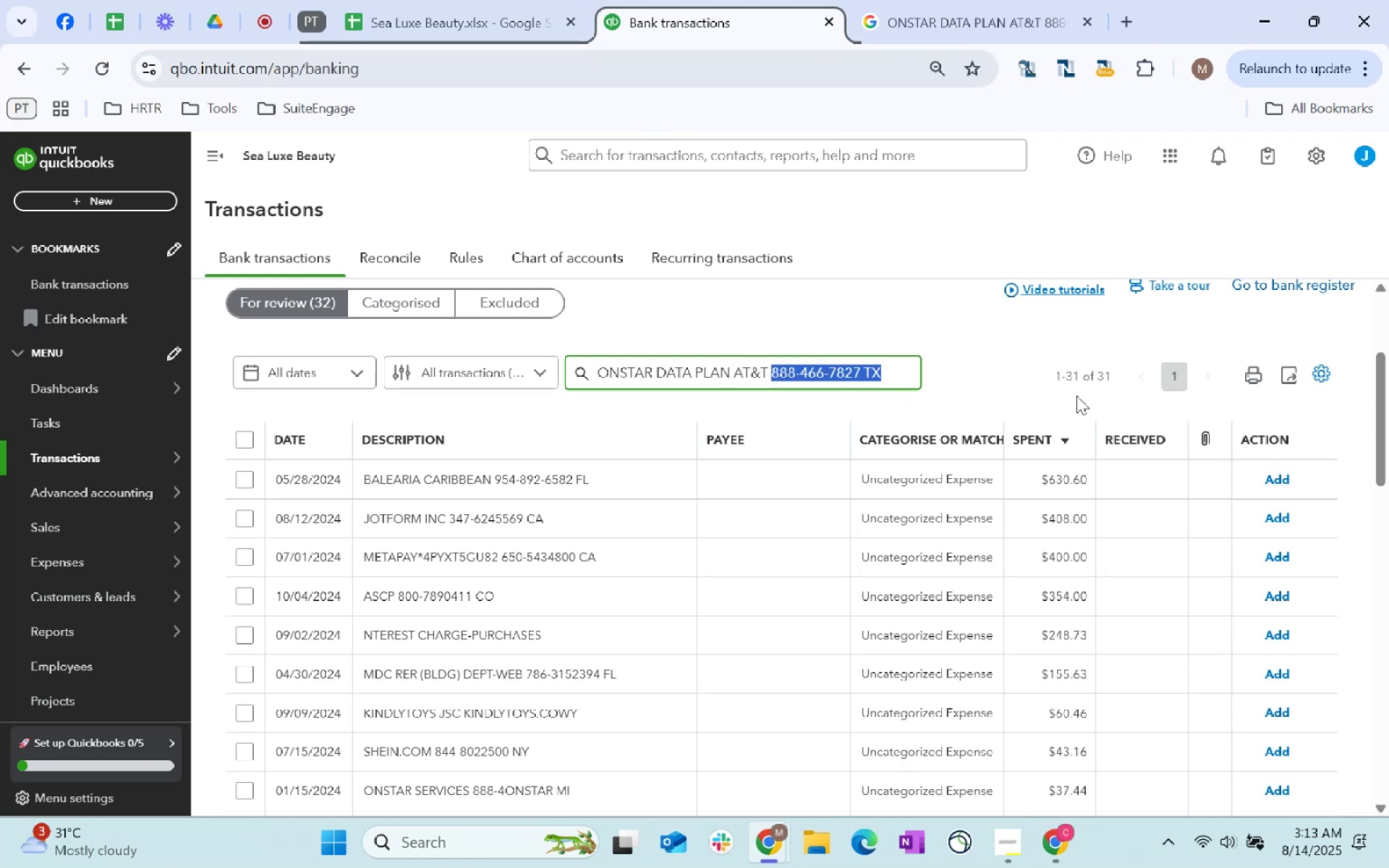 
key(Backspace)
 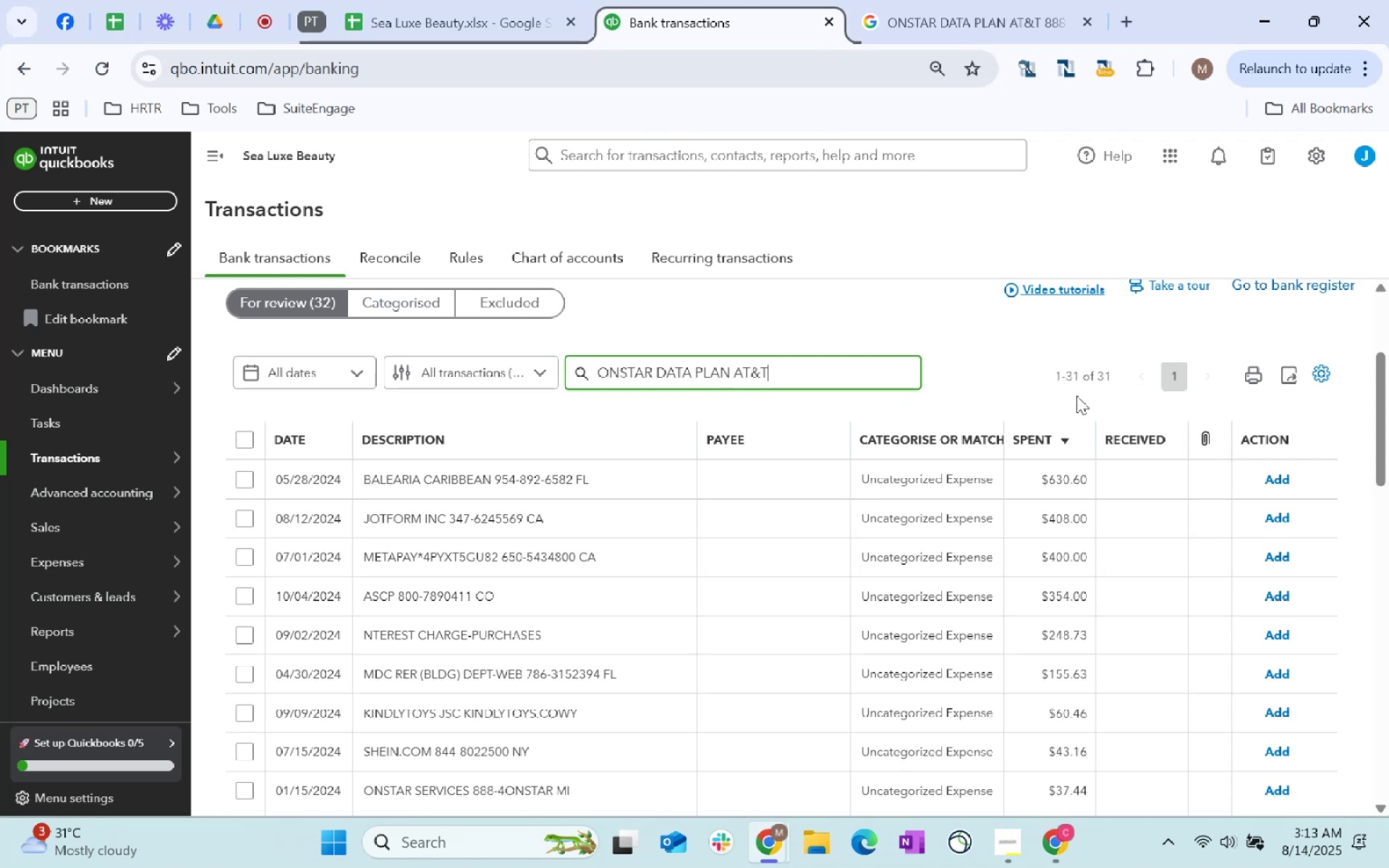 
key(Enter)
 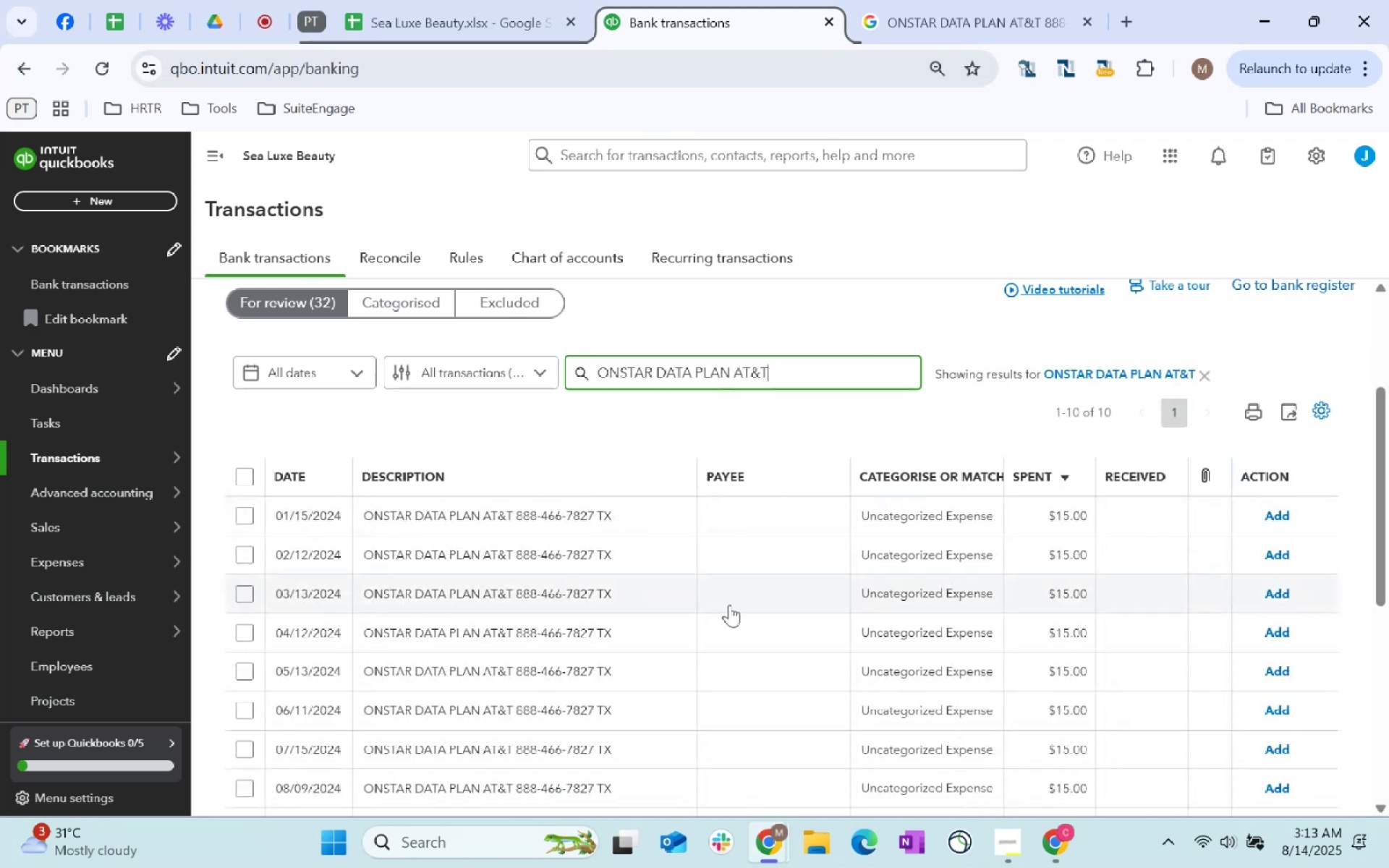 
scroll: coordinate [732, 600], scroll_direction: down, amount: 26.0
 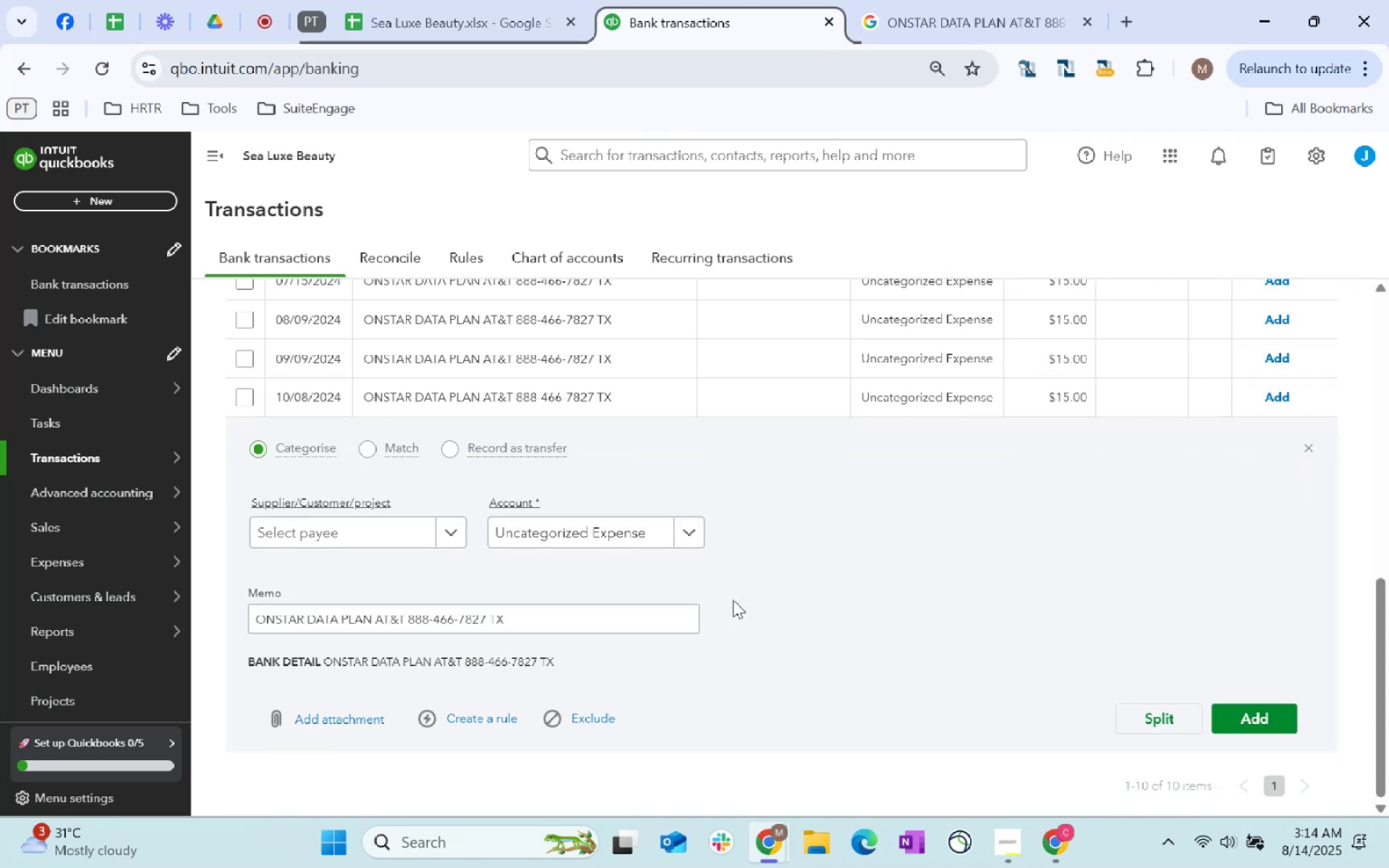 
scroll: coordinate [734, 597], scroll_direction: up, amount: 11.0
 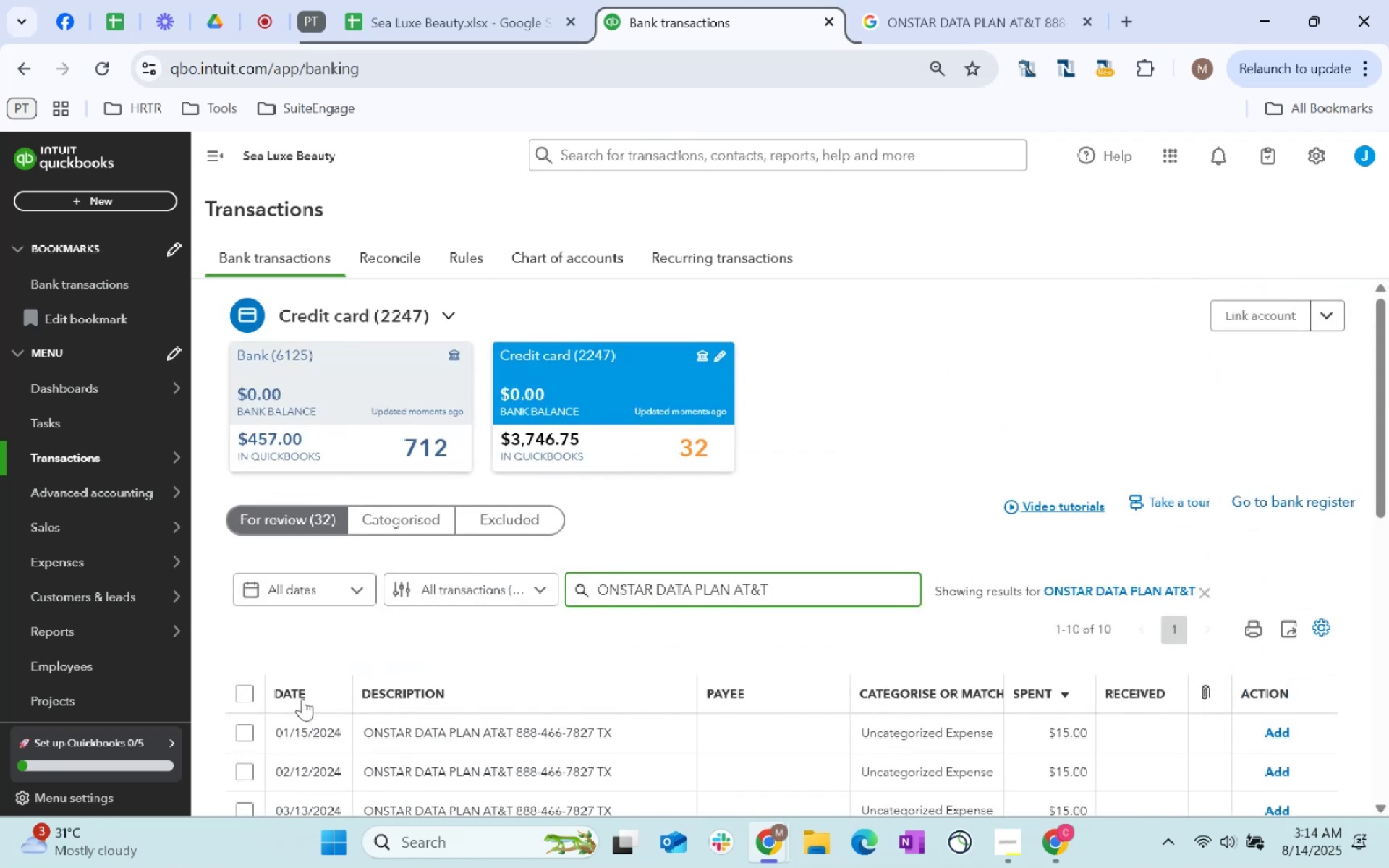 
left_click([249, 696])
 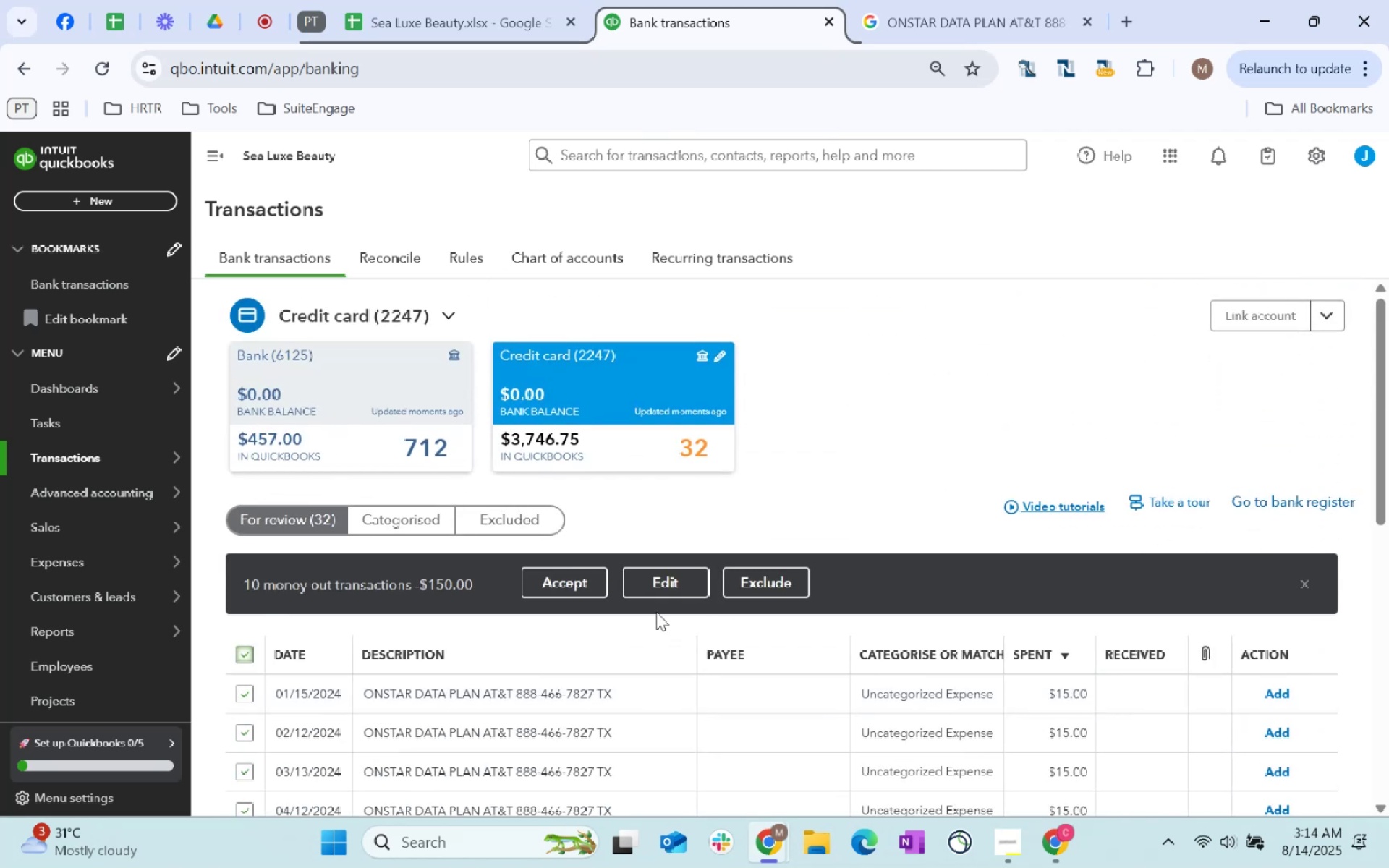 
left_click([655, 595])
 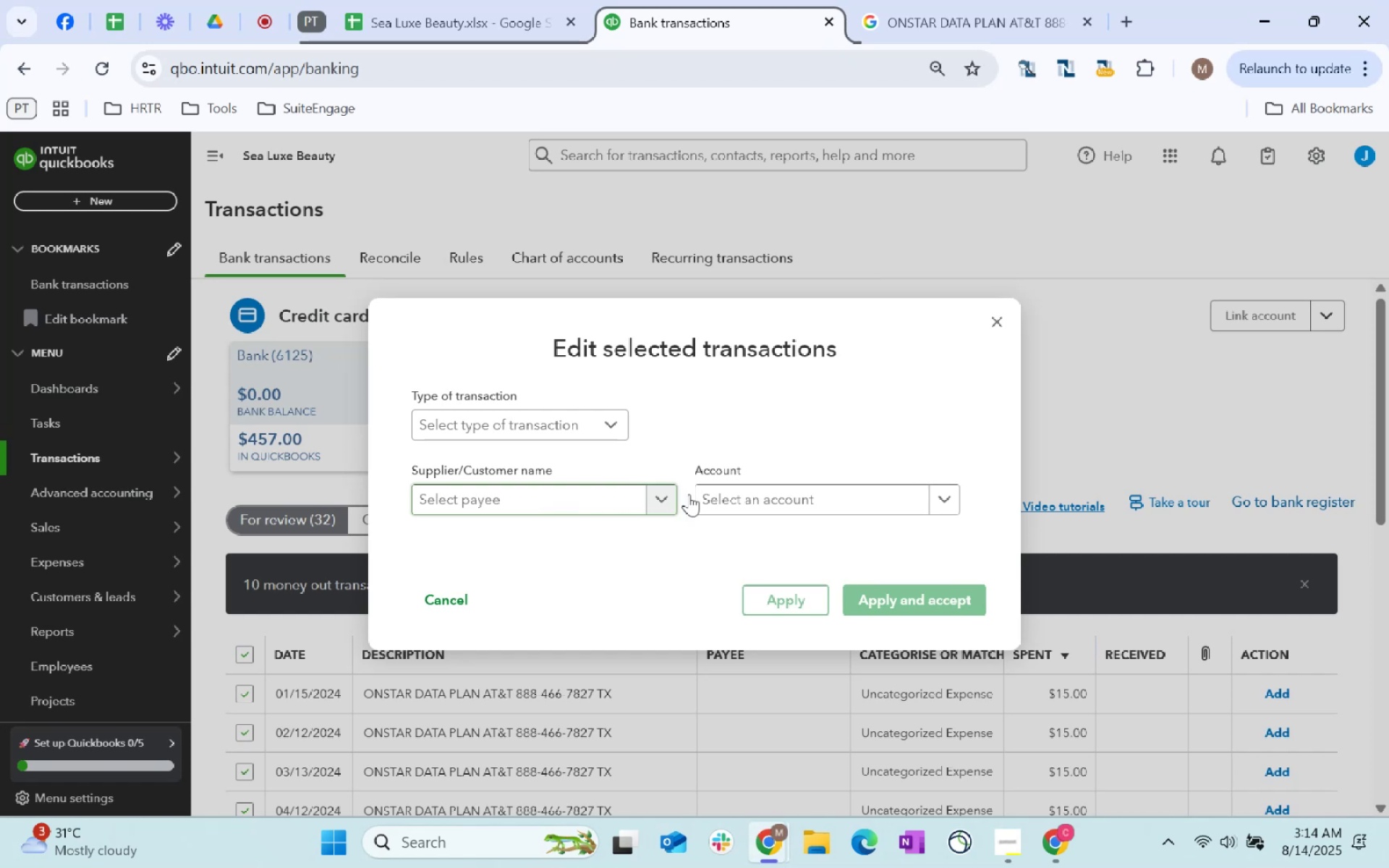 
double_click([818, 505])
 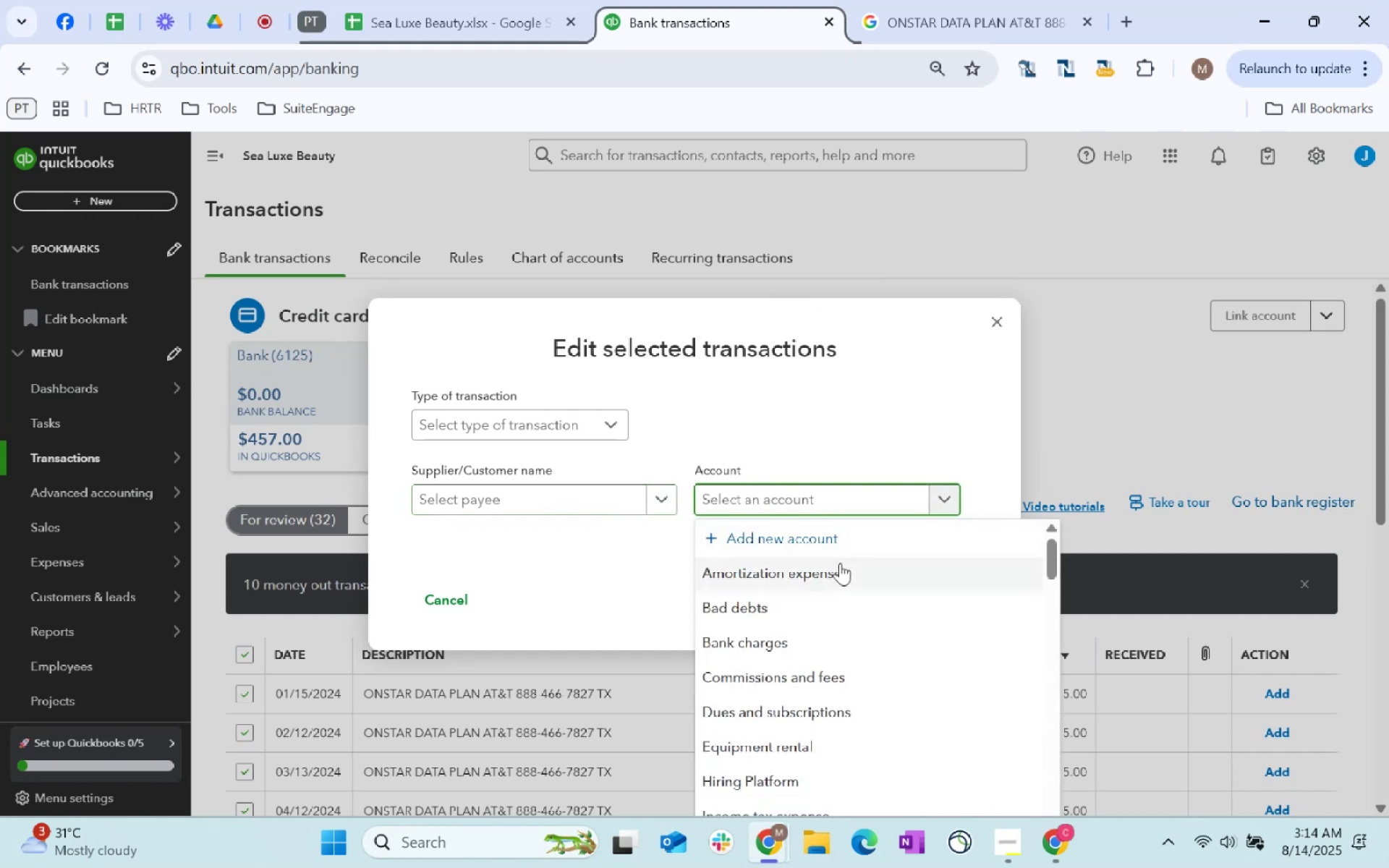 
left_click([822, 547])
 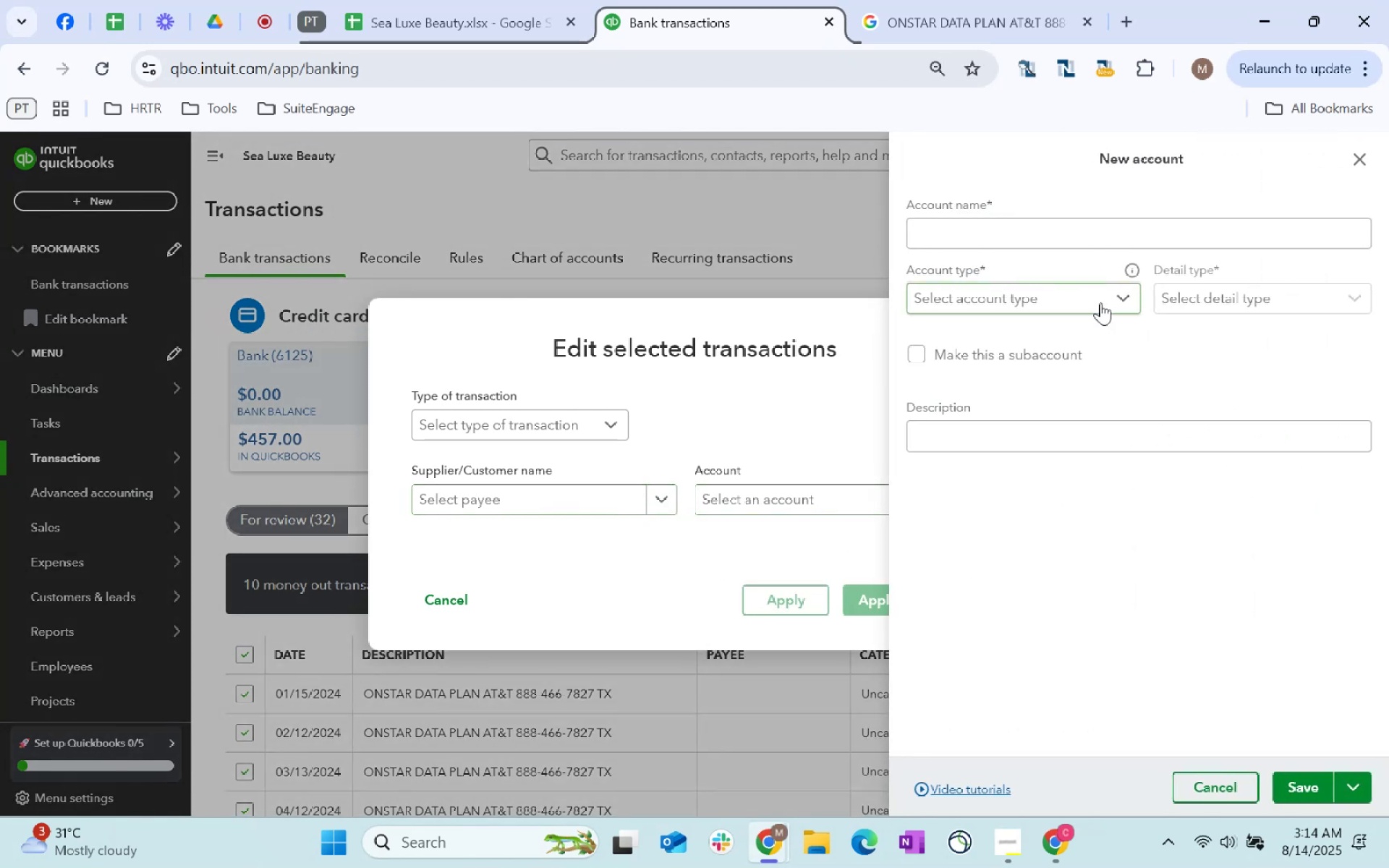 
wait(7.06)
 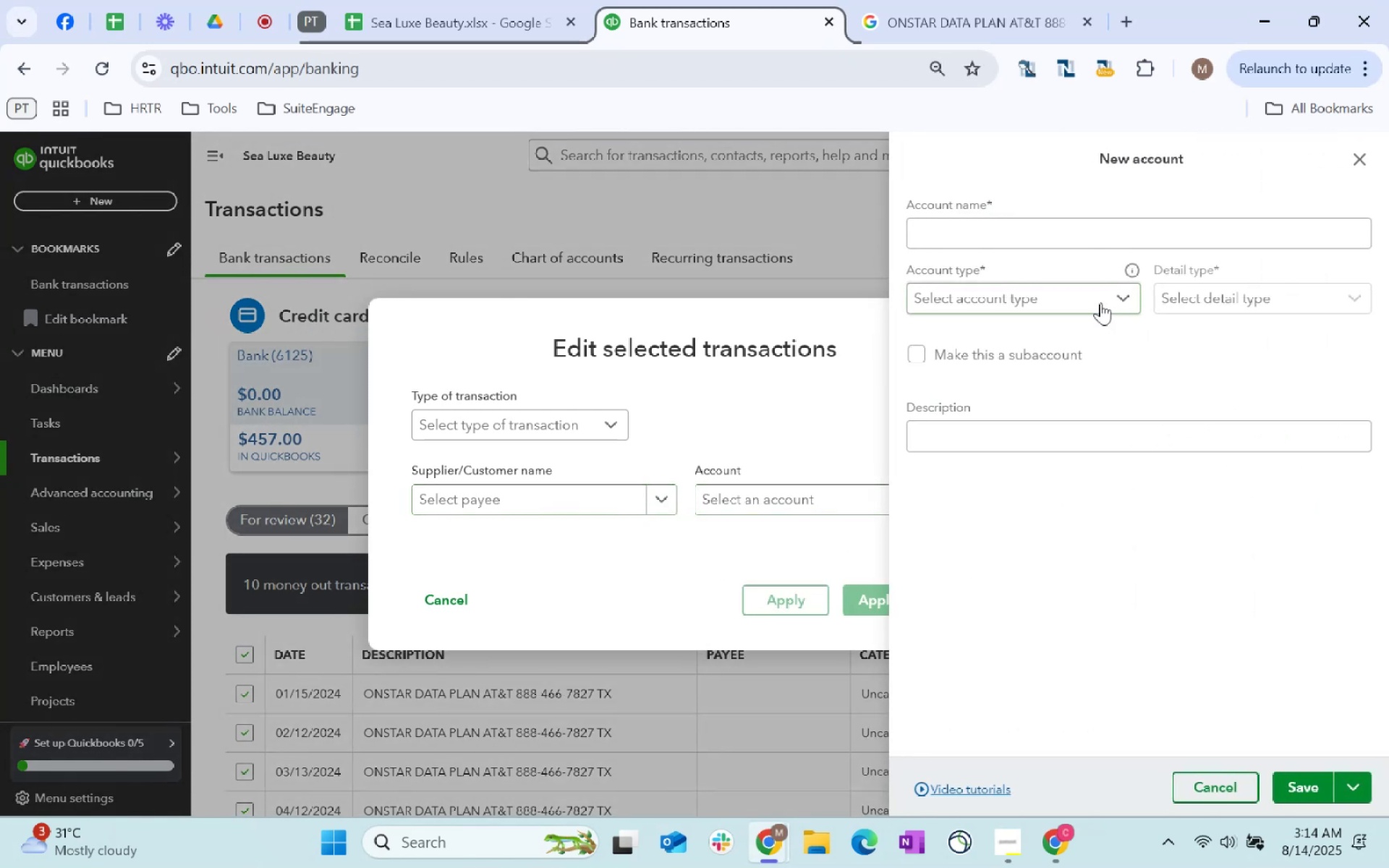 
left_click([1075, 234])
 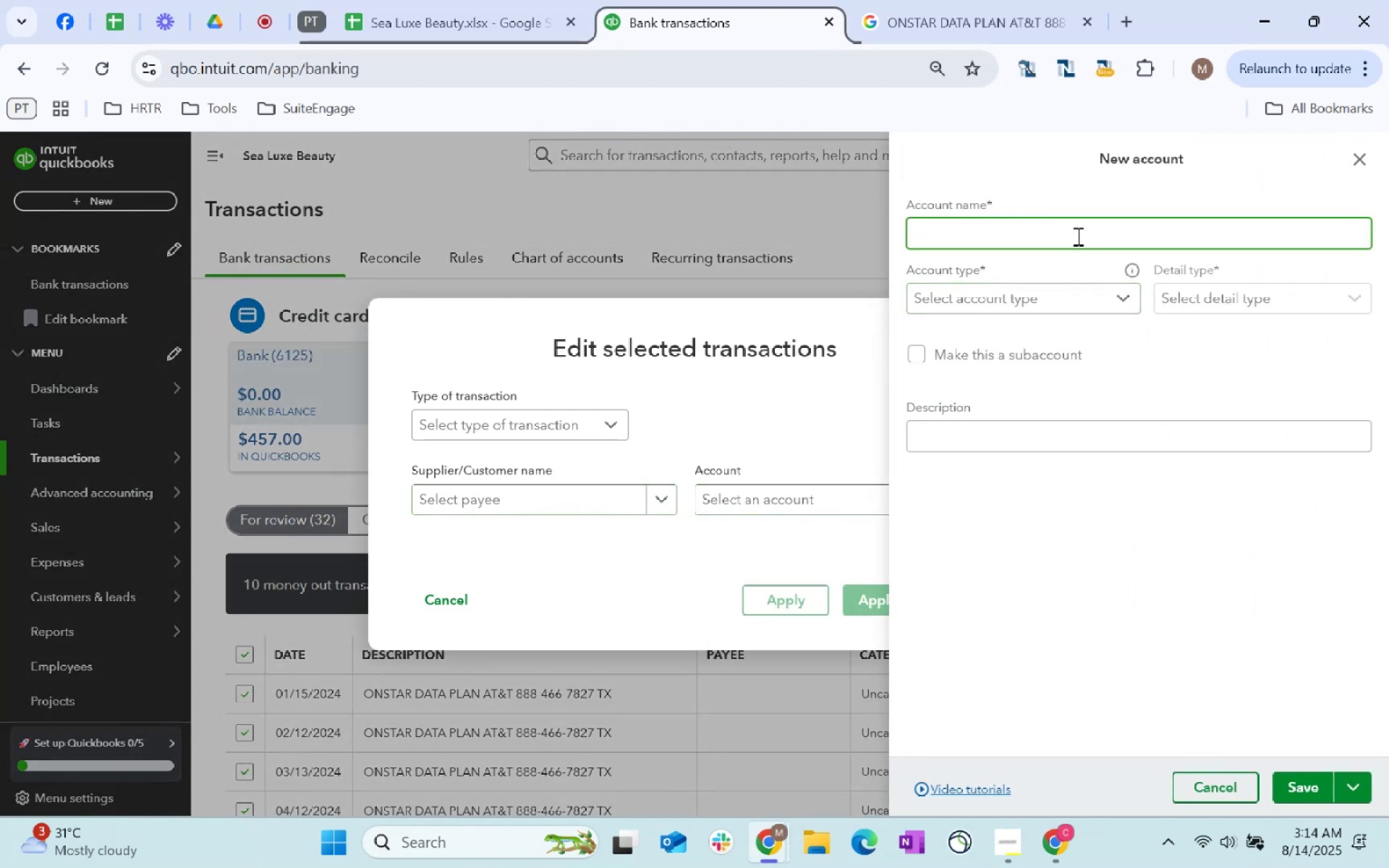 
type(Intrnet)
 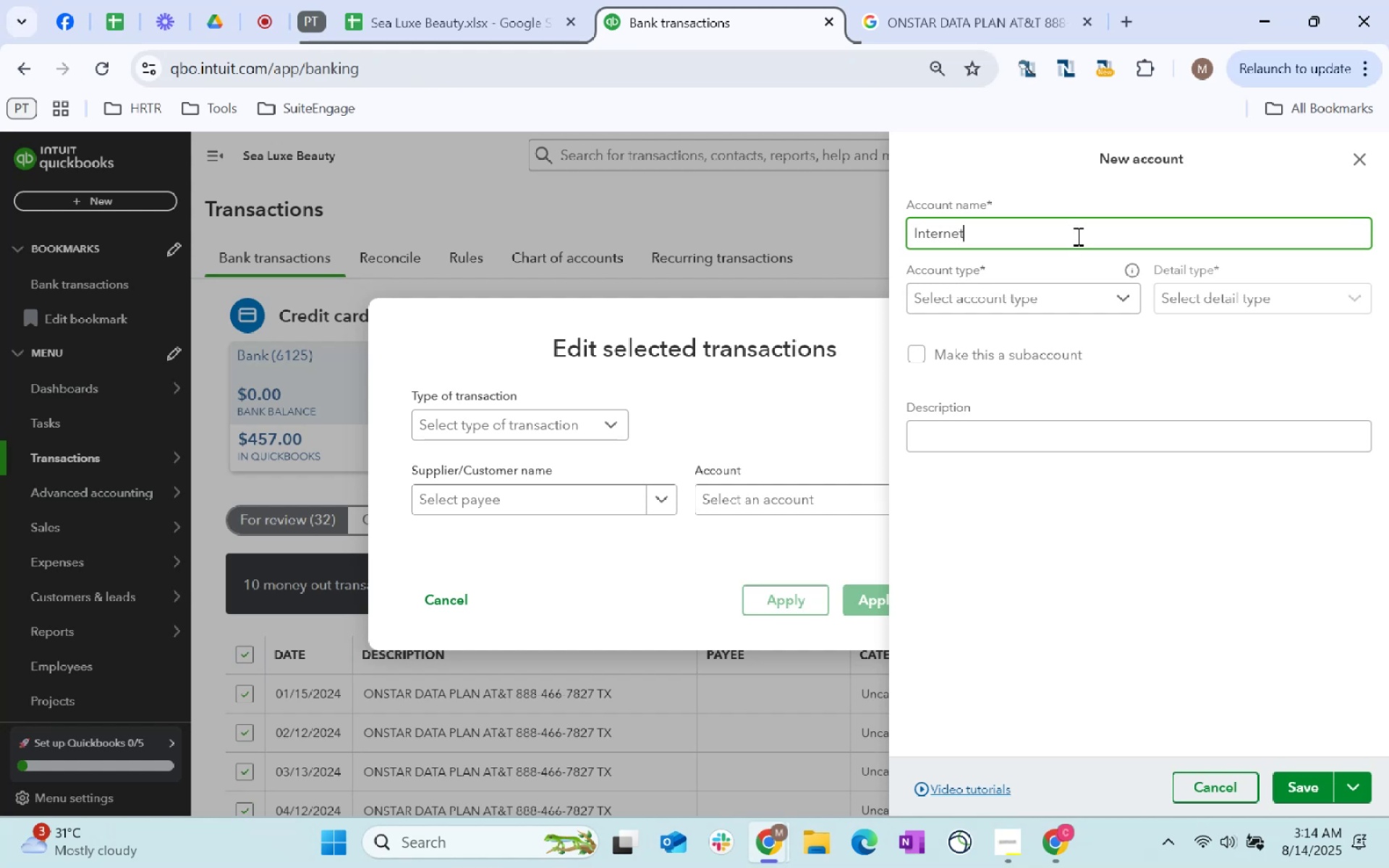 
left_click([1103, 310])
 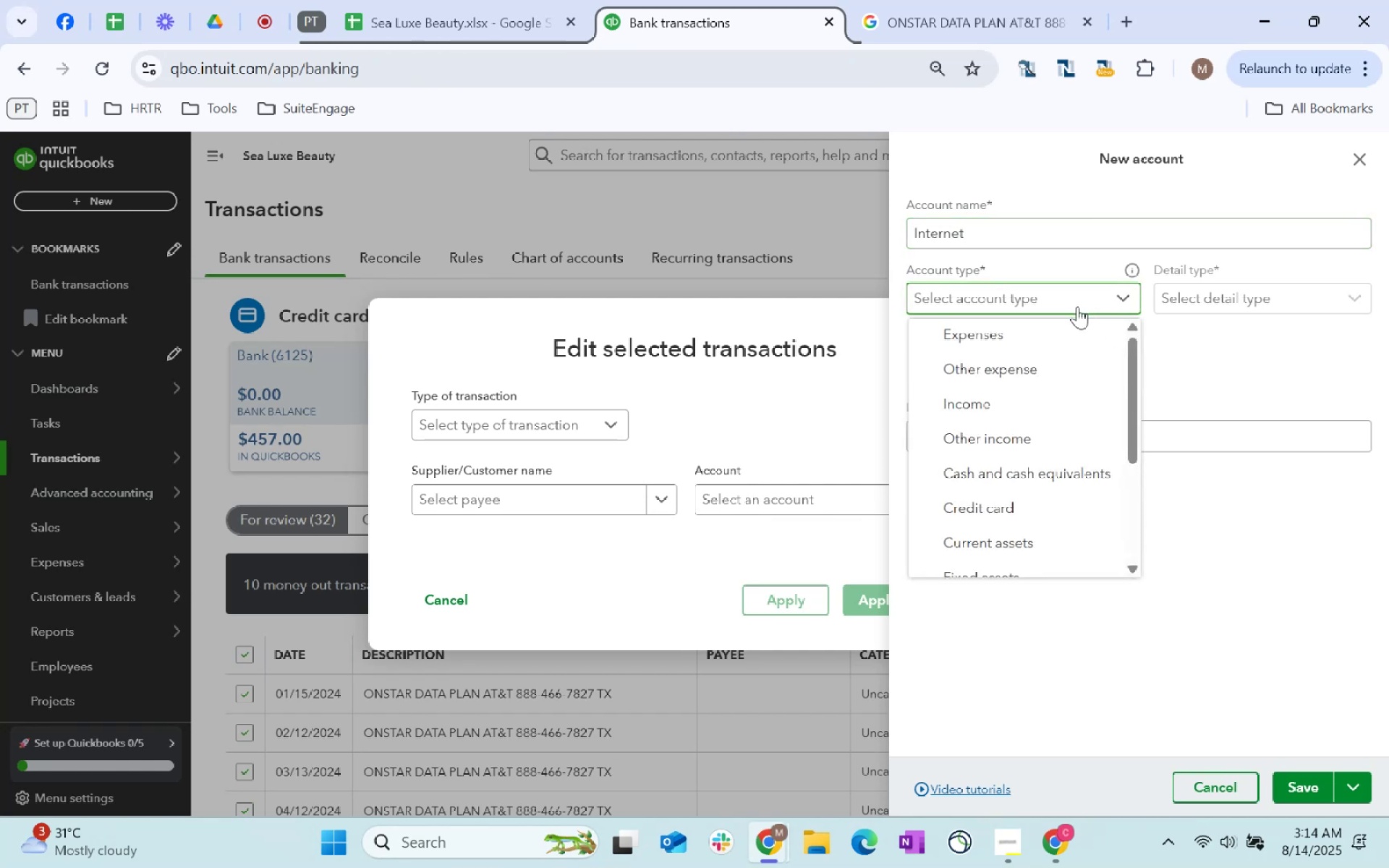 
left_click([1059, 353])
 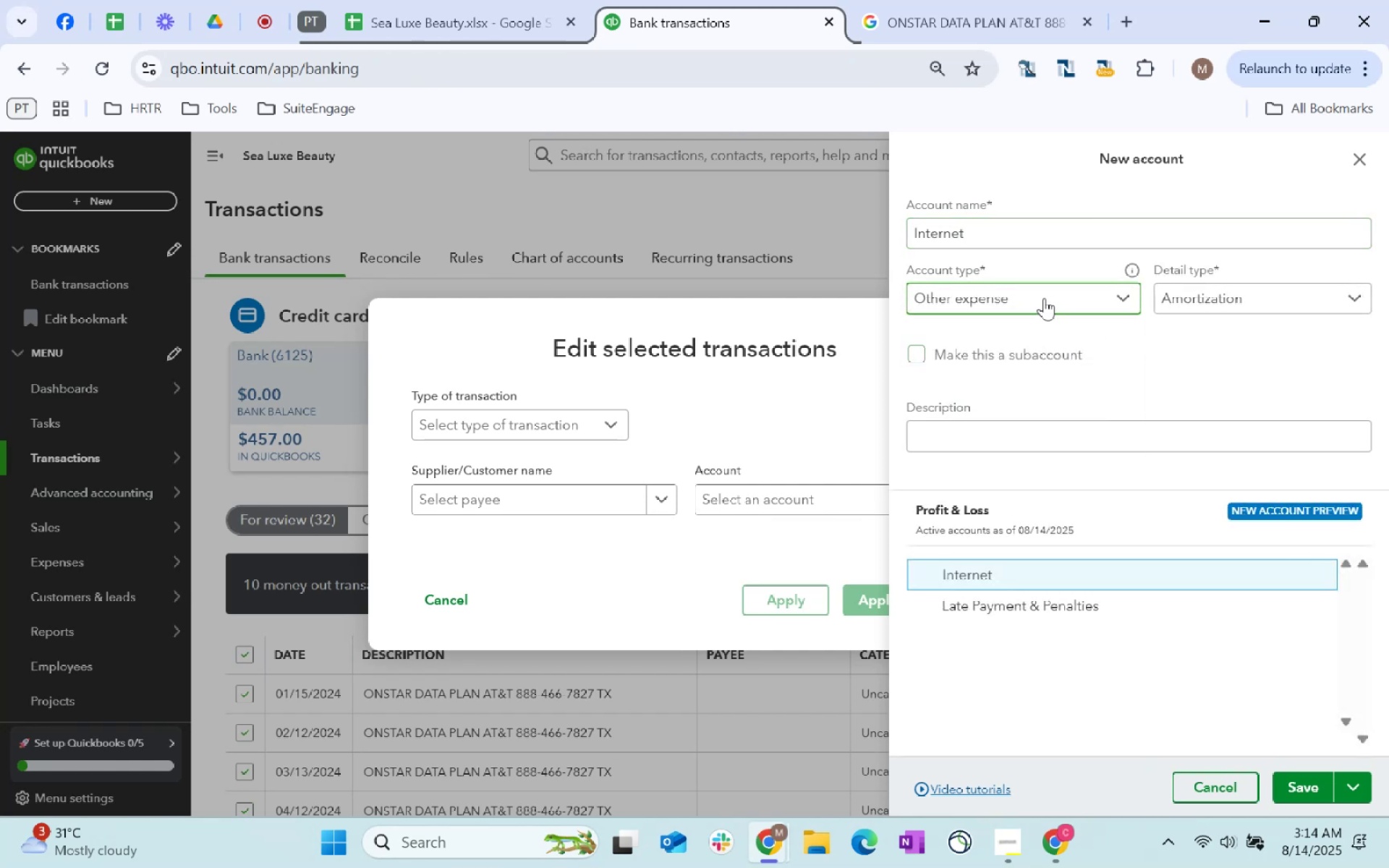 
left_click([1044, 298])
 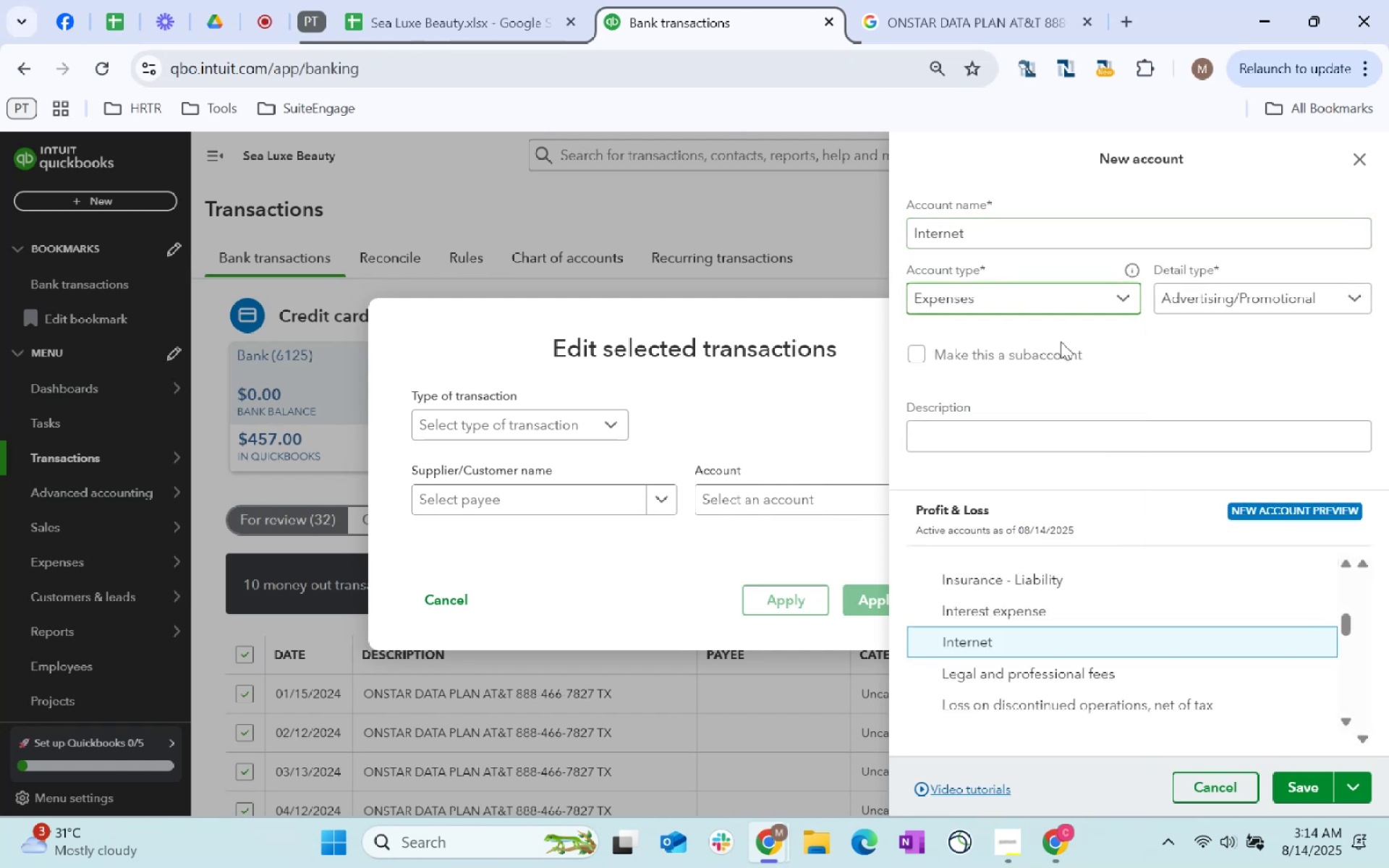 
double_click([1239, 300])
 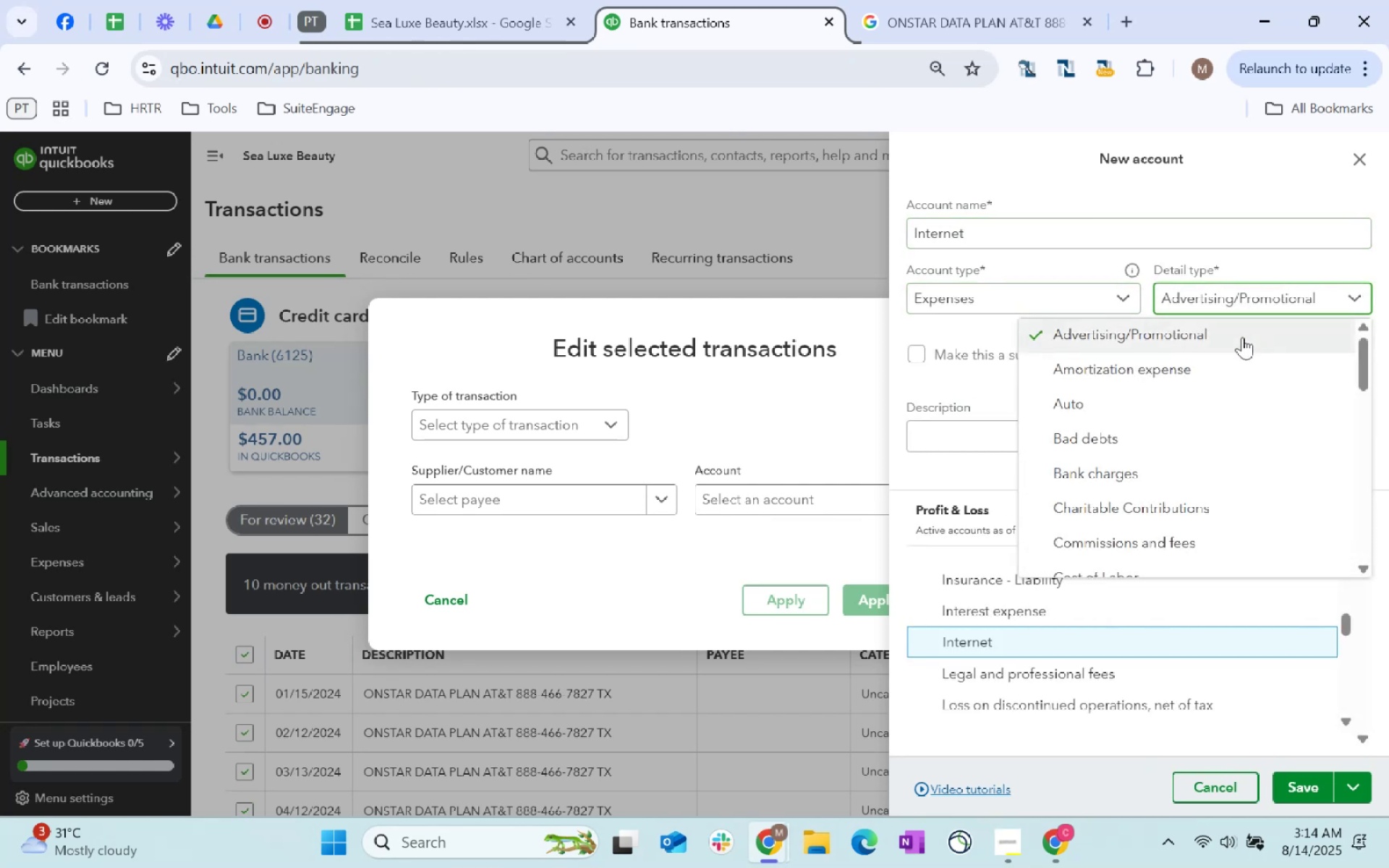 
scroll: coordinate [1242, 337], scroll_direction: down, amount: 4.0
 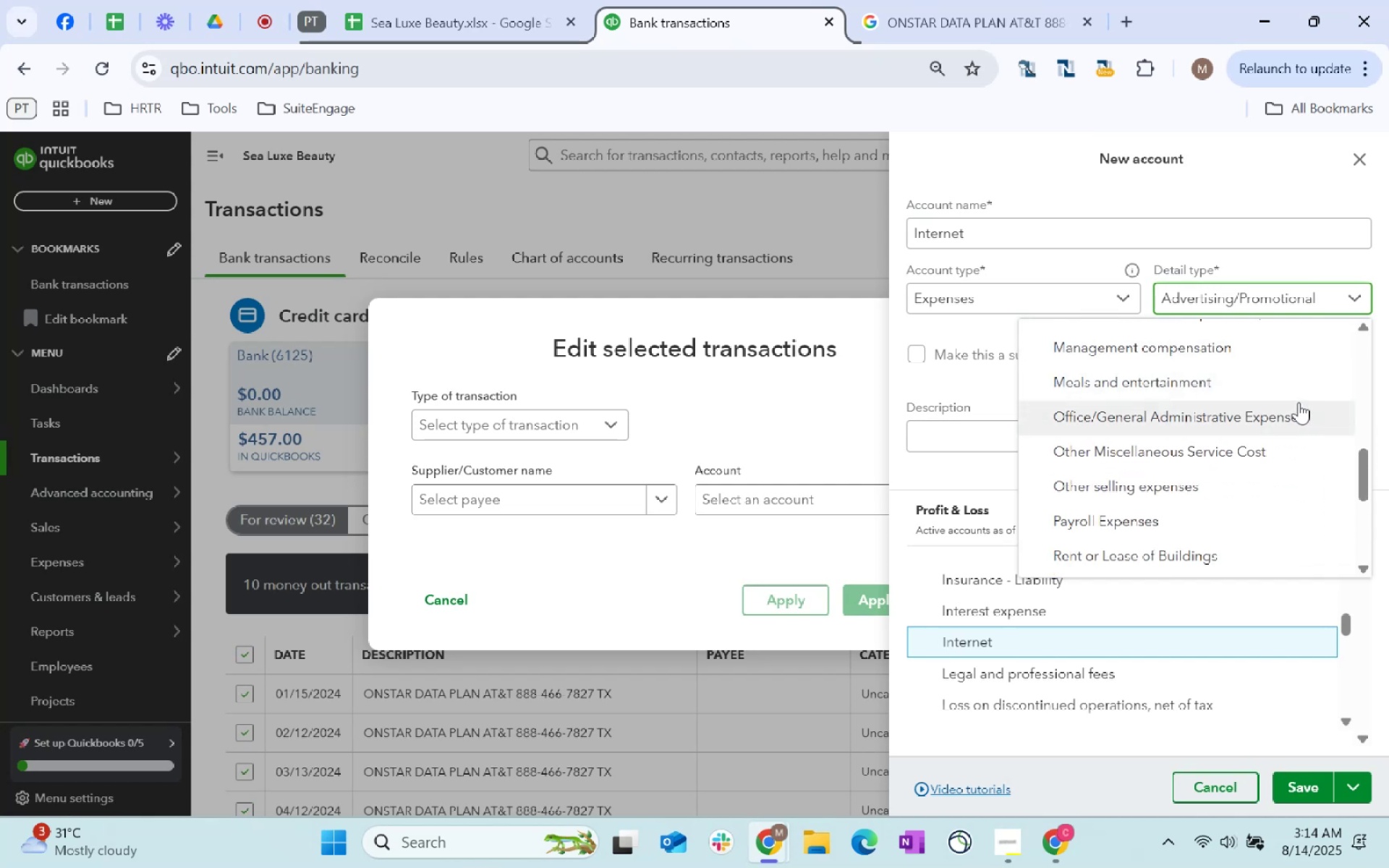 
wait(6.4)
 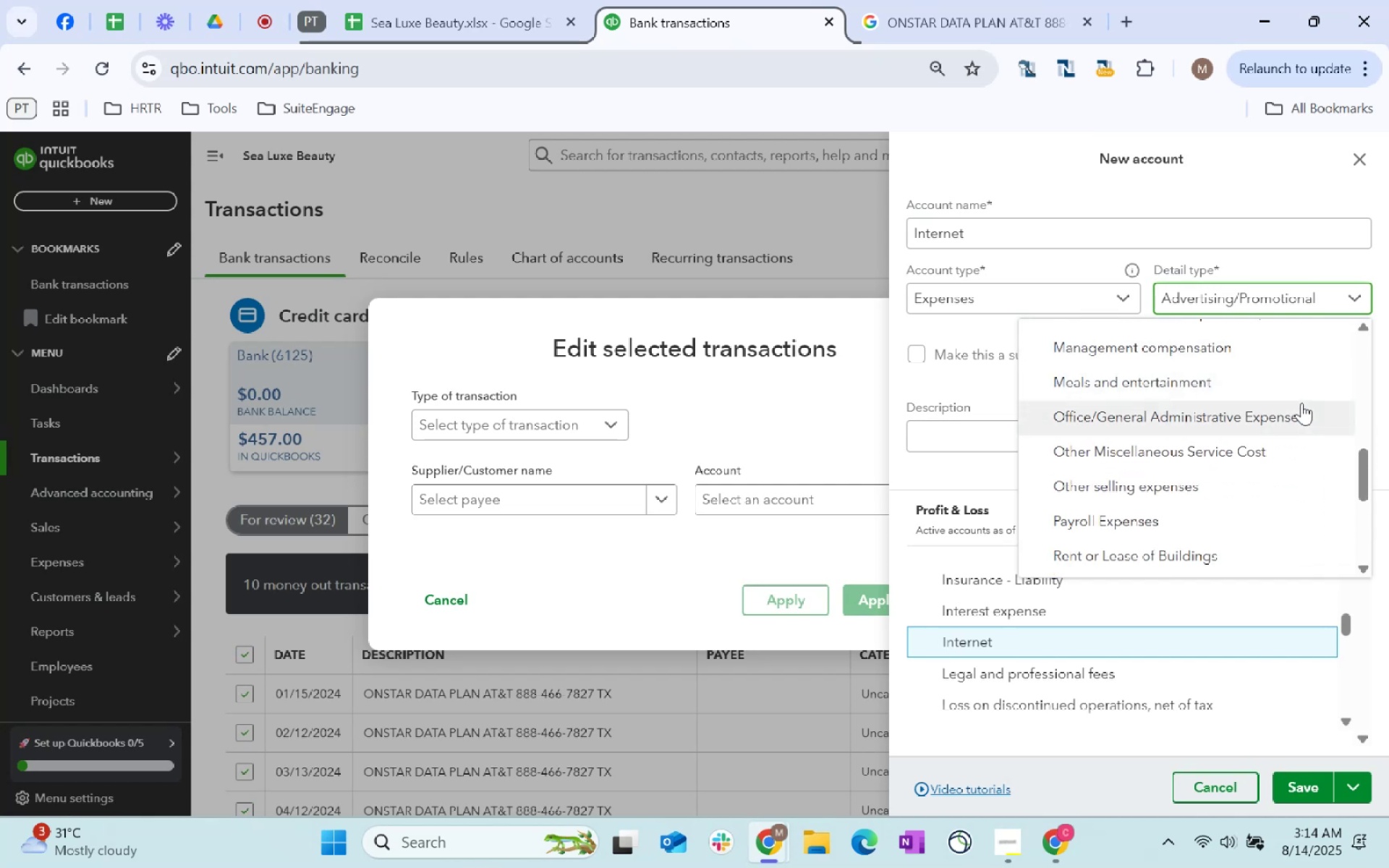 
left_click([1299, 402])
 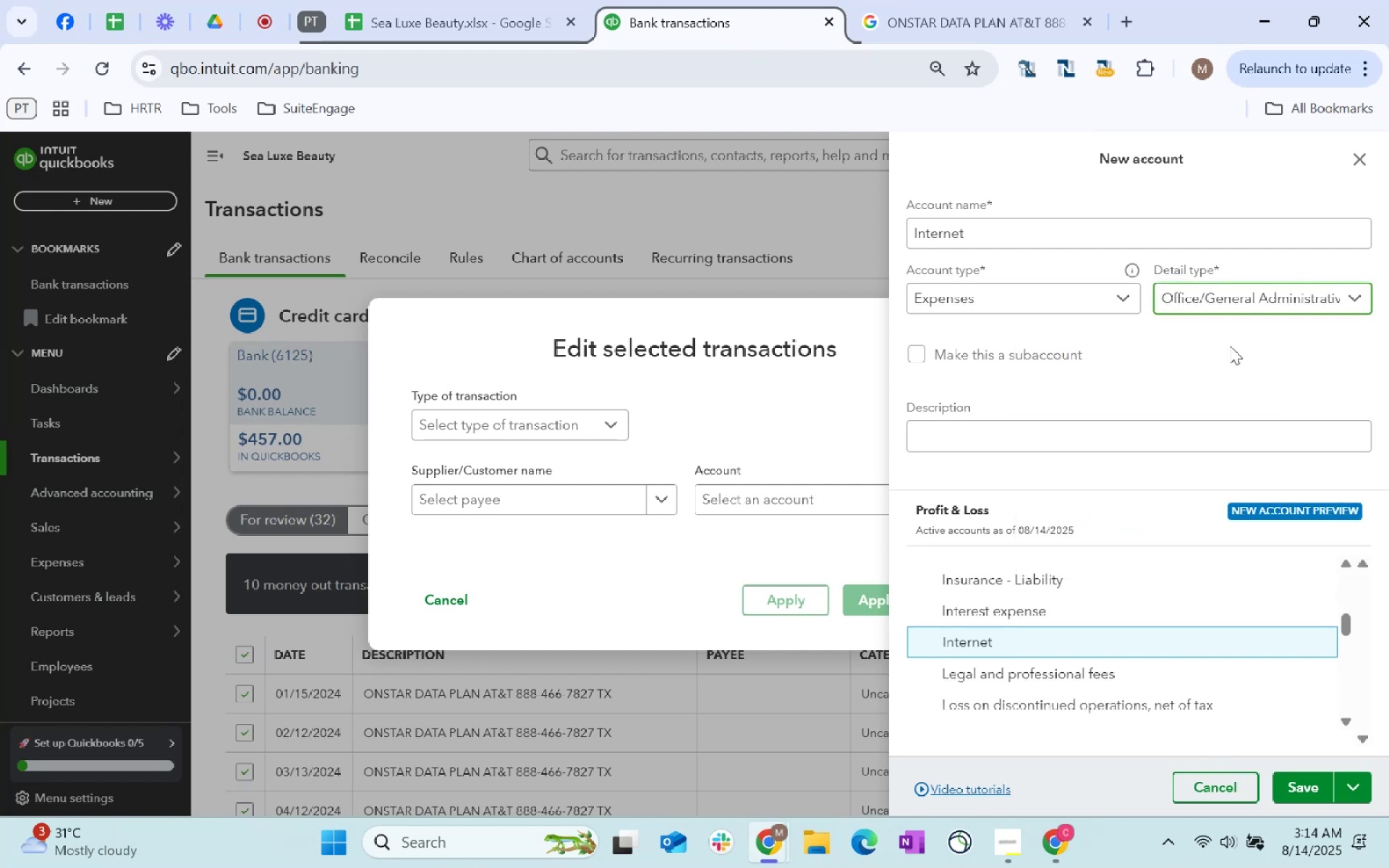 
left_click([1230, 346])
 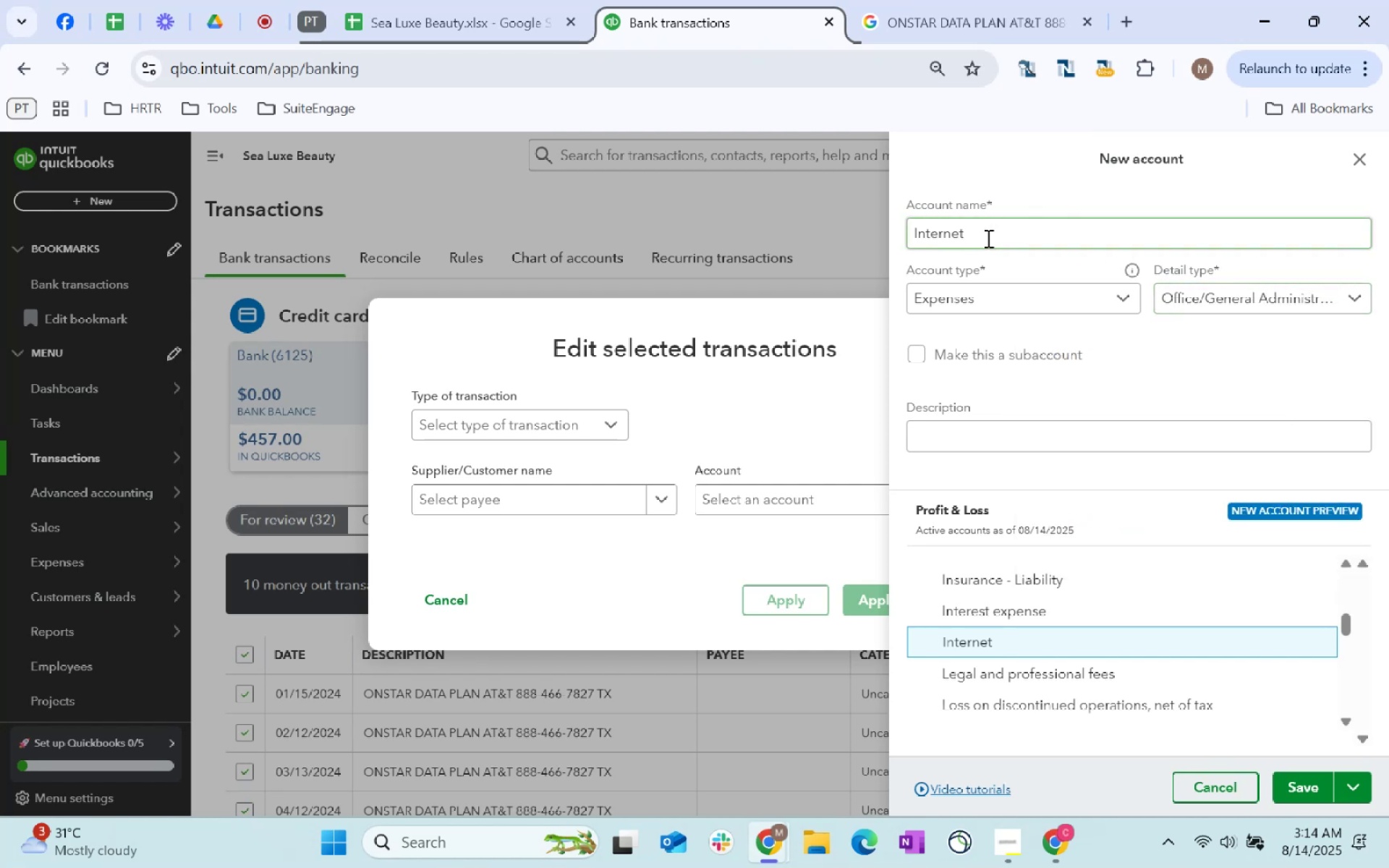 
left_click([987, 238])
 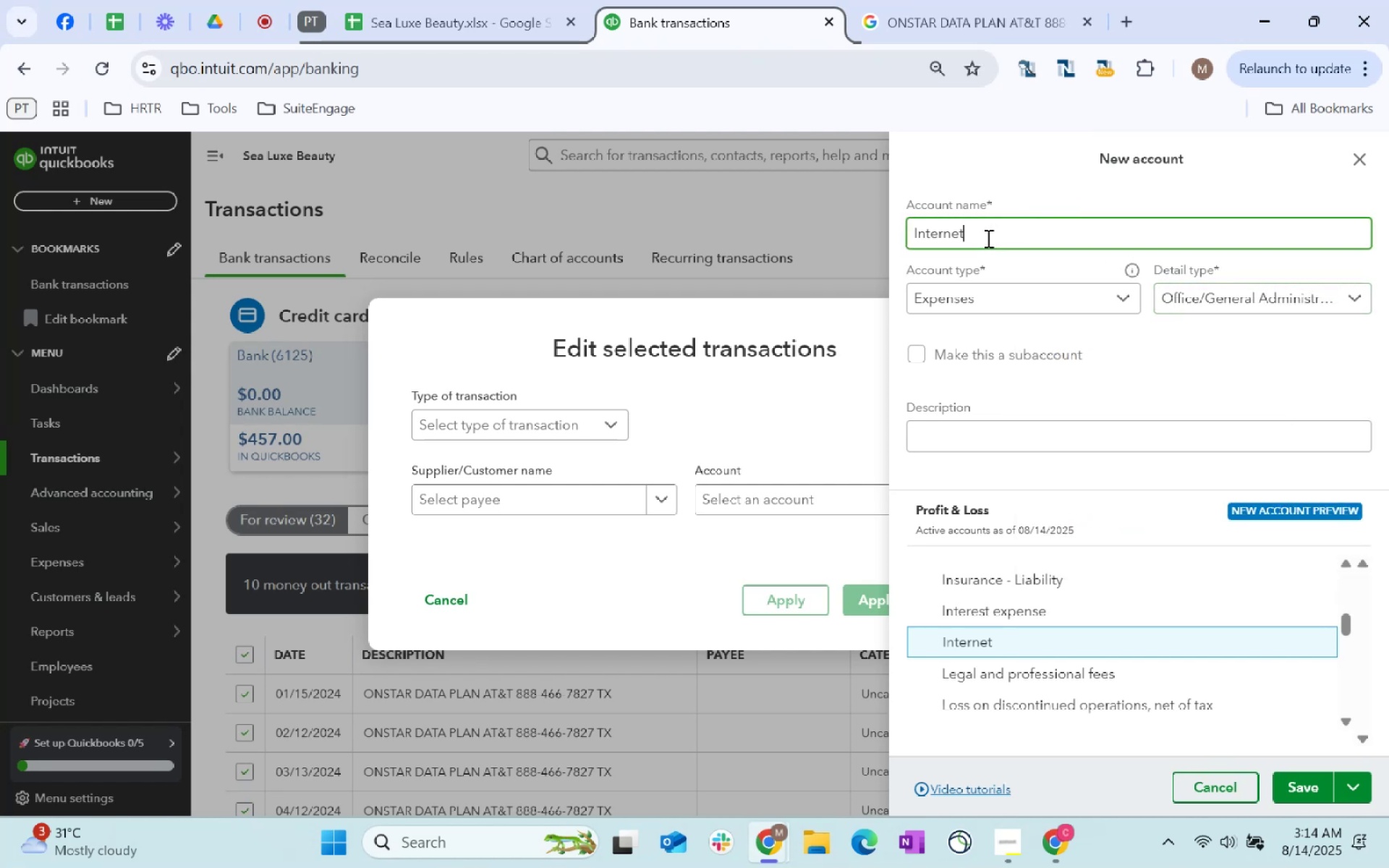 
type(/Phone)
 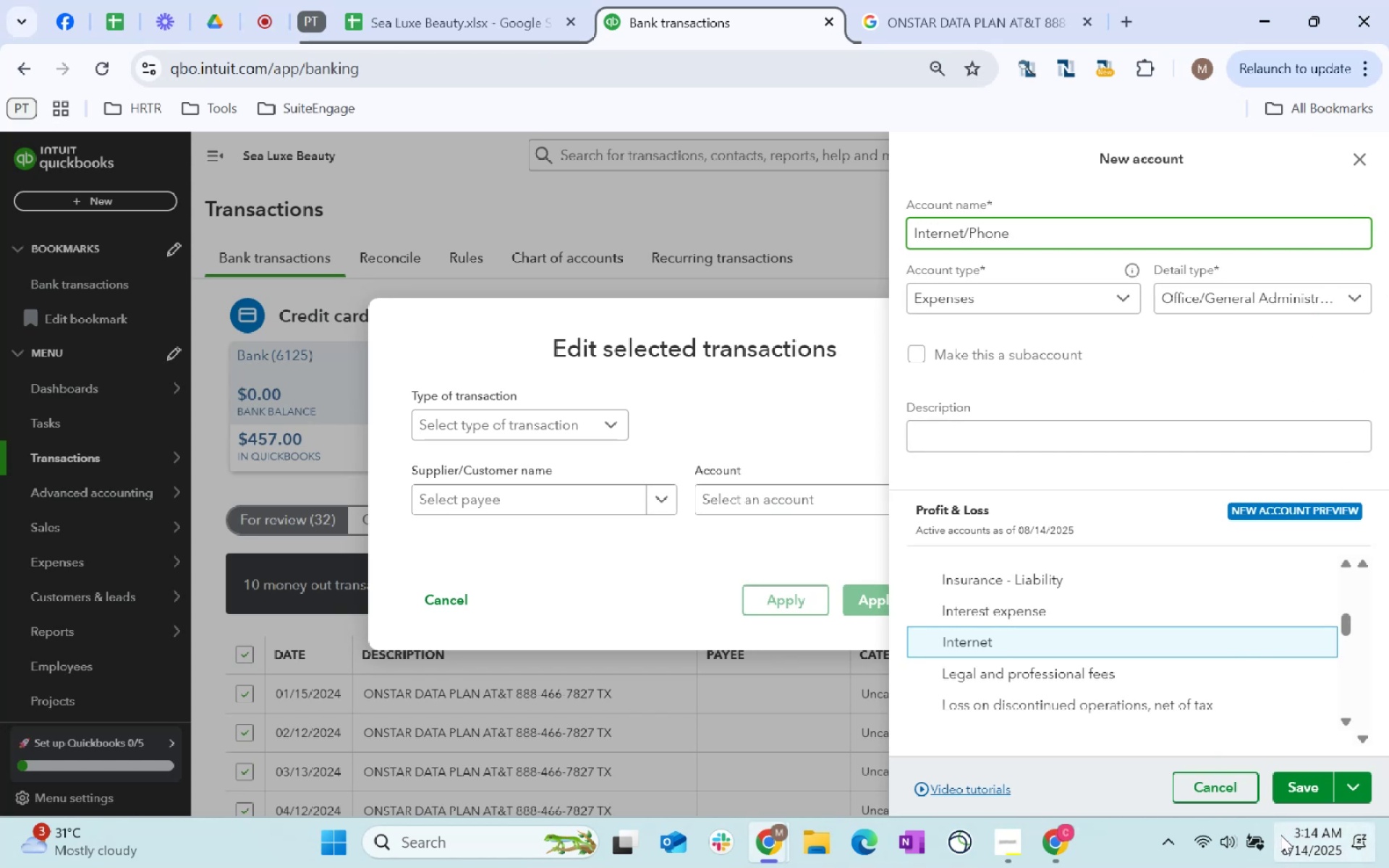 
left_click([1301, 783])
 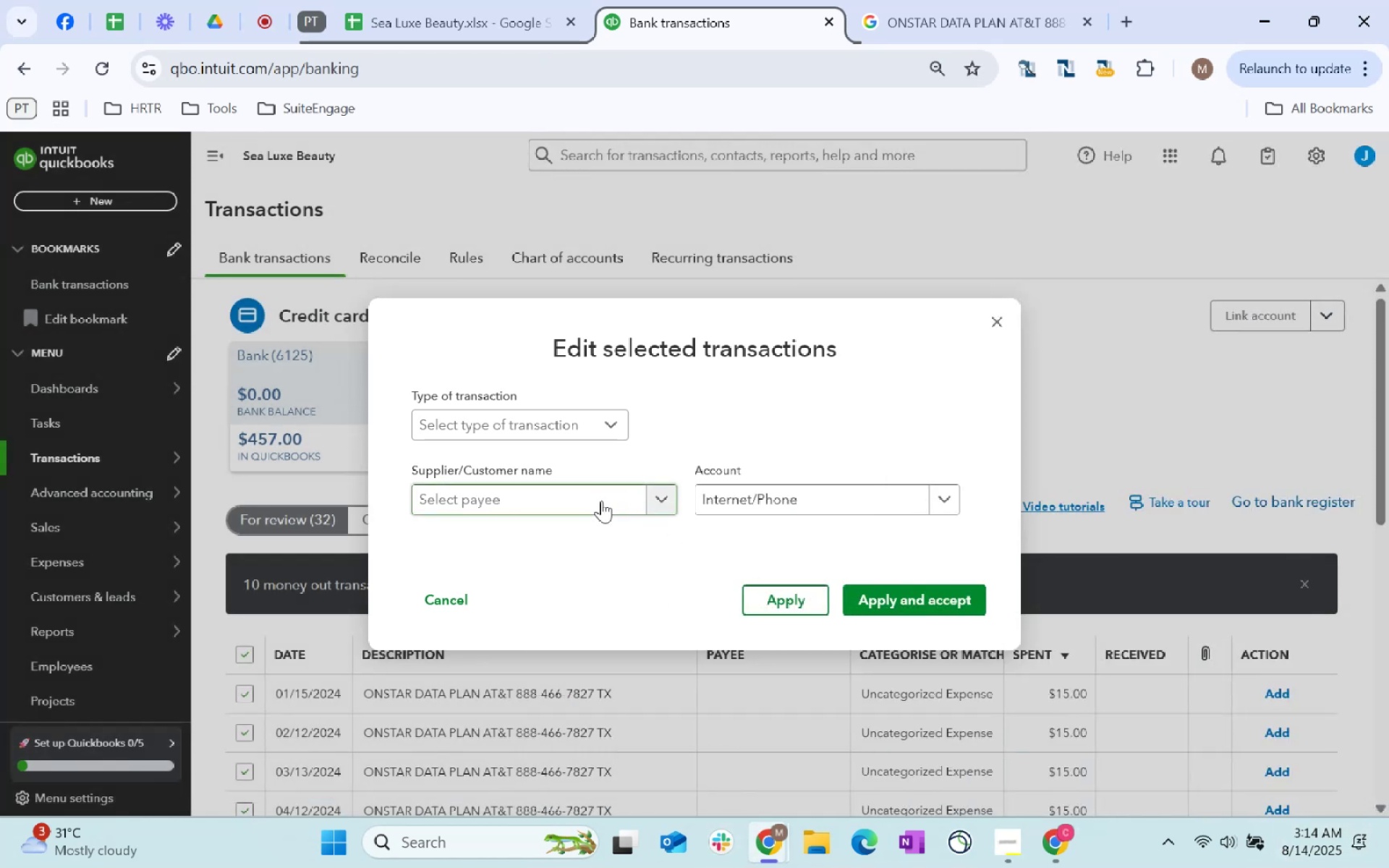 
left_click([601, 501])
 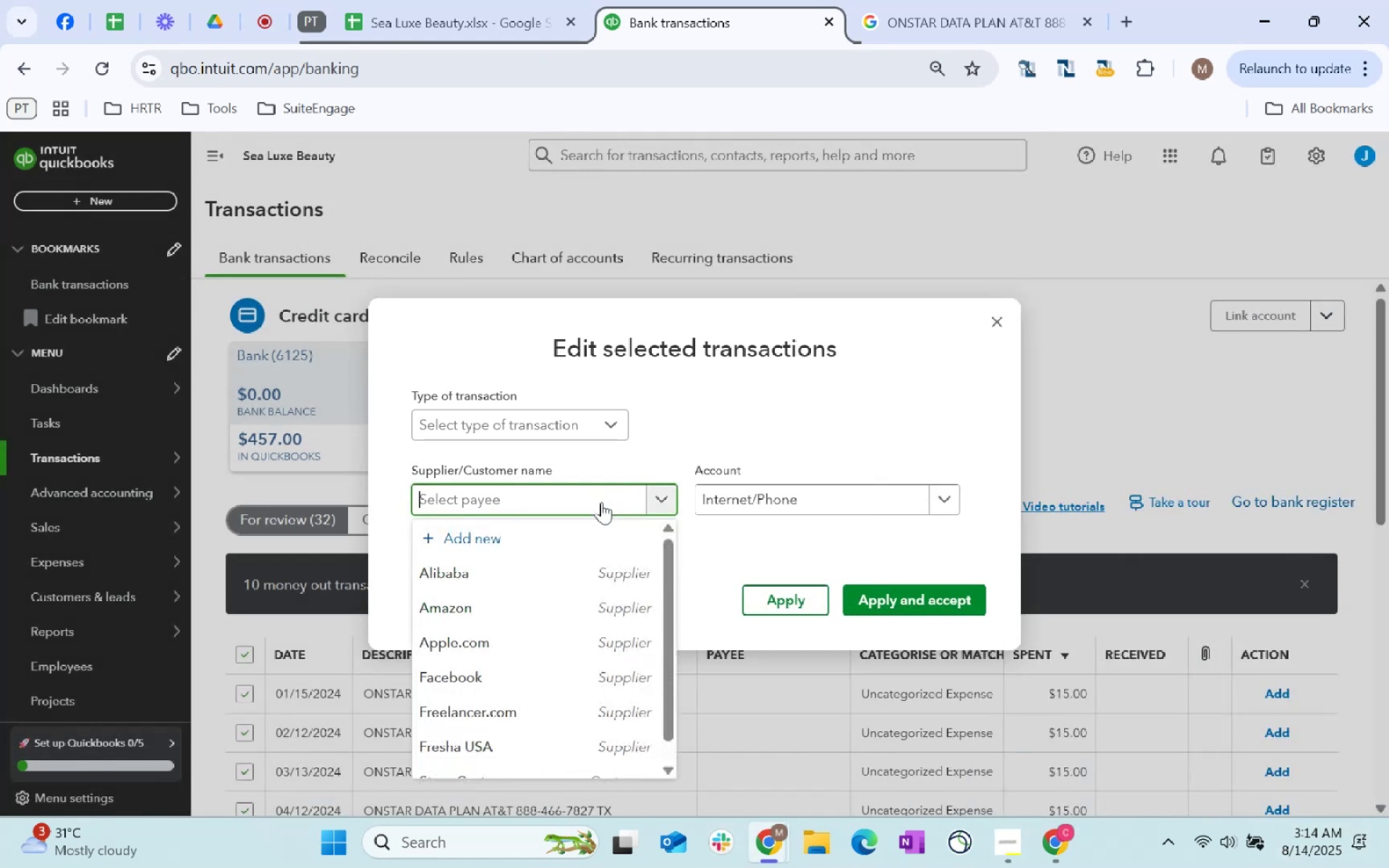 
type(AT&t)
key(Tab)
 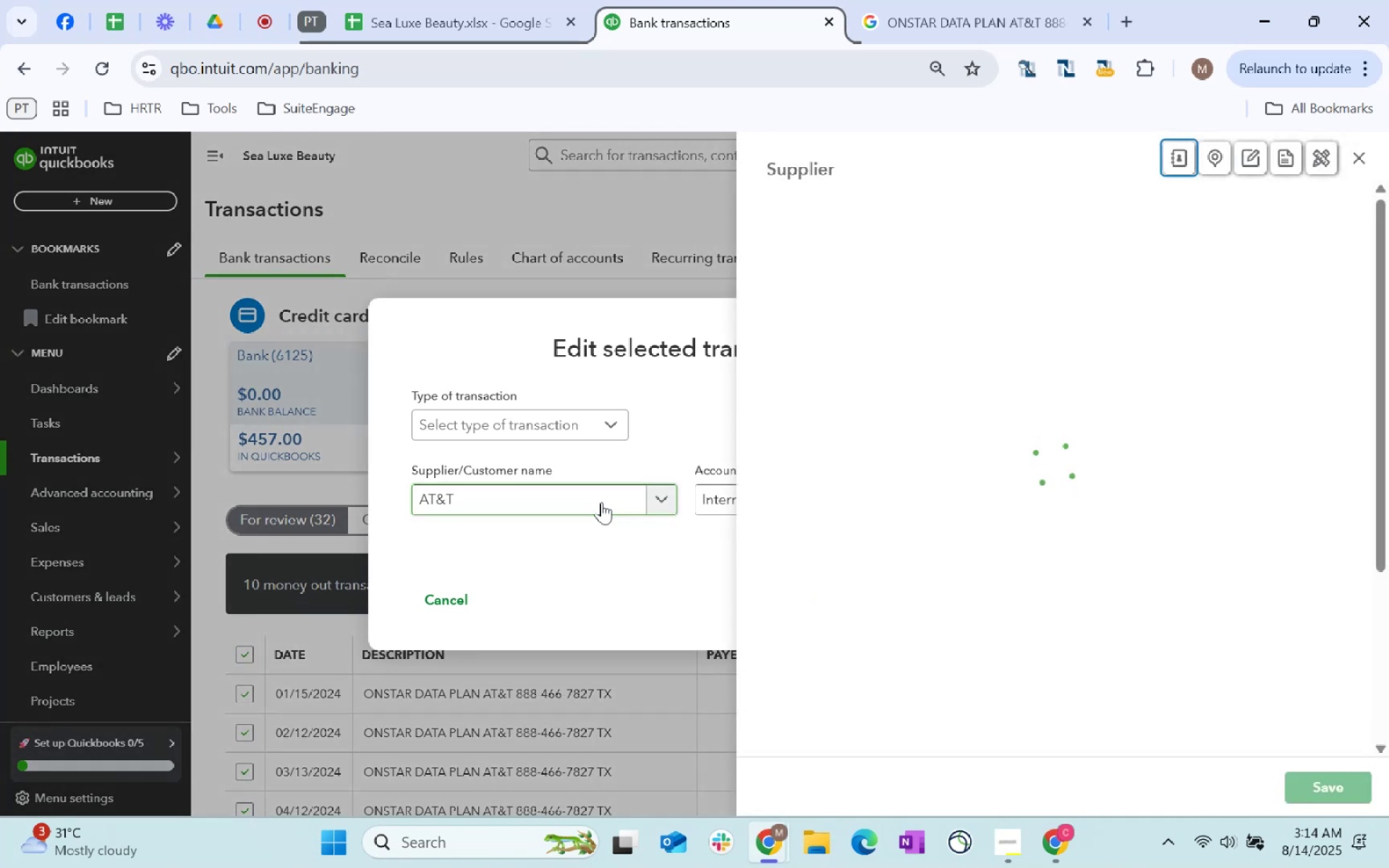 
scroll: coordinate [953, 359], scroll_direction: down, amount: 65.0
 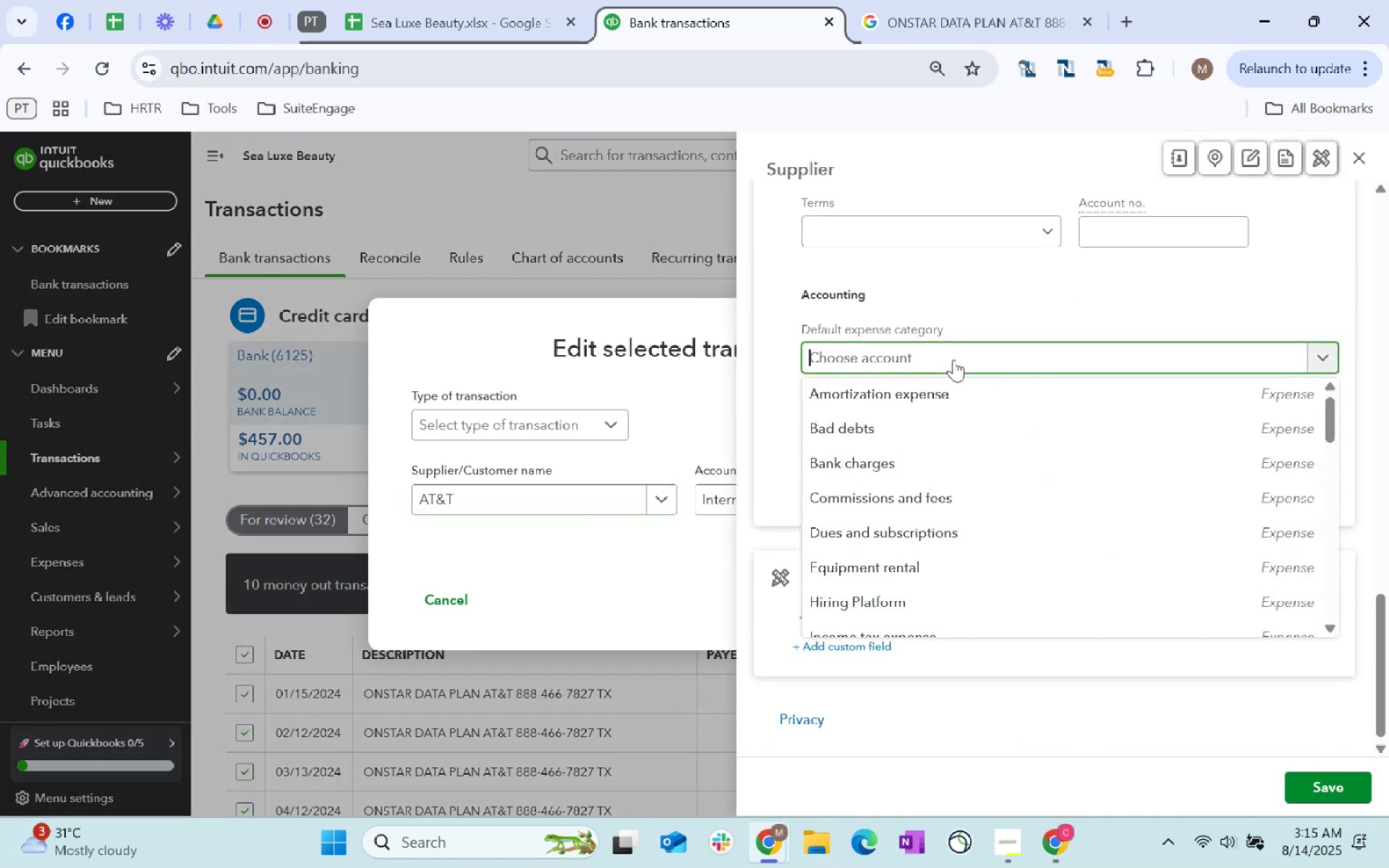 
type(internet)
key(Tab)
 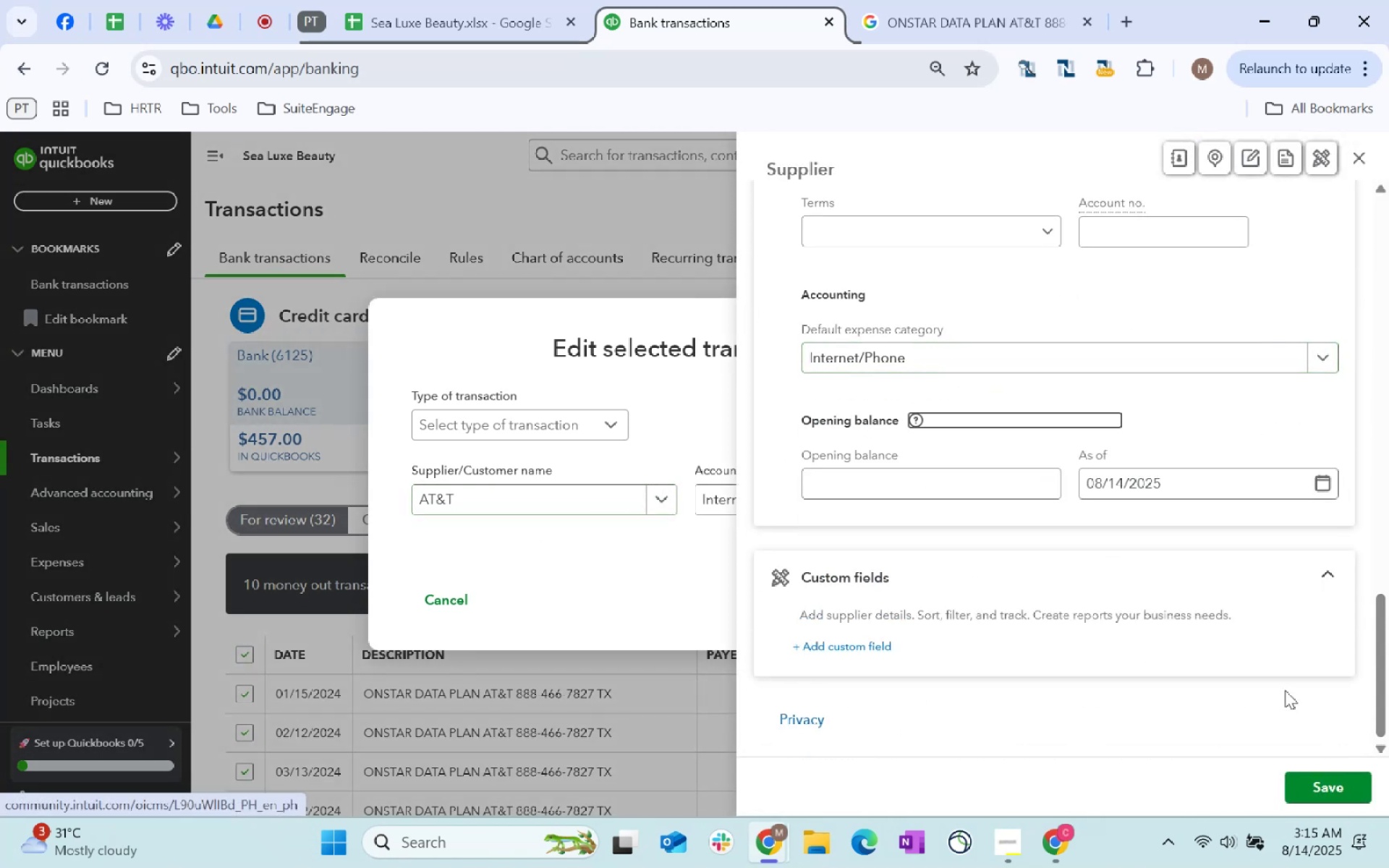 
left_click([1337, 794])
 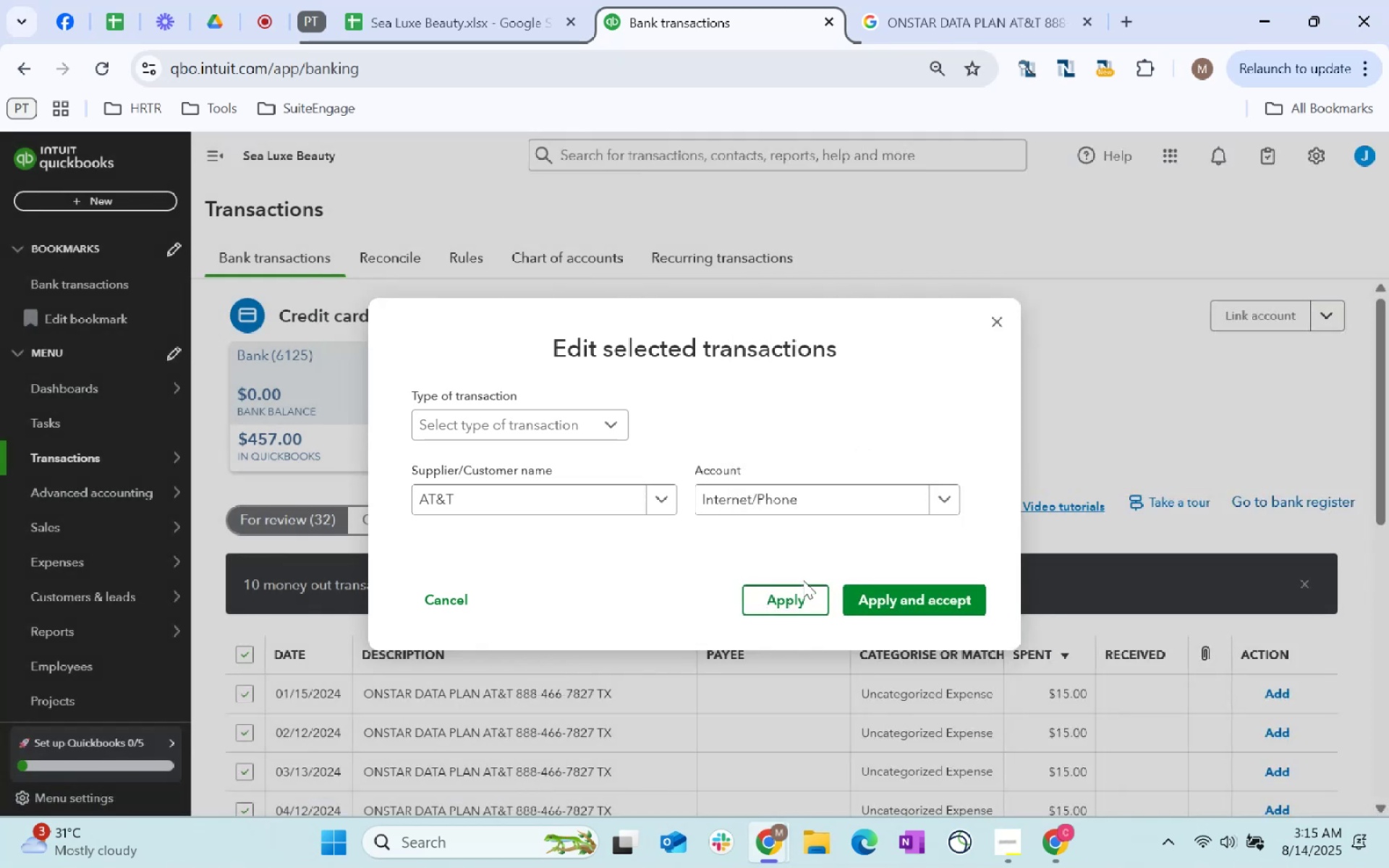 
left_click([893, 592])
 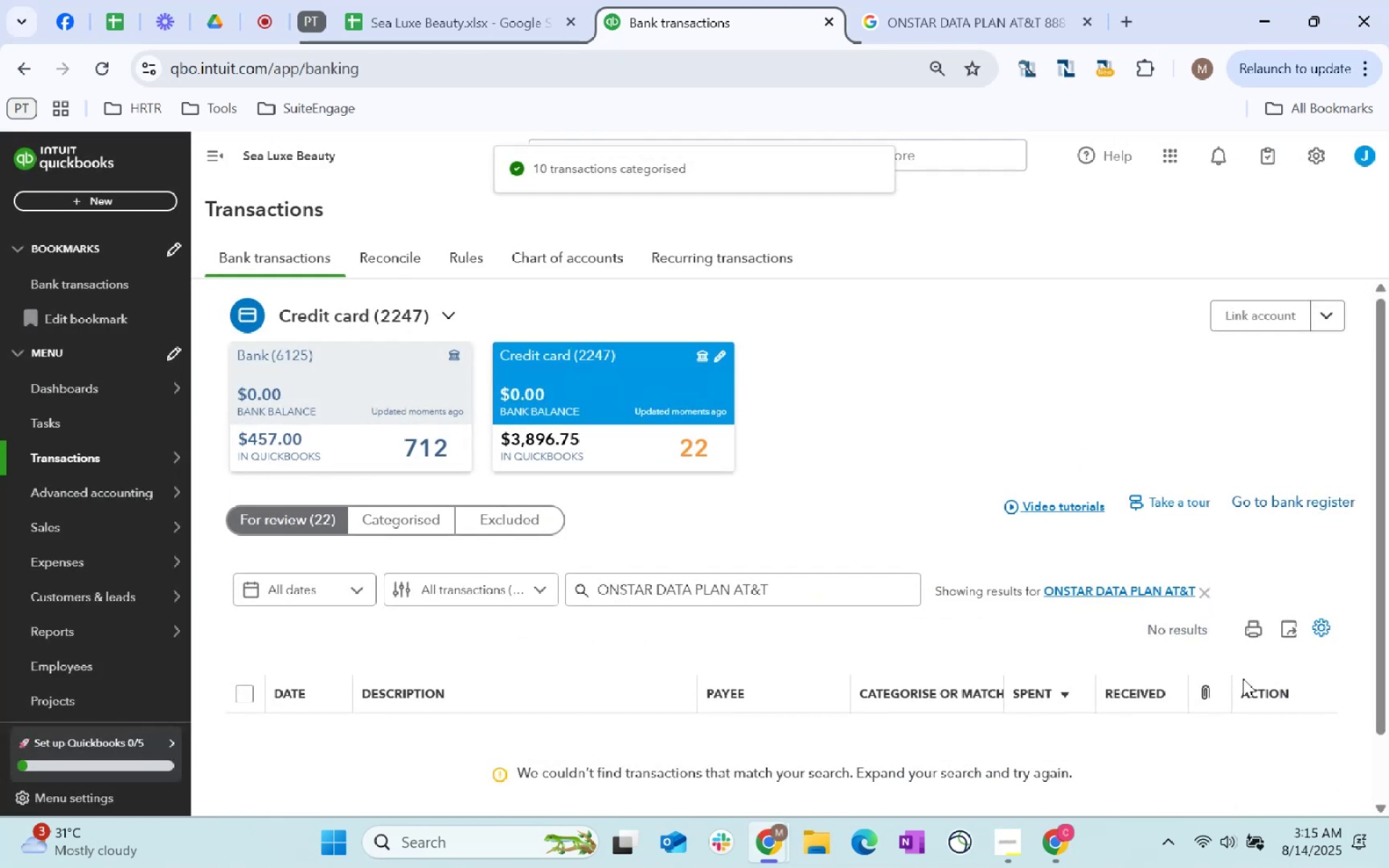 
left_click([1201, 597])
 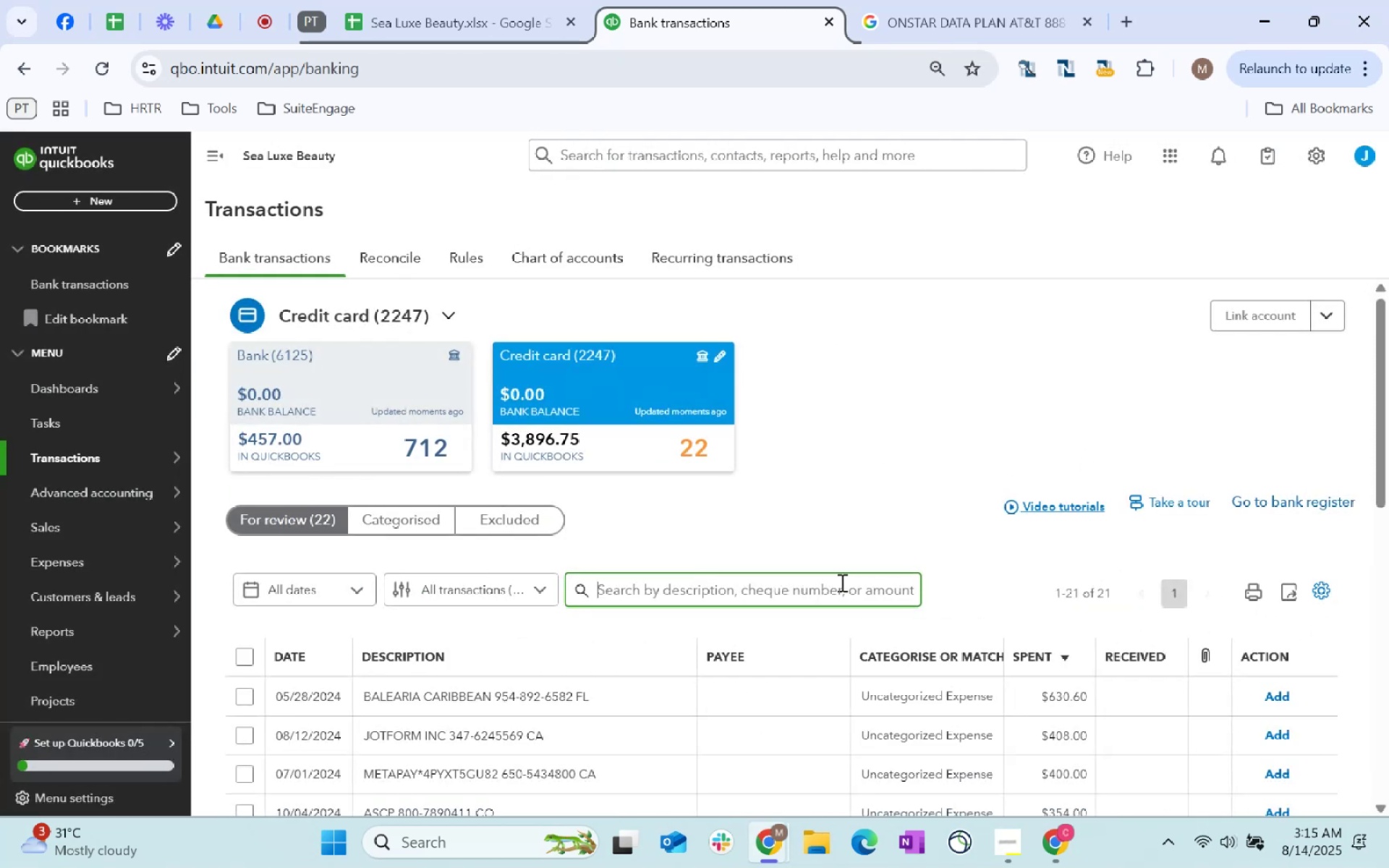 
scroll: coordinate [841, 582], scroll_direction: down, amount: 2.0
 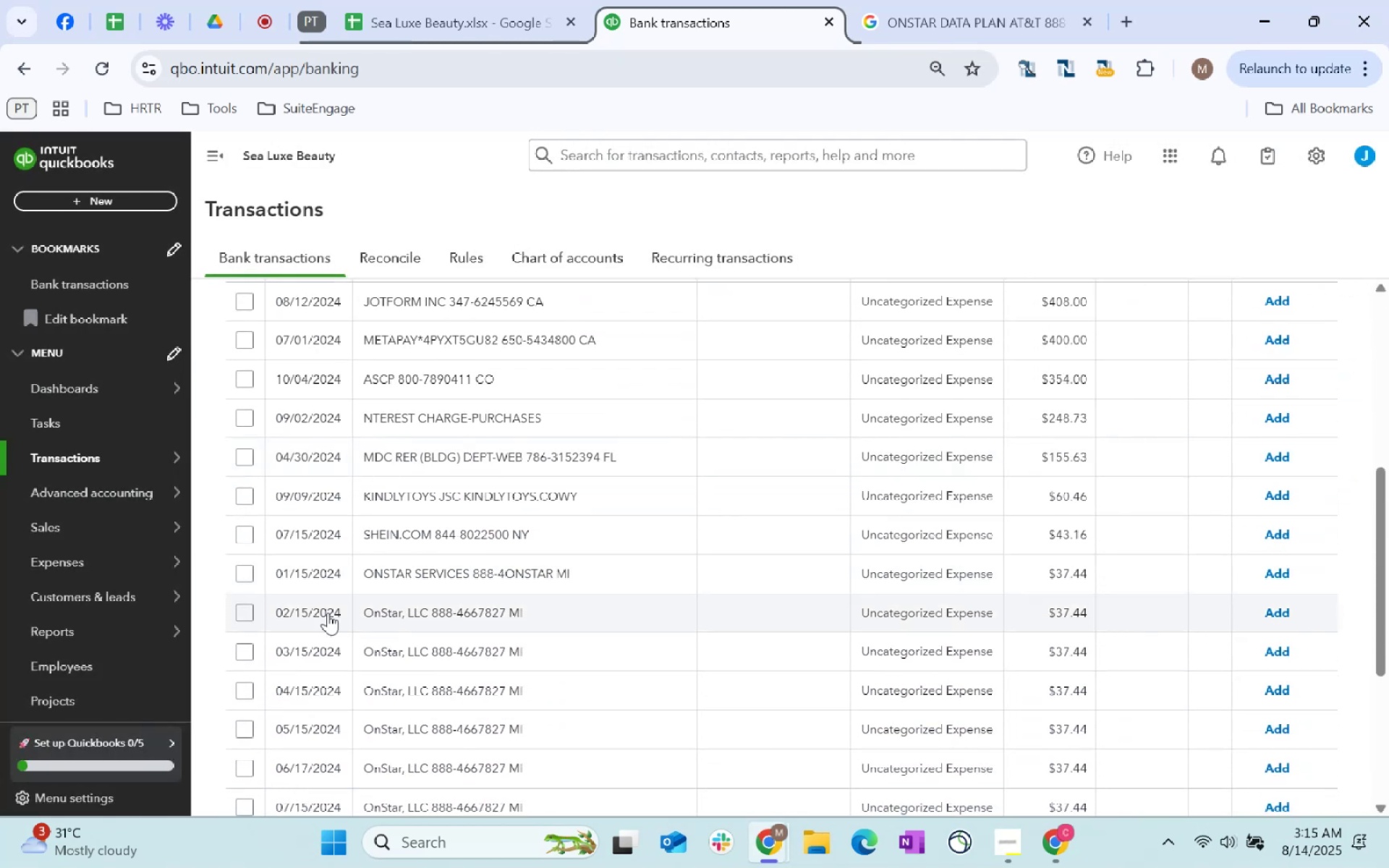 
left_click([240, 578])
 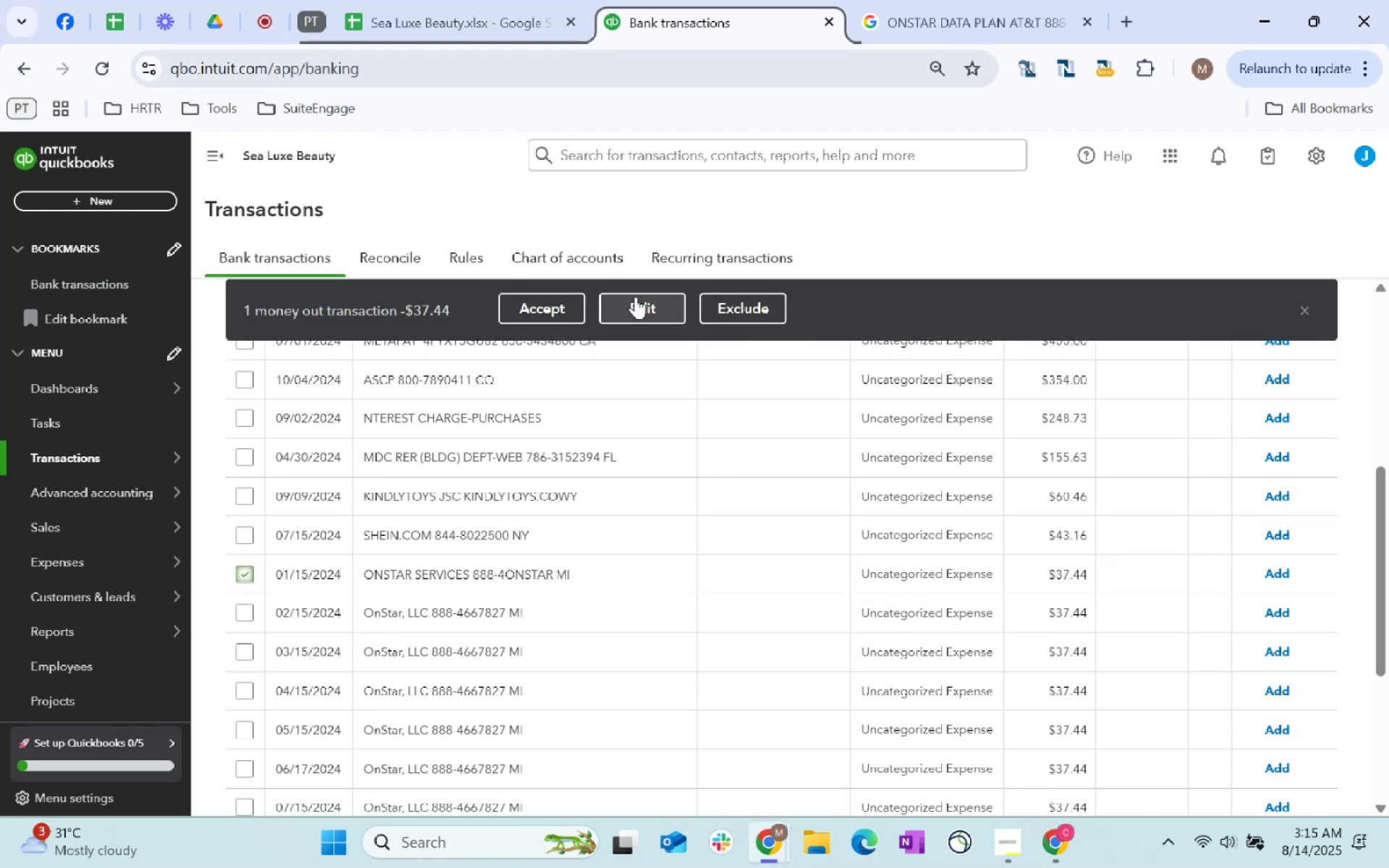 
left_click([636, 297])
 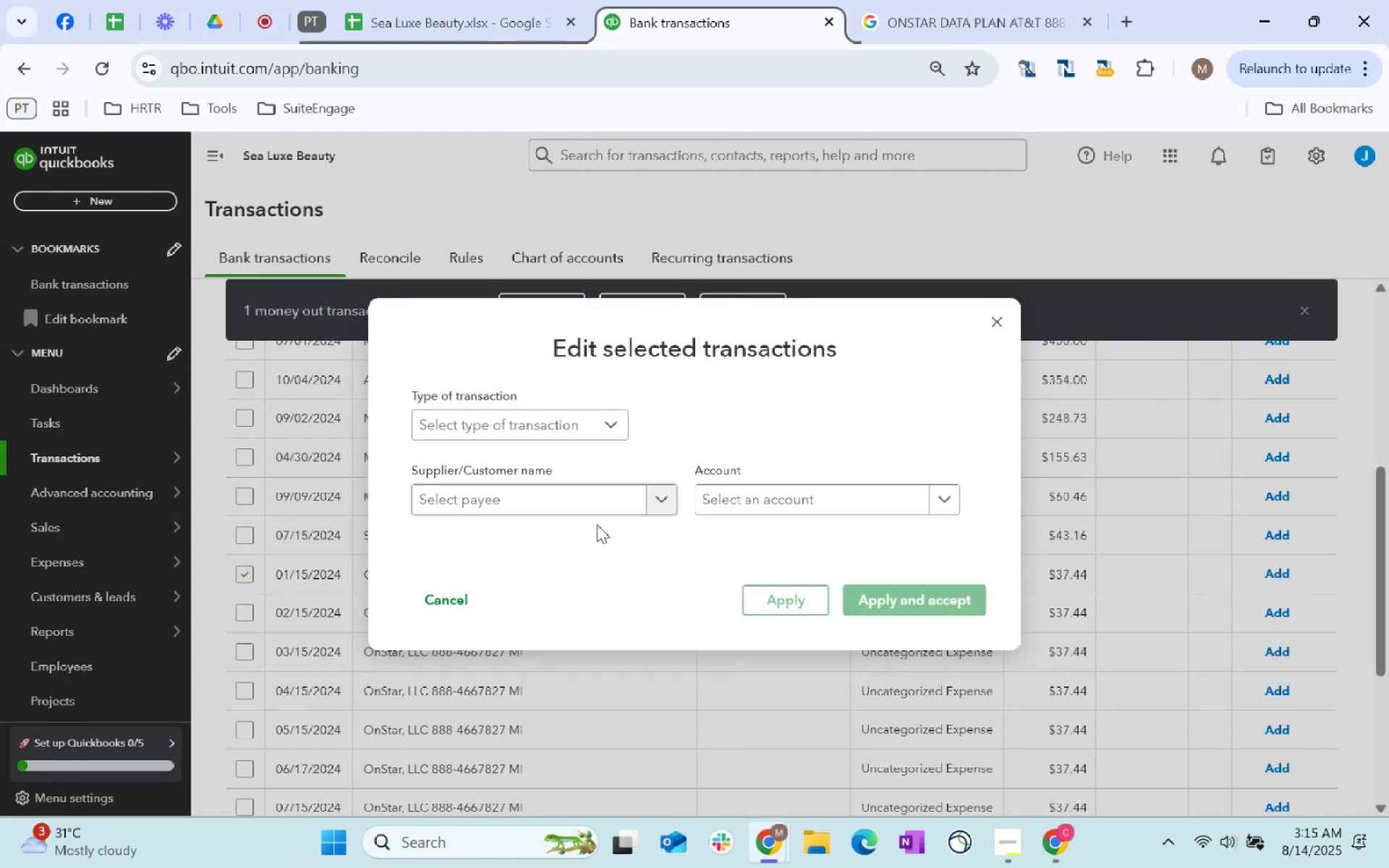 
left_click([572, 512])
 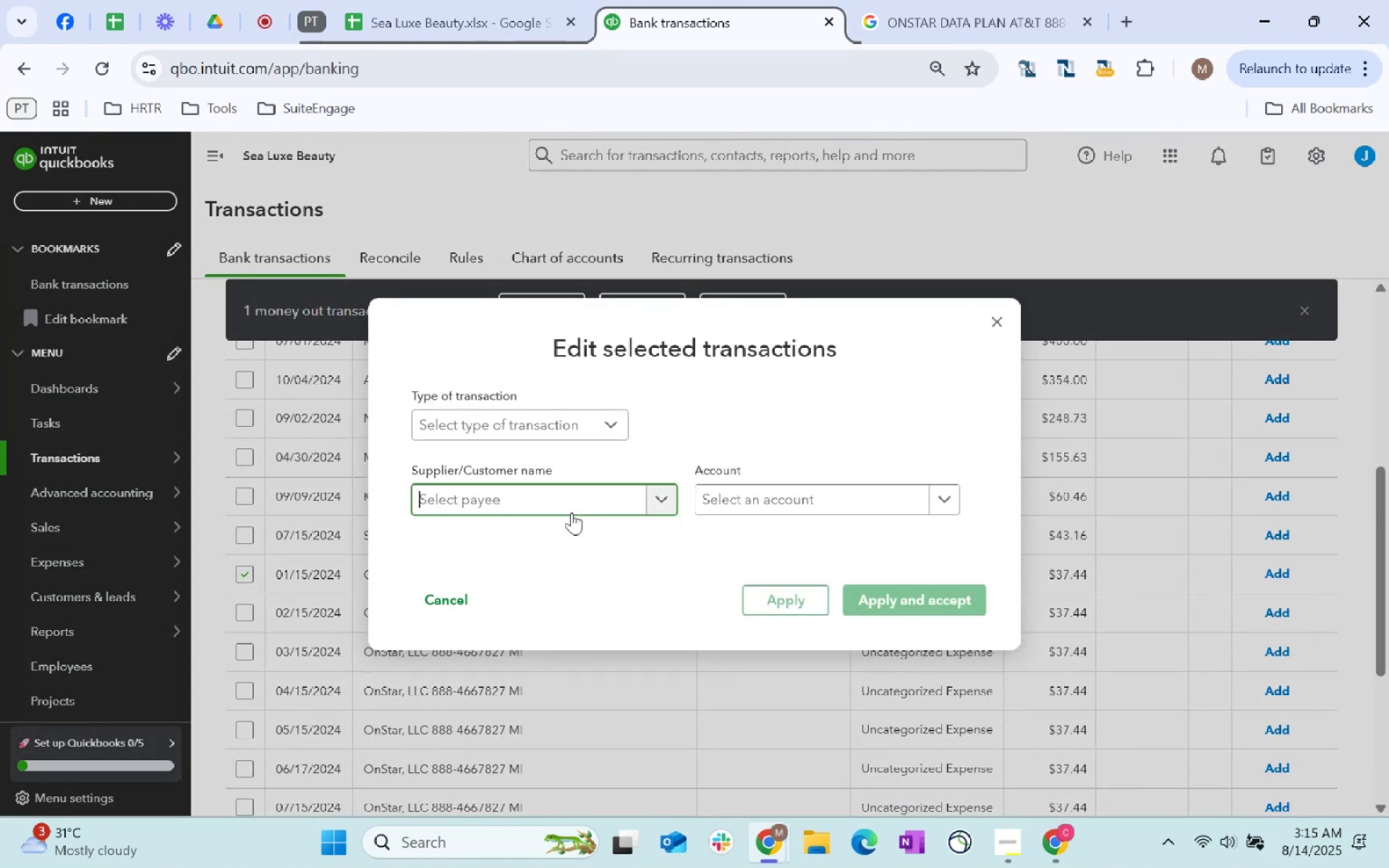 
key(Shift+ShiftLeft)
 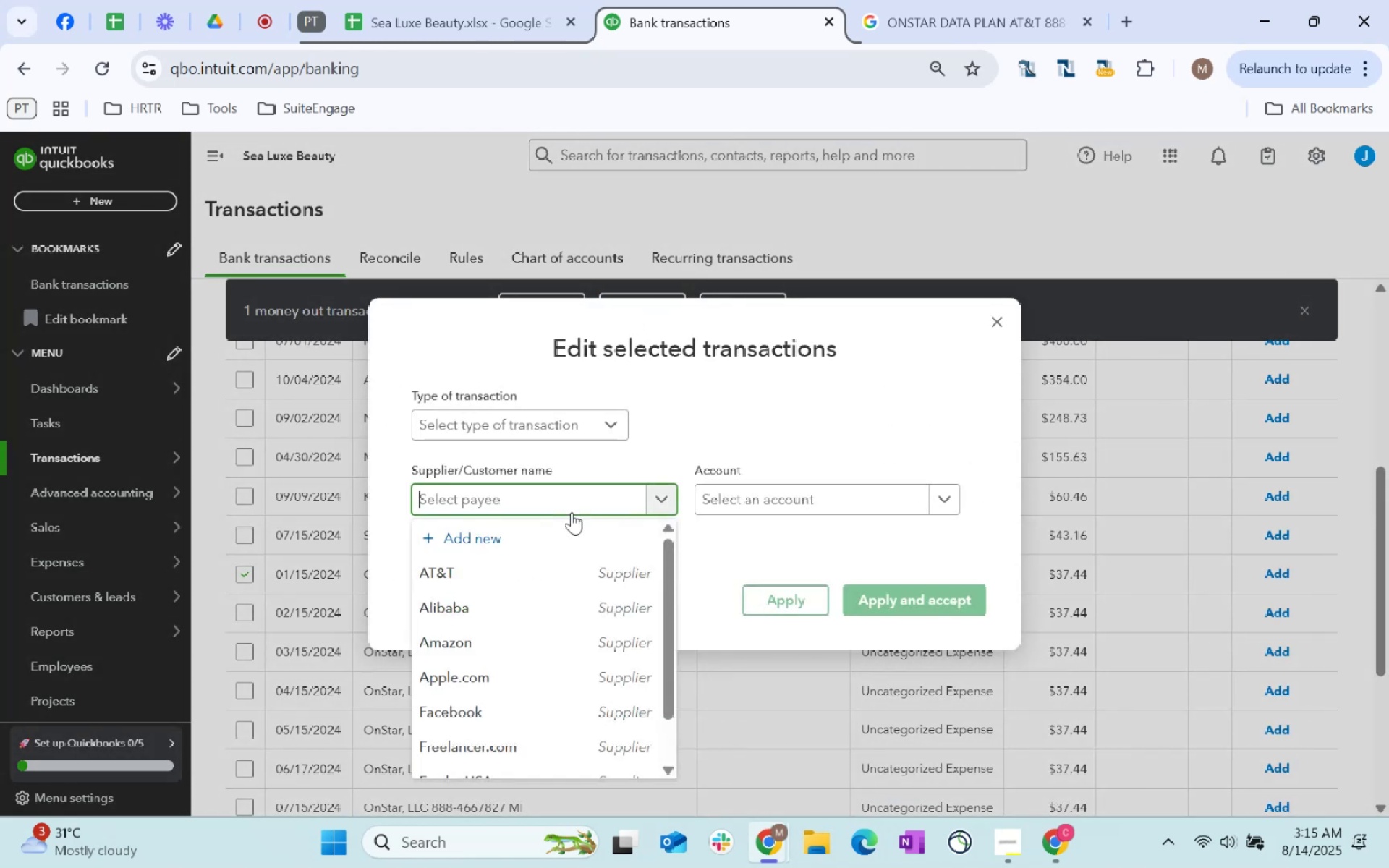 
key(Shift+A)
 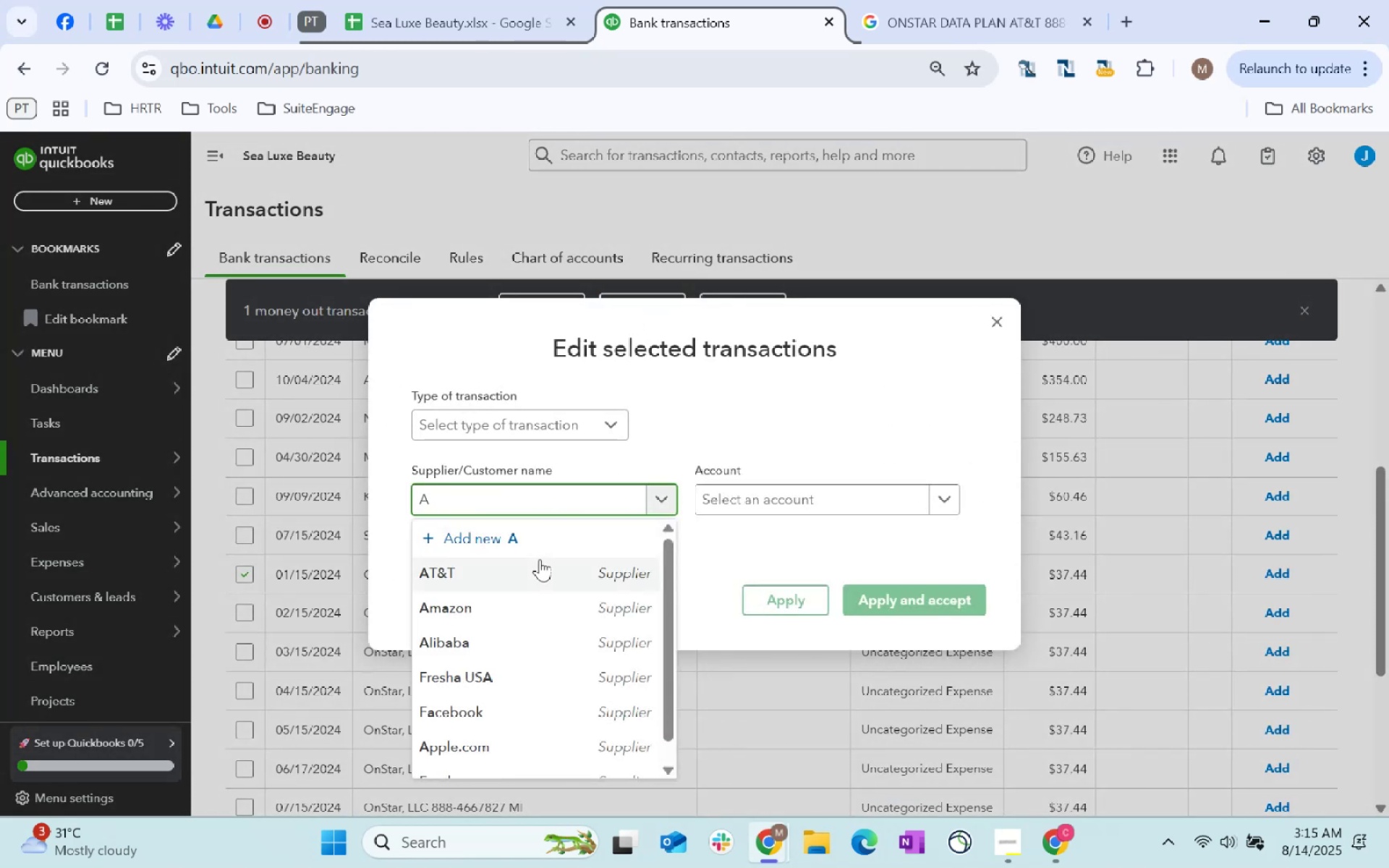 
left_click([540, 559])
 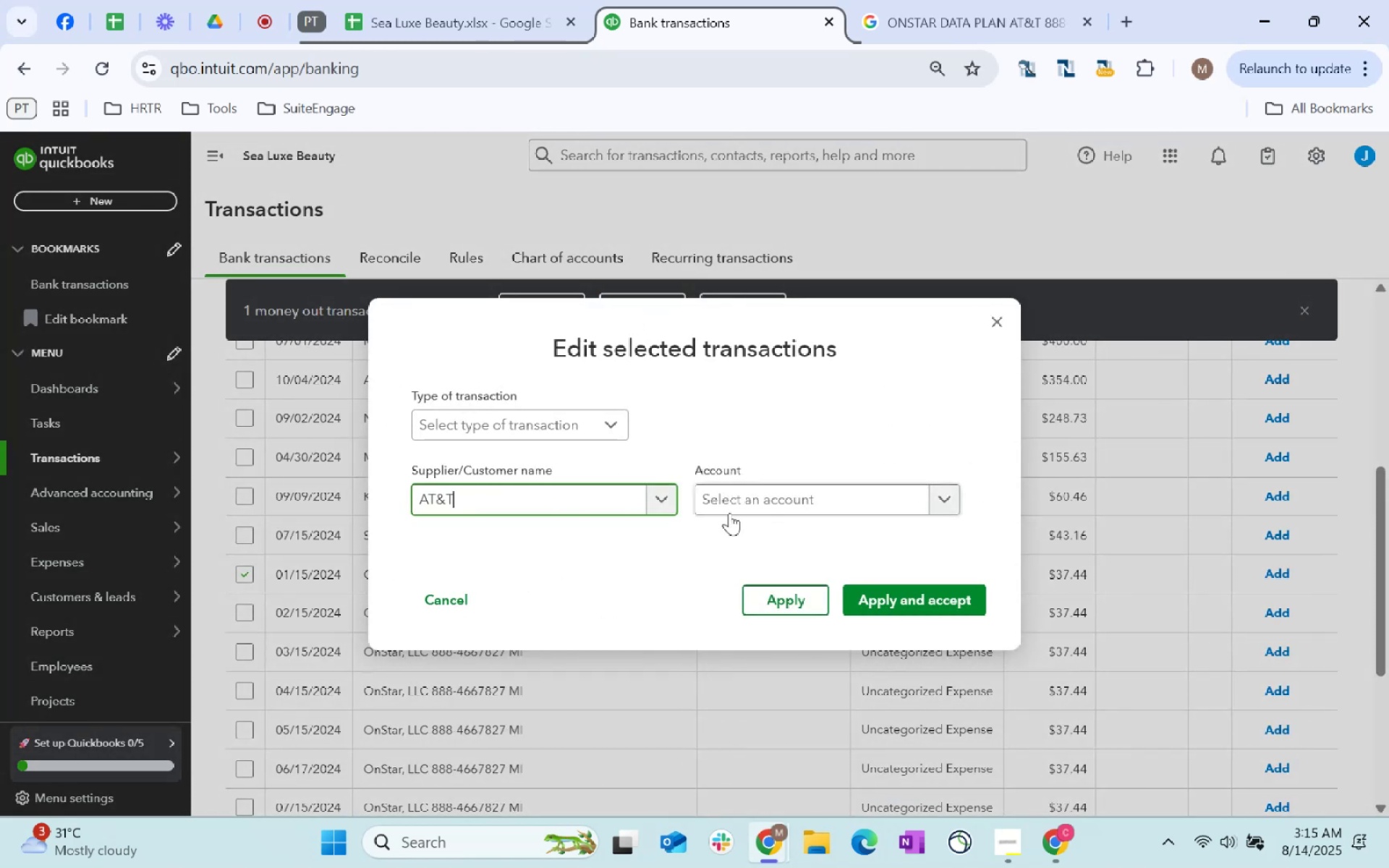 
left_click([747, 507])
 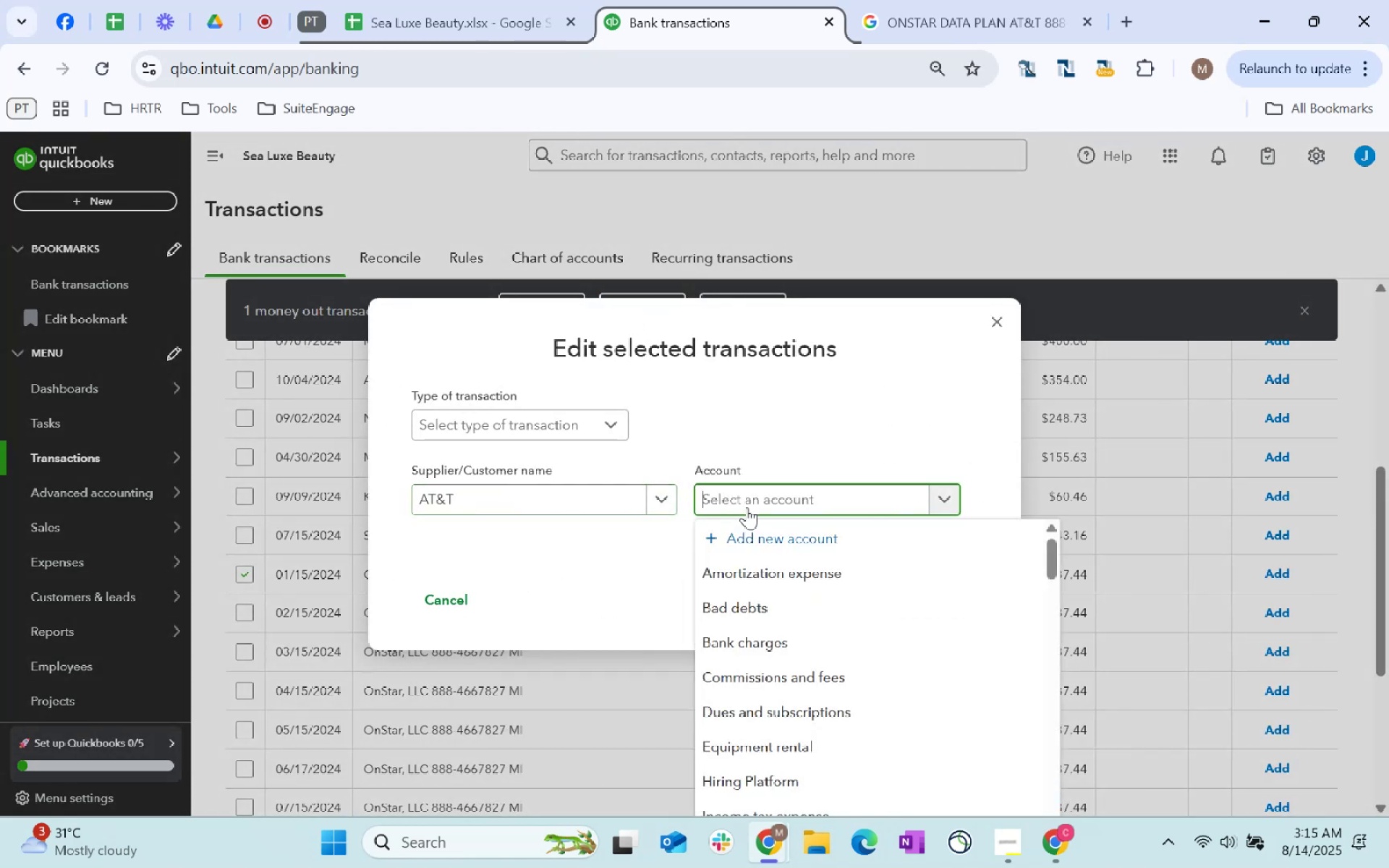 
type(internet)
 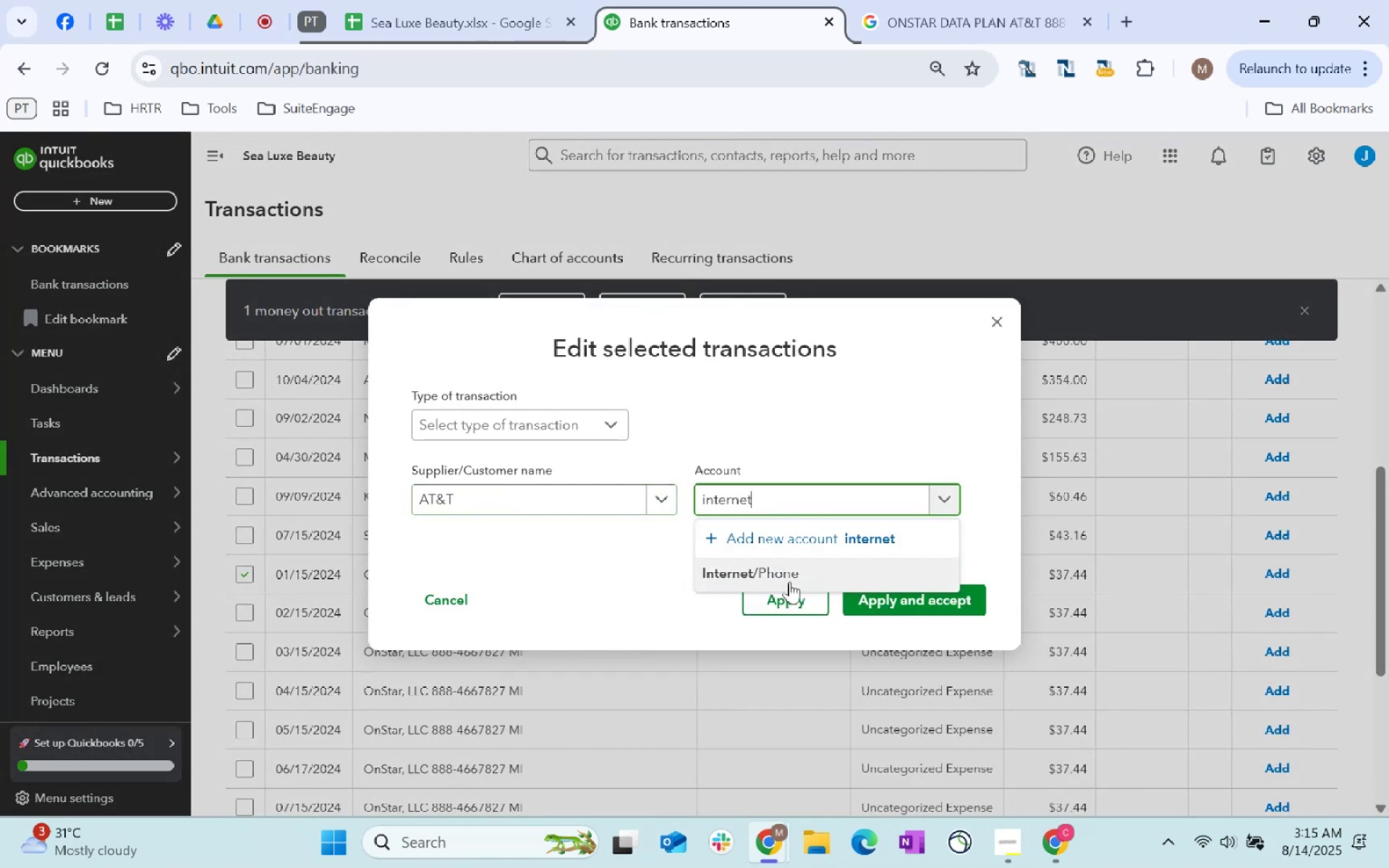 
double_click([880, 598])
 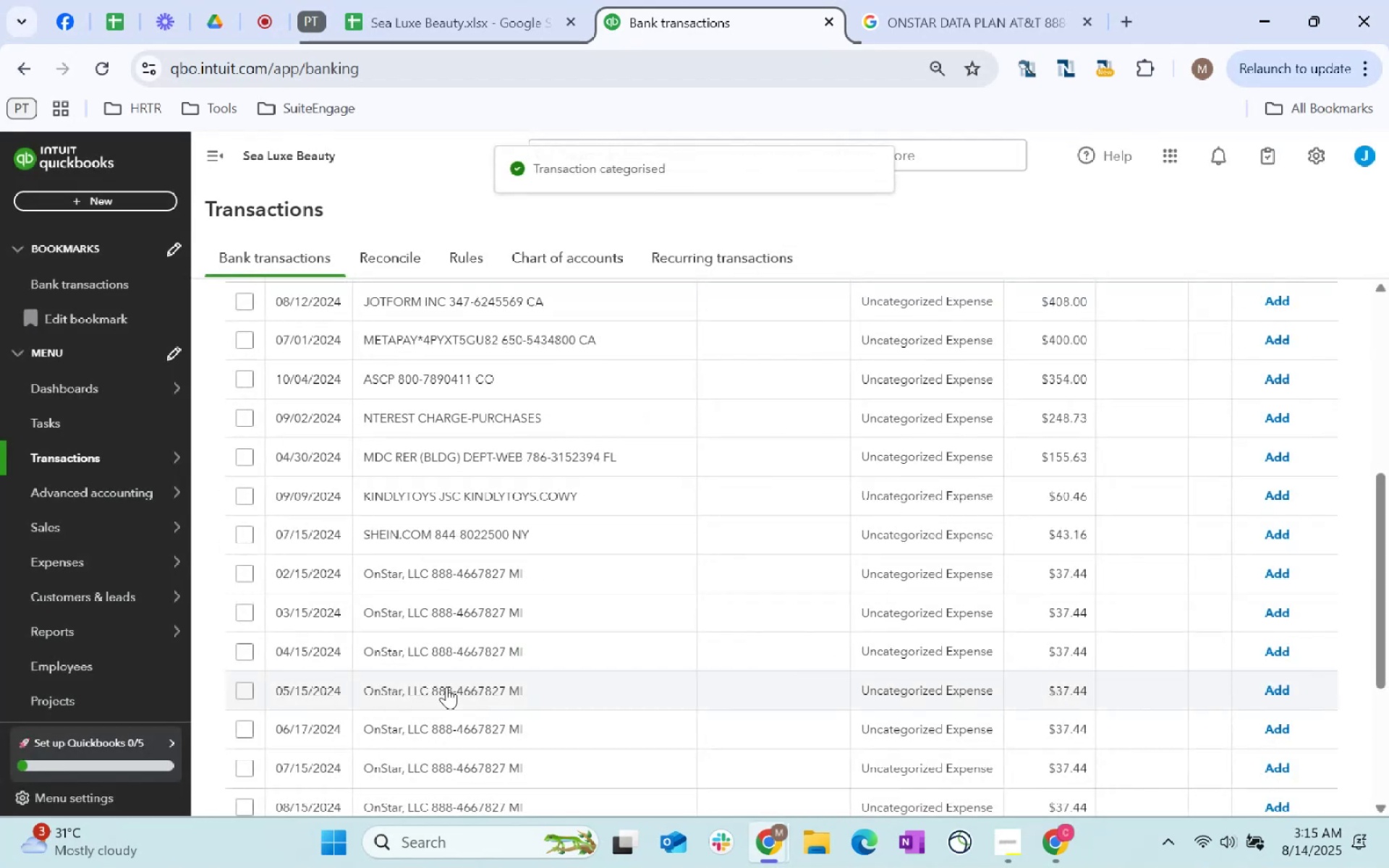 
scroll: coordinate [446, 686], scroll_direction: down, amount: 3.0
 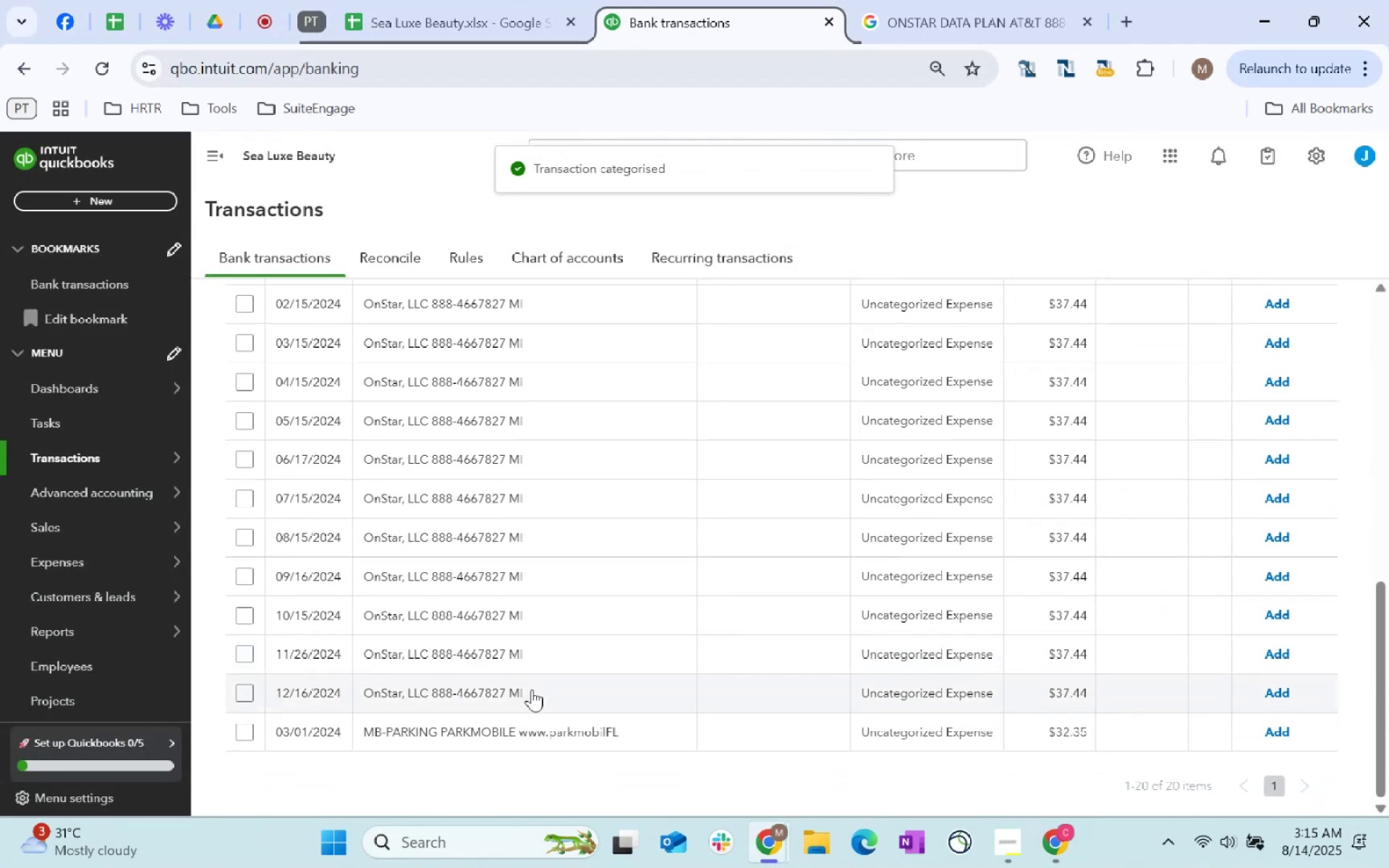 
key(Control+C)
 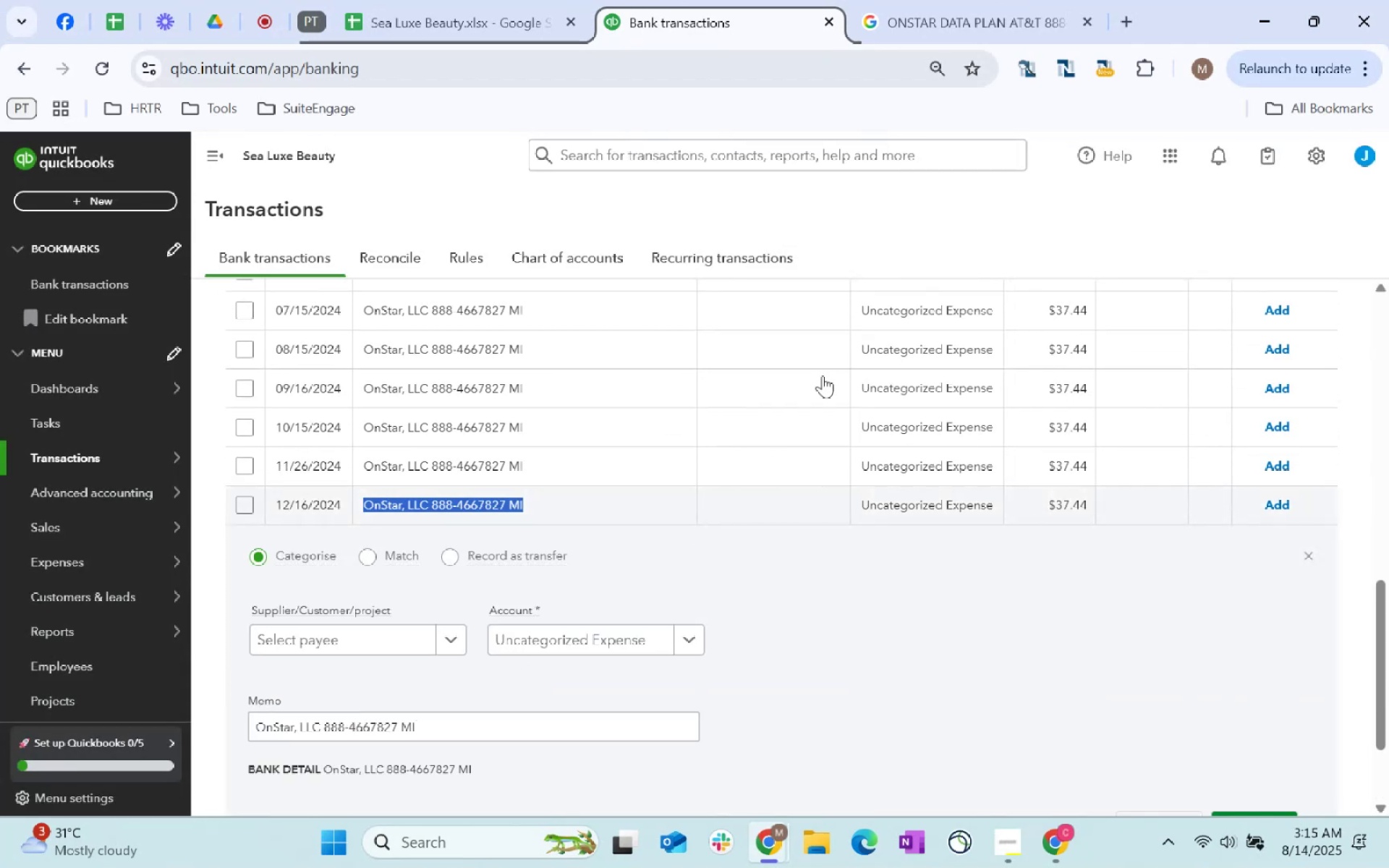 
key(Control+C)
 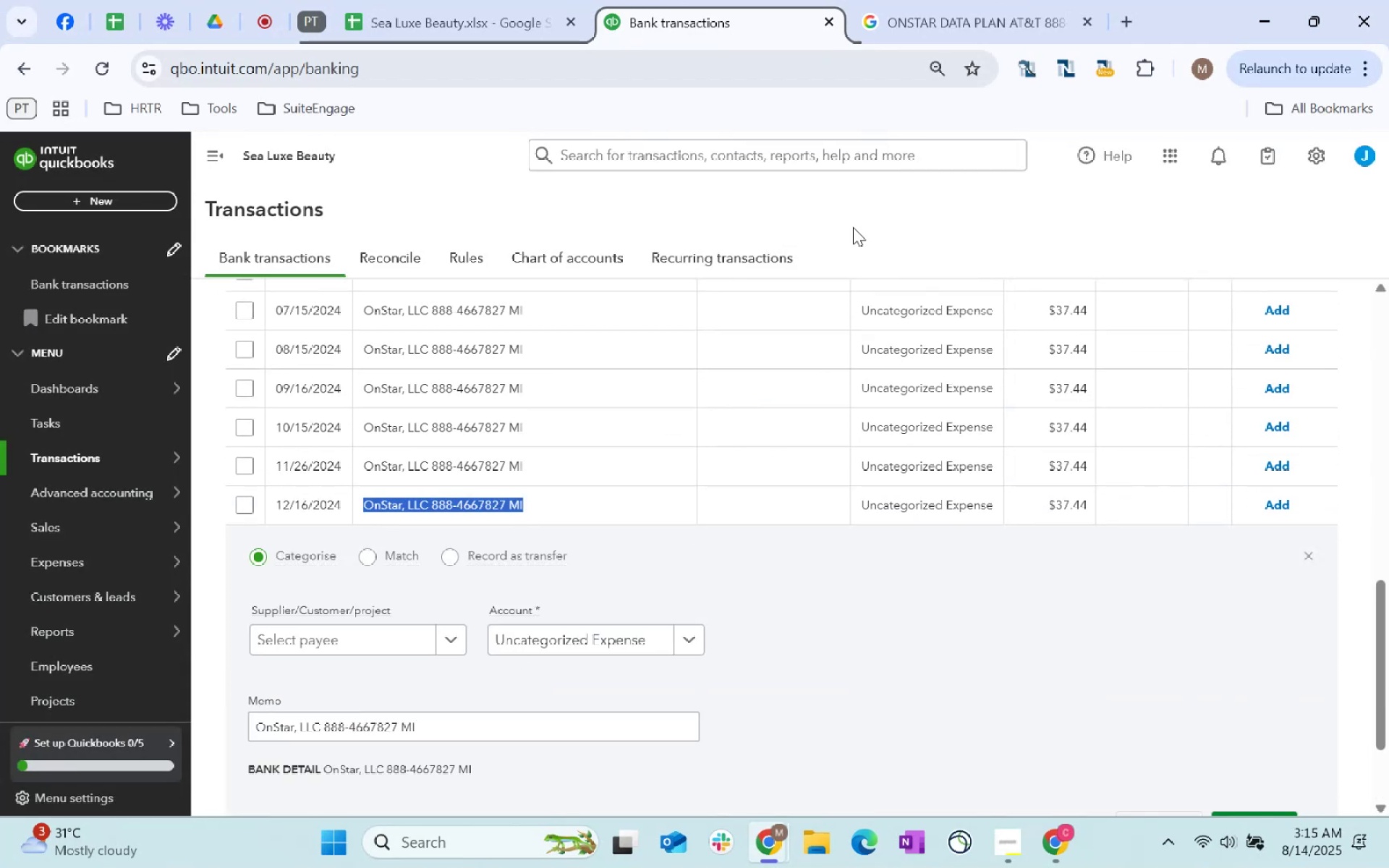 
key(Control+C)
 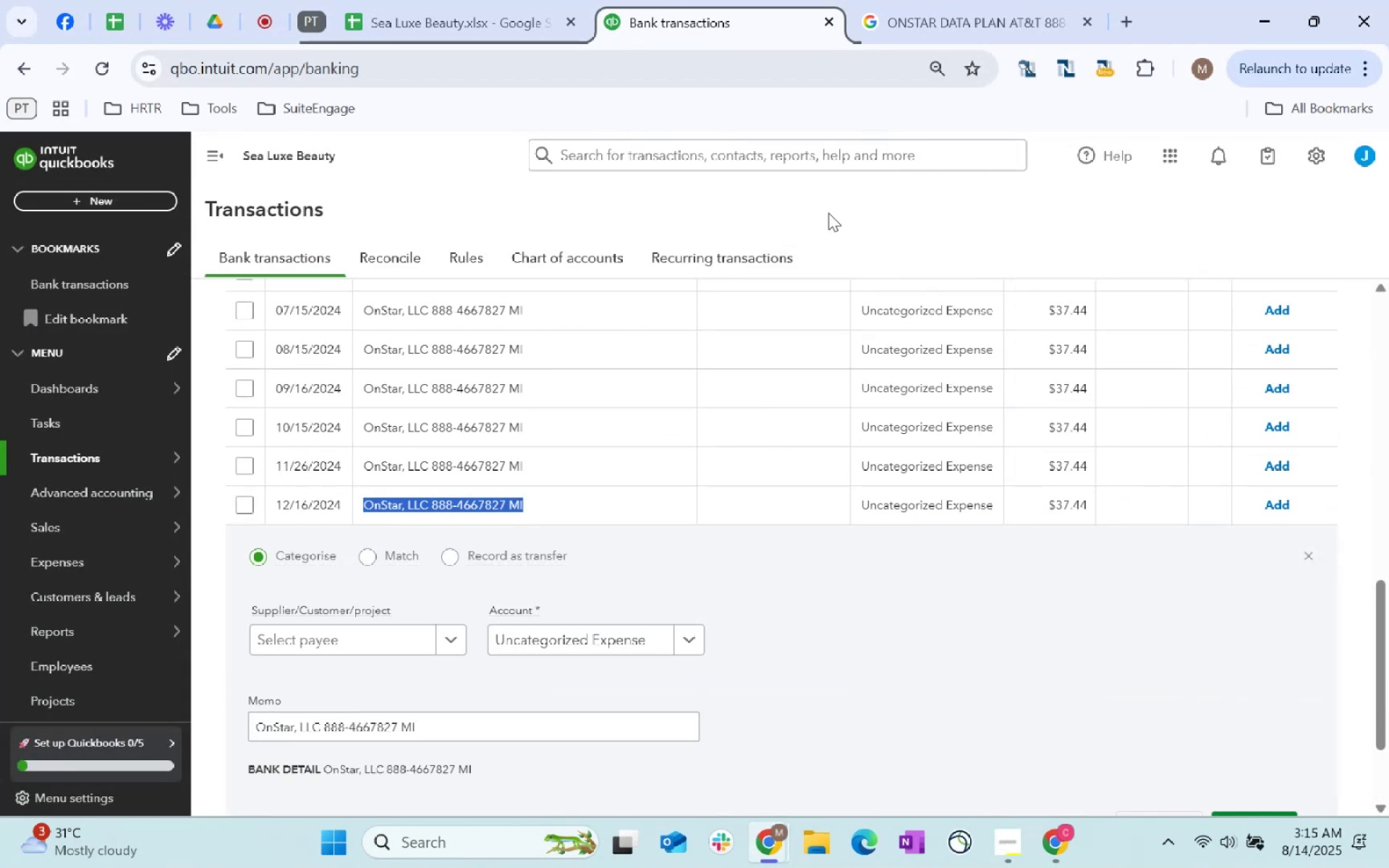 
key(Control+C)
 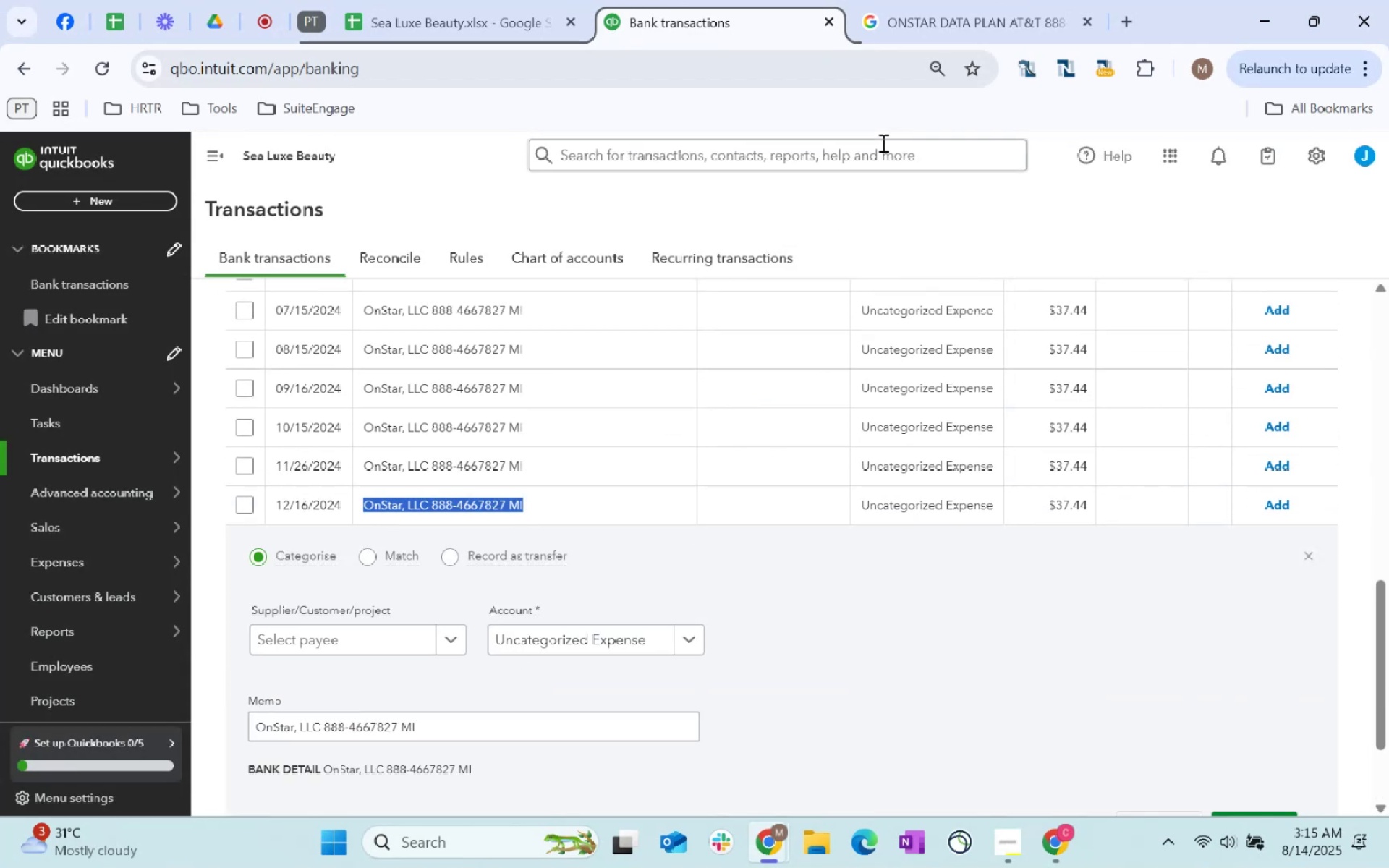 
key(Control+C)
 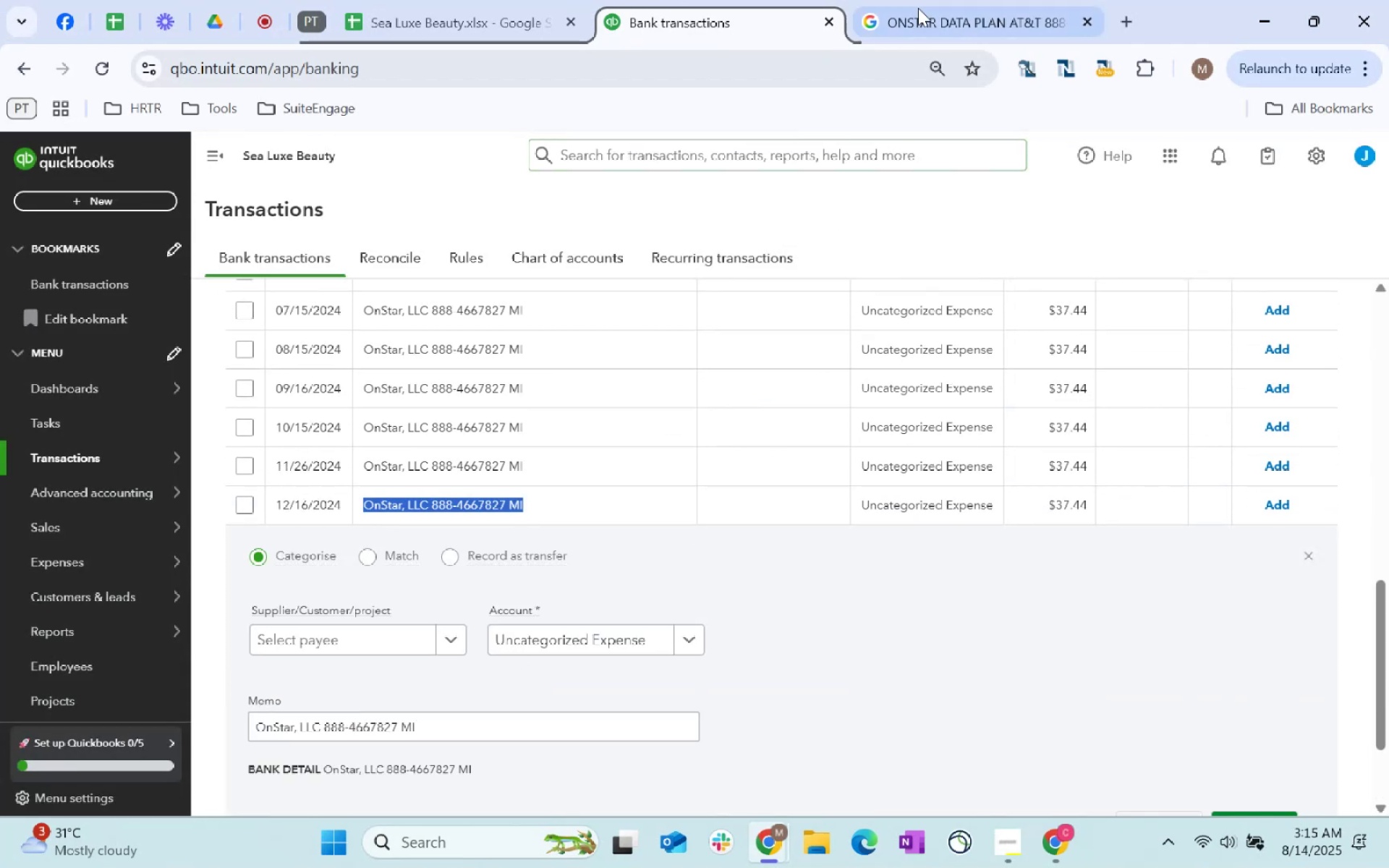 
left_click([933, 0])
 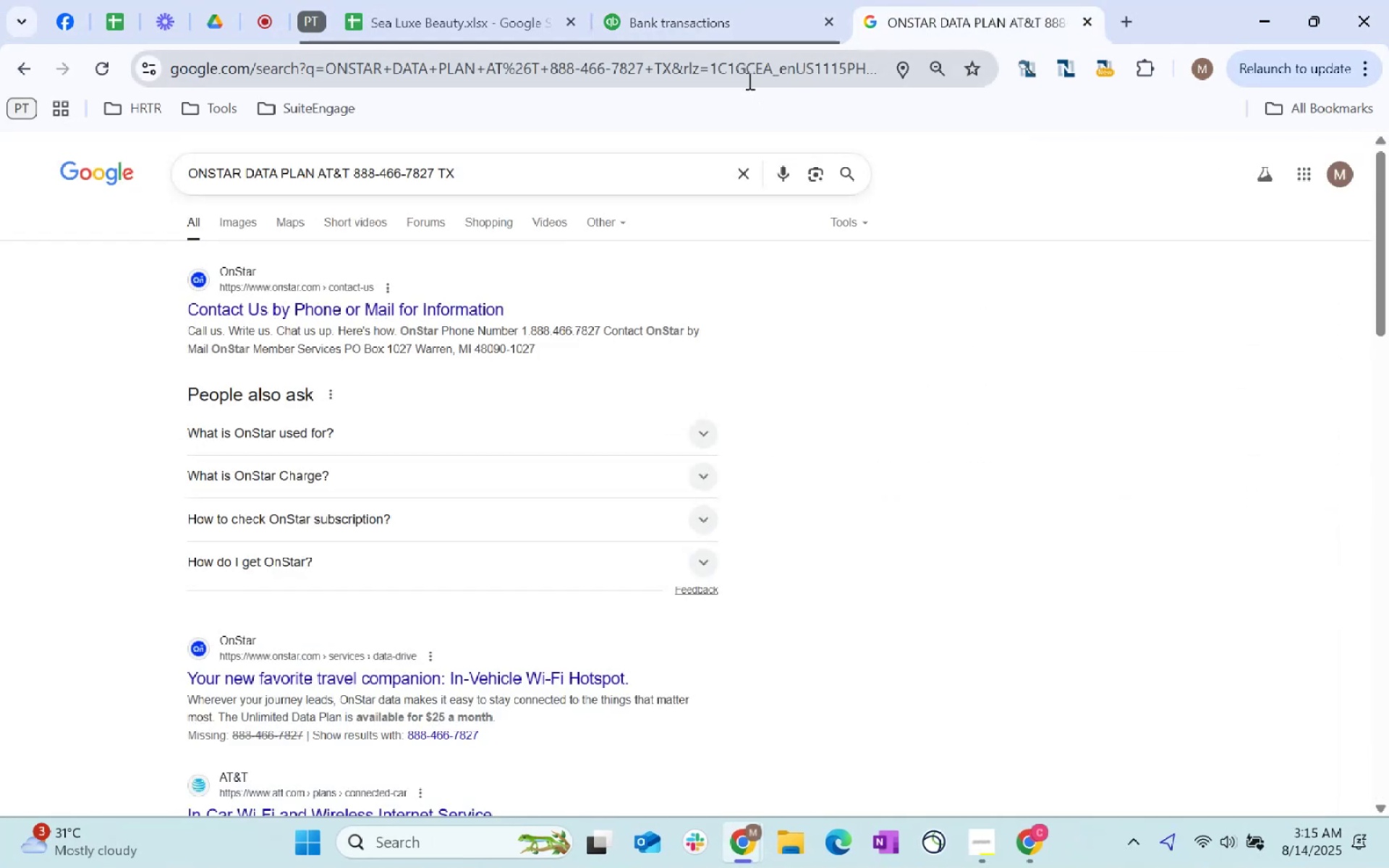 
left_click([749, 74])
 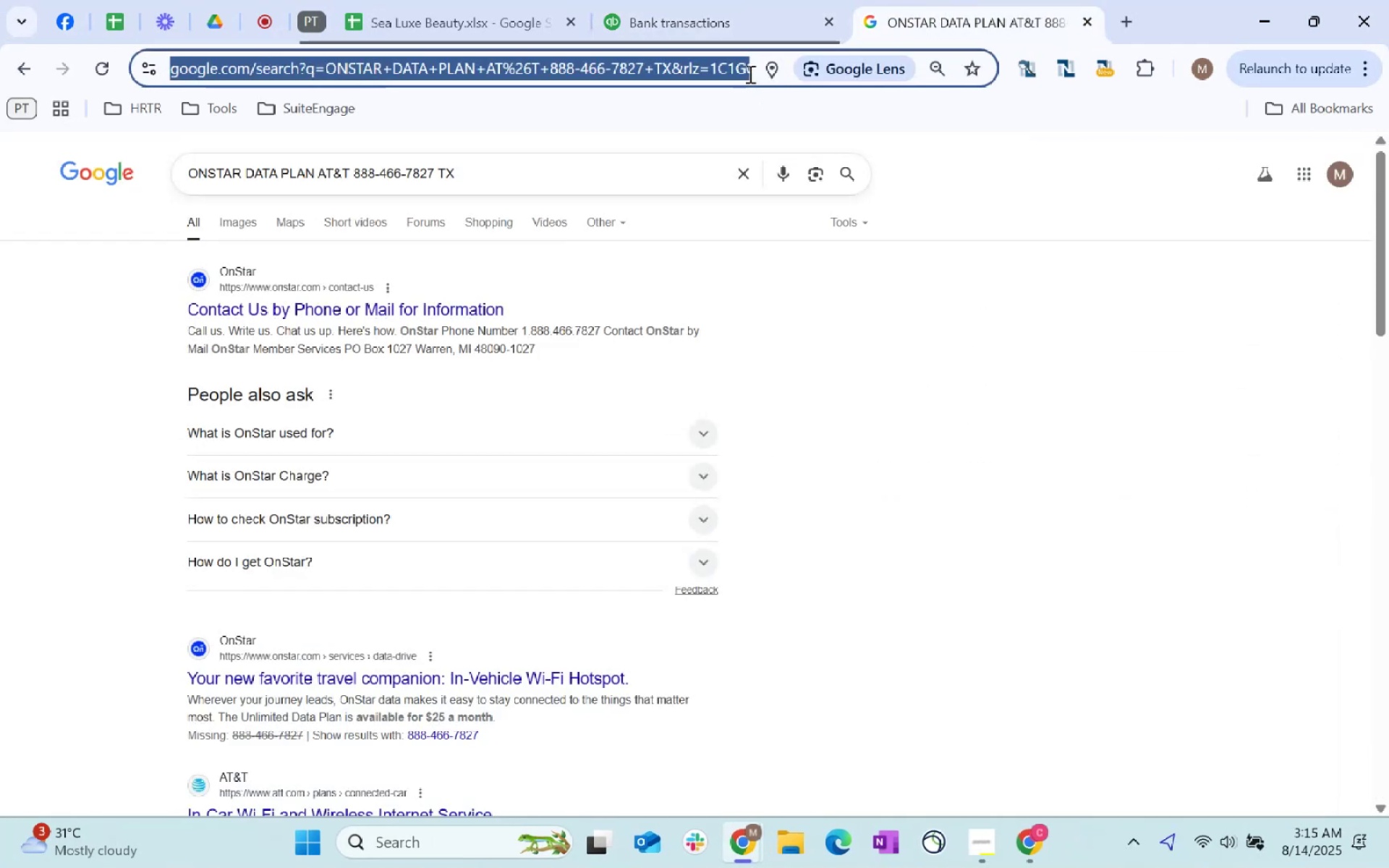 
key(Control+ControlLeft)
 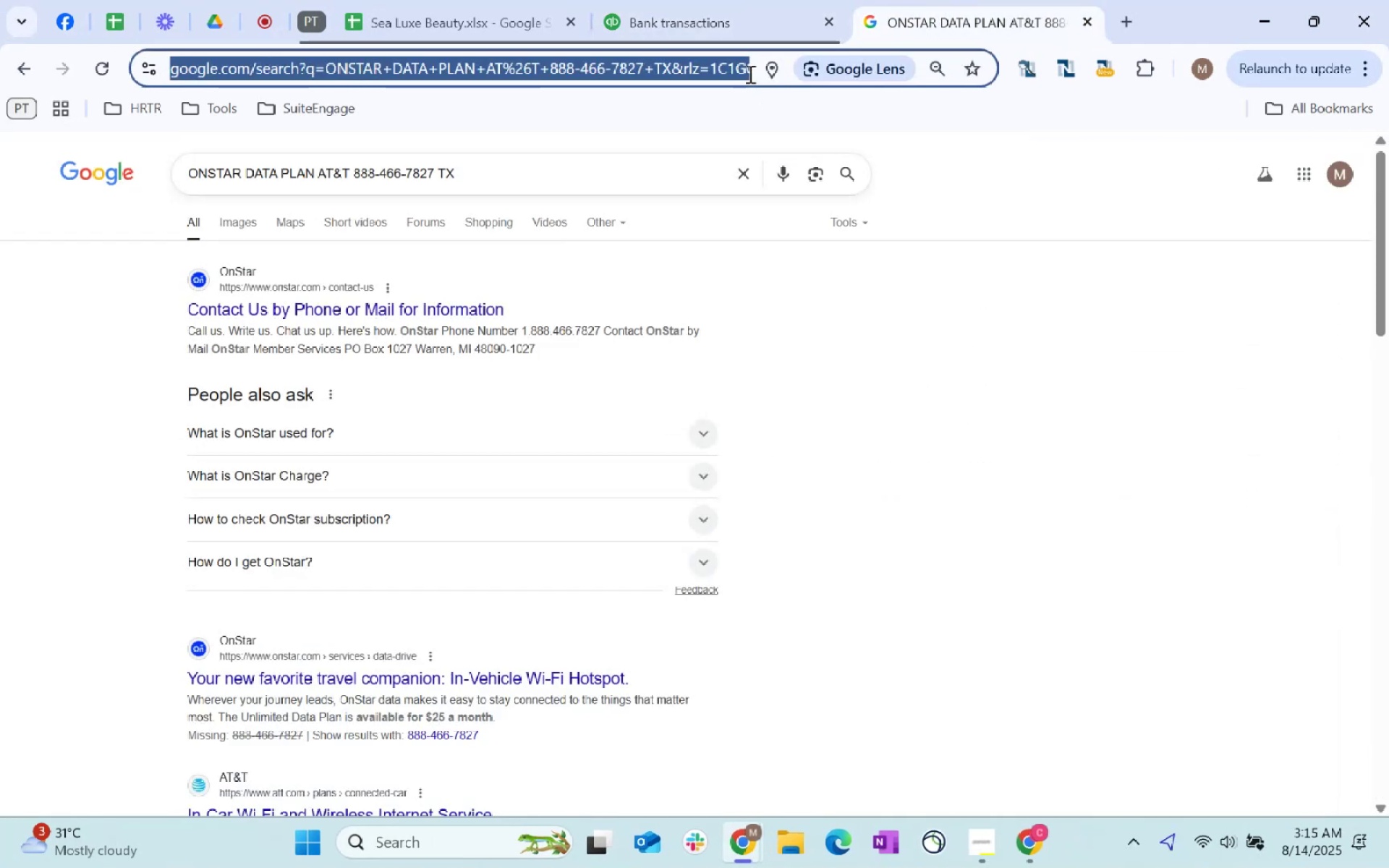 
key(Control+V)
 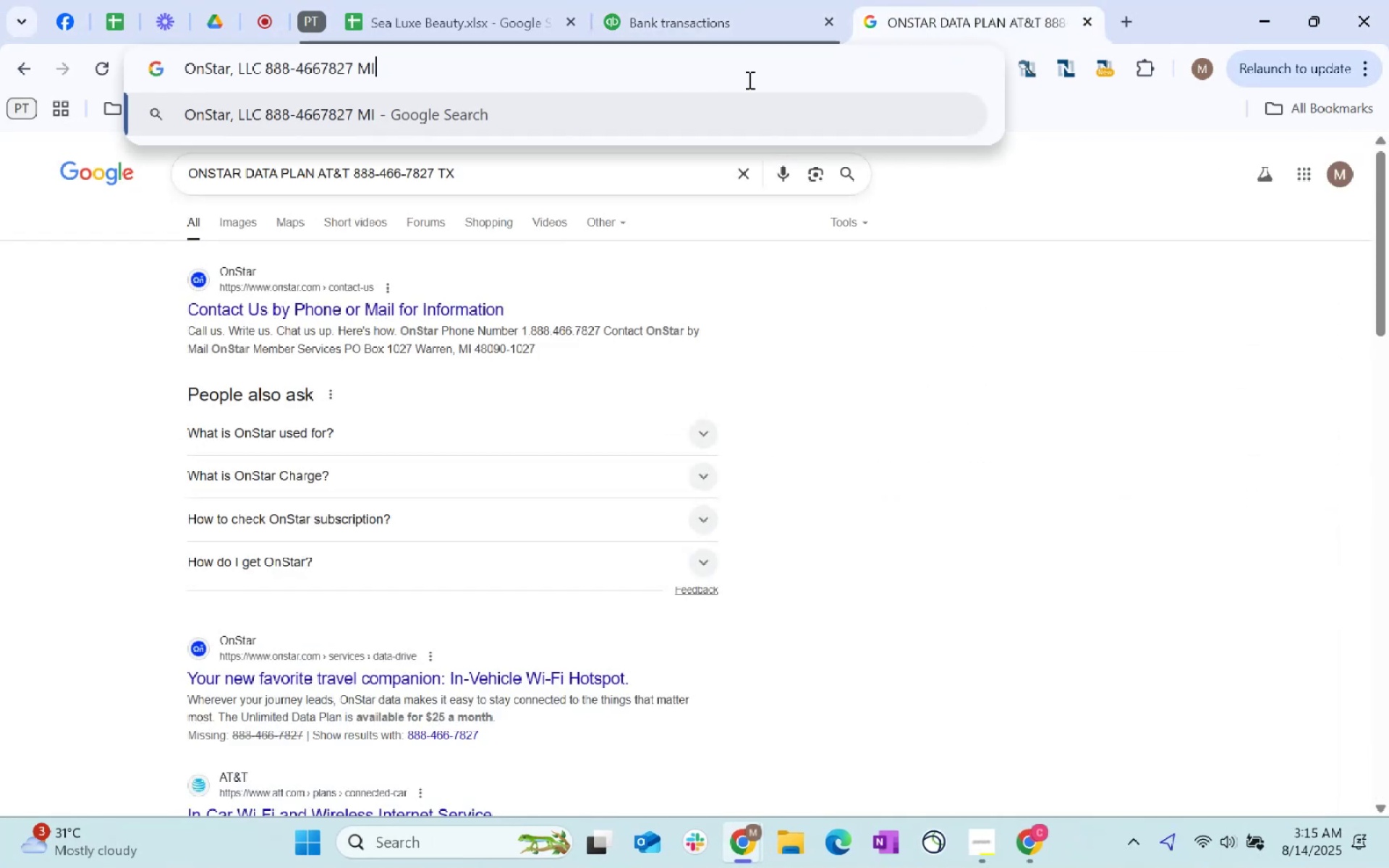 
key(Enter)
 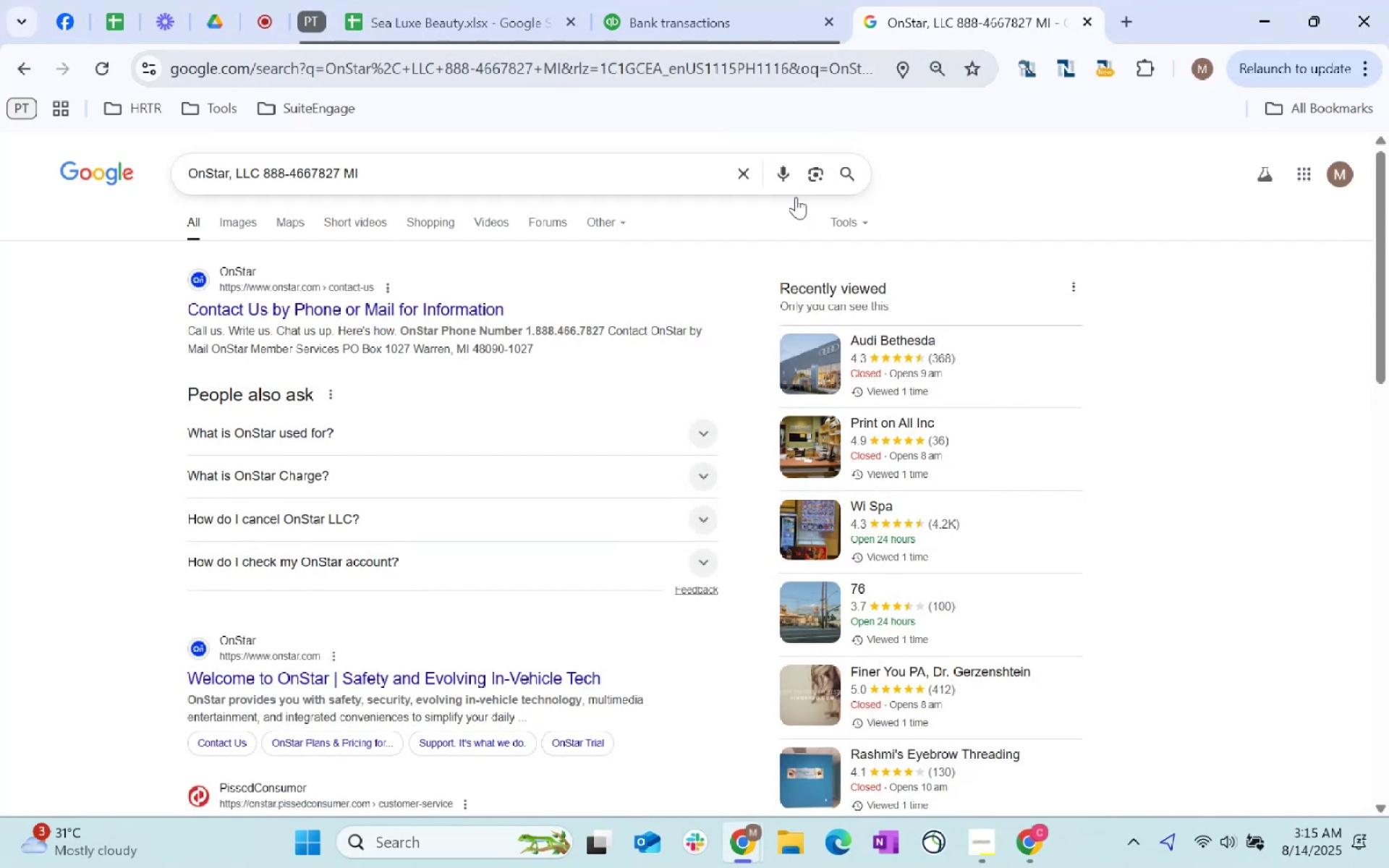 
left_click([647, 0])
 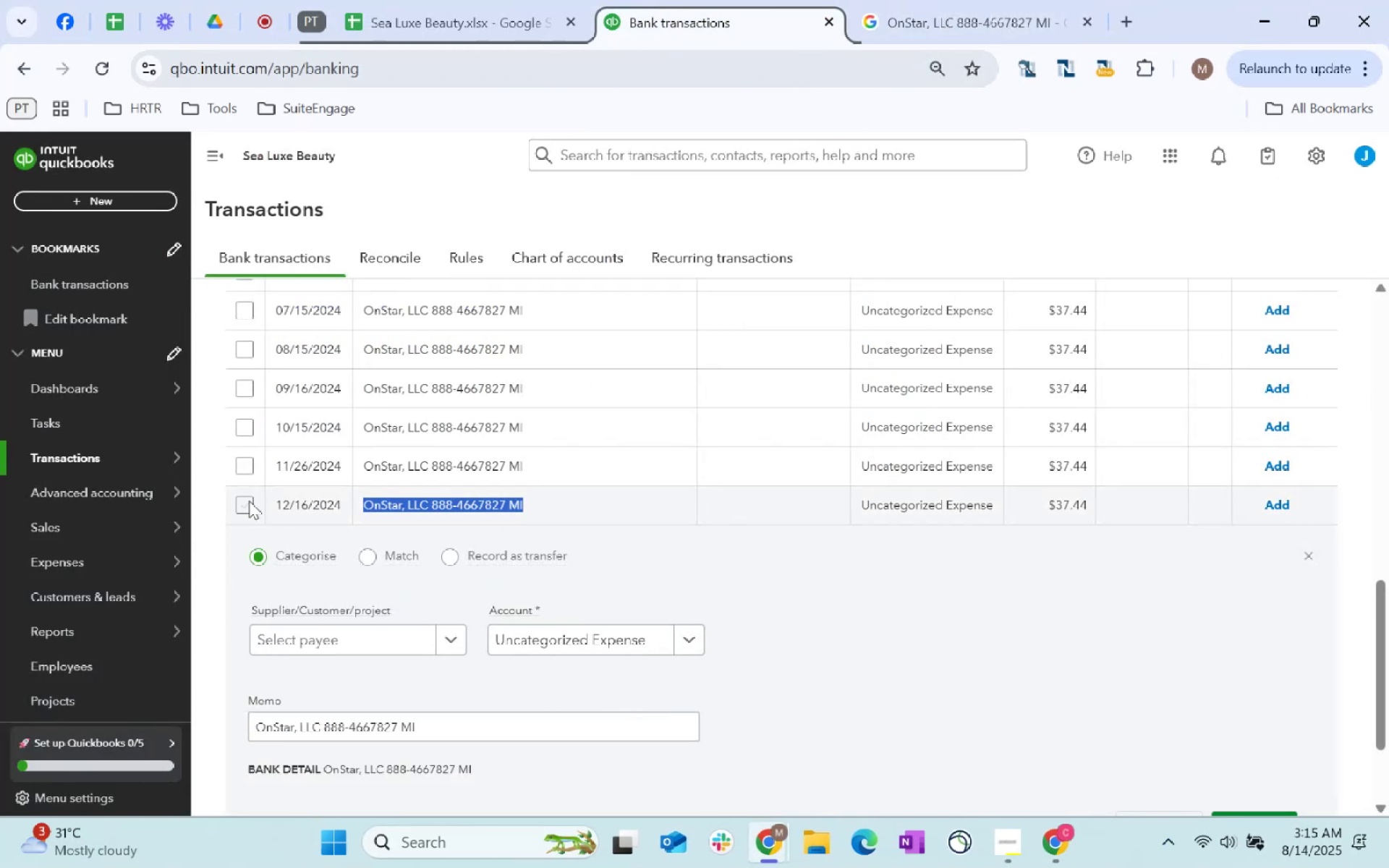 
scroll: coordinate [859, 553], scroll_direction: up, amount: 17.0
 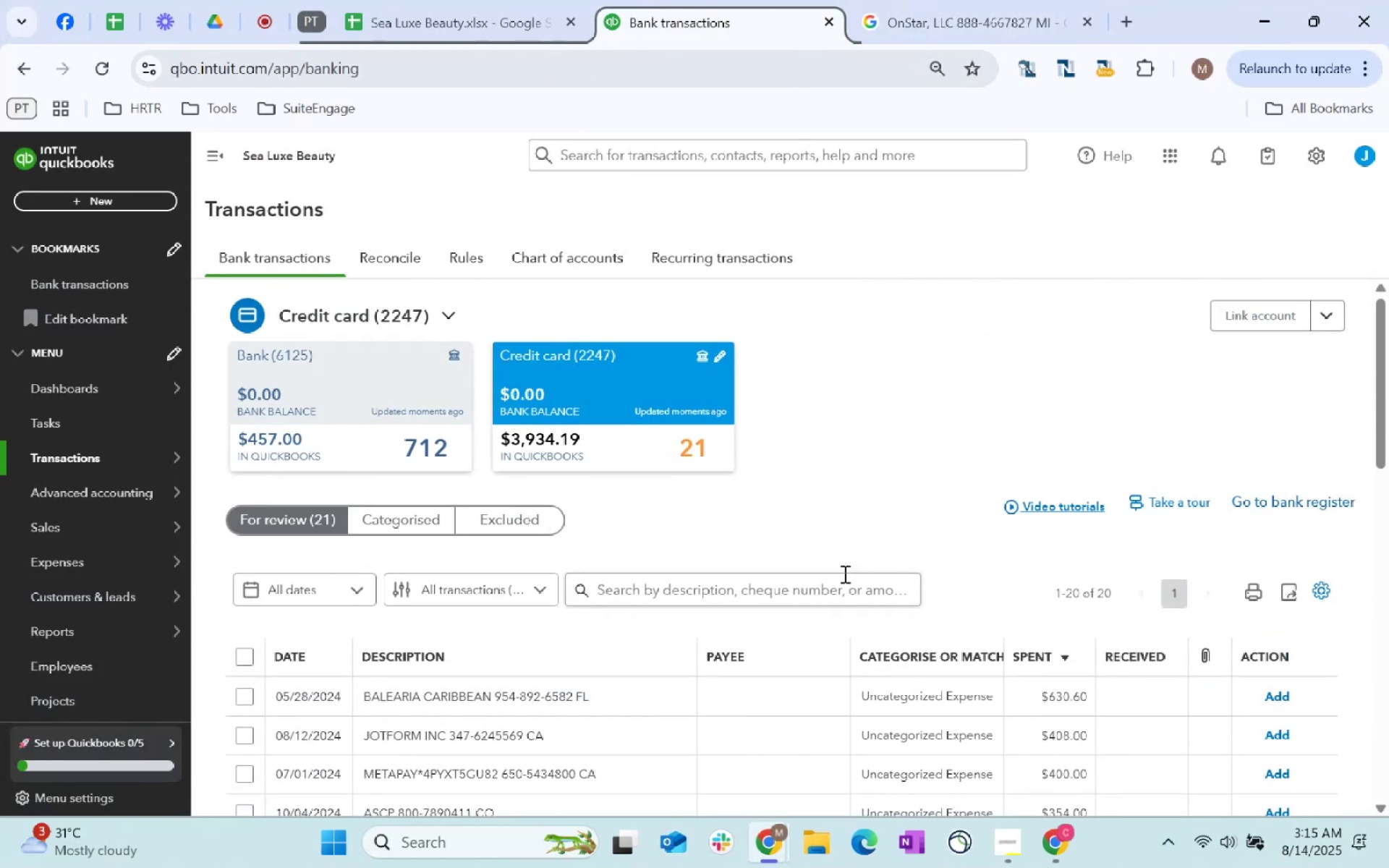 
left_click([844, 574])
 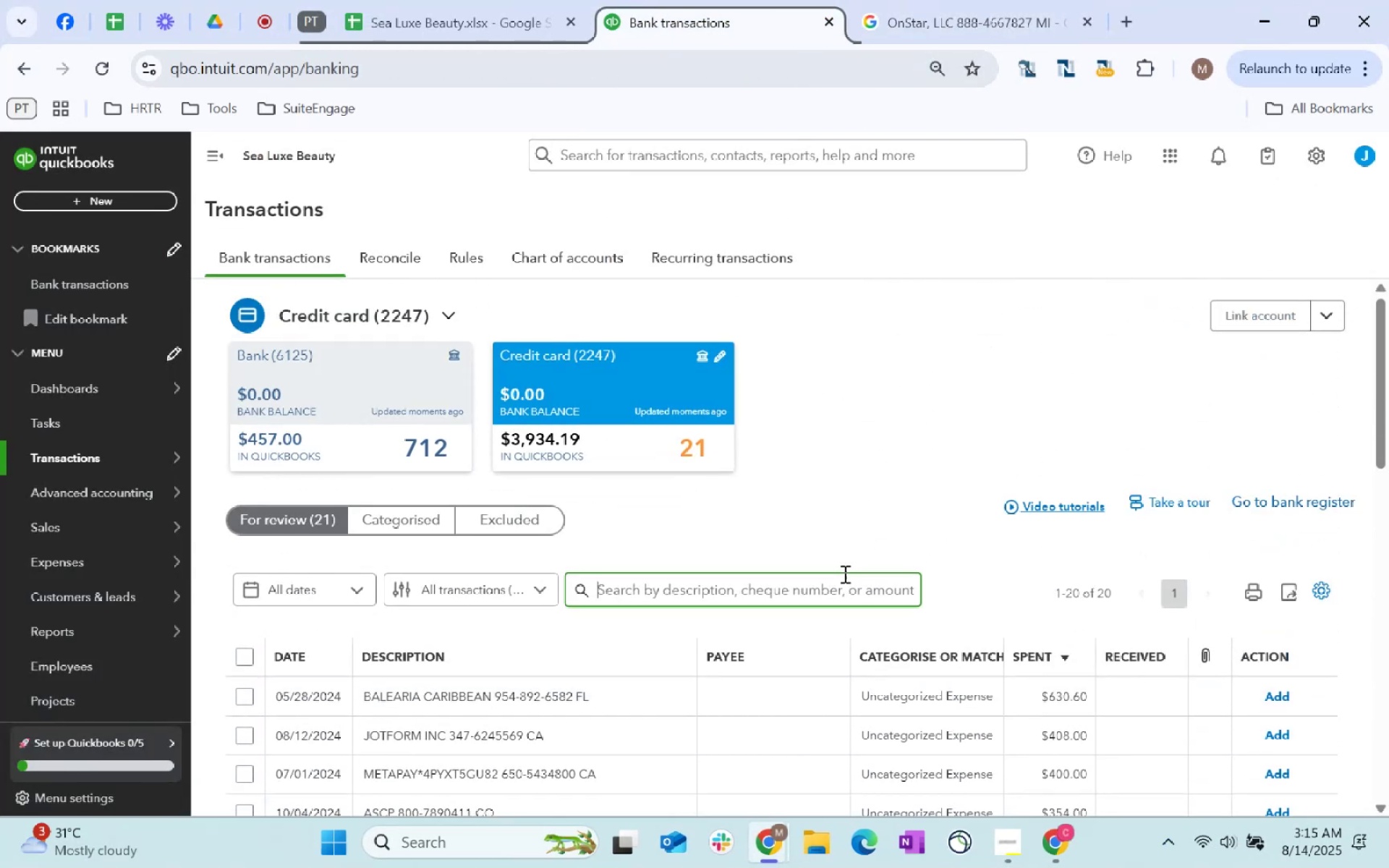 
key(Control+ControlLeft)
 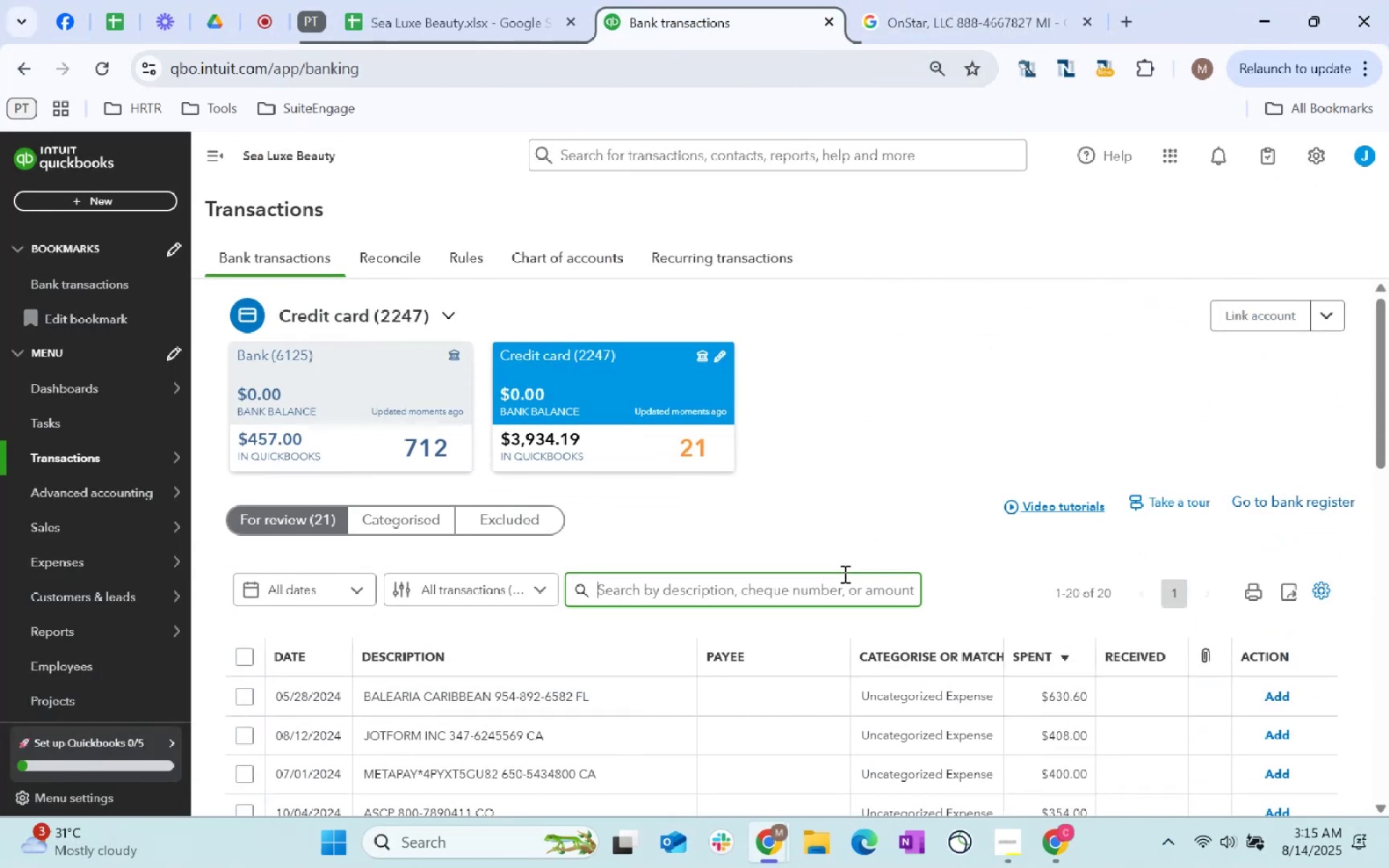 
key(Control+V)
 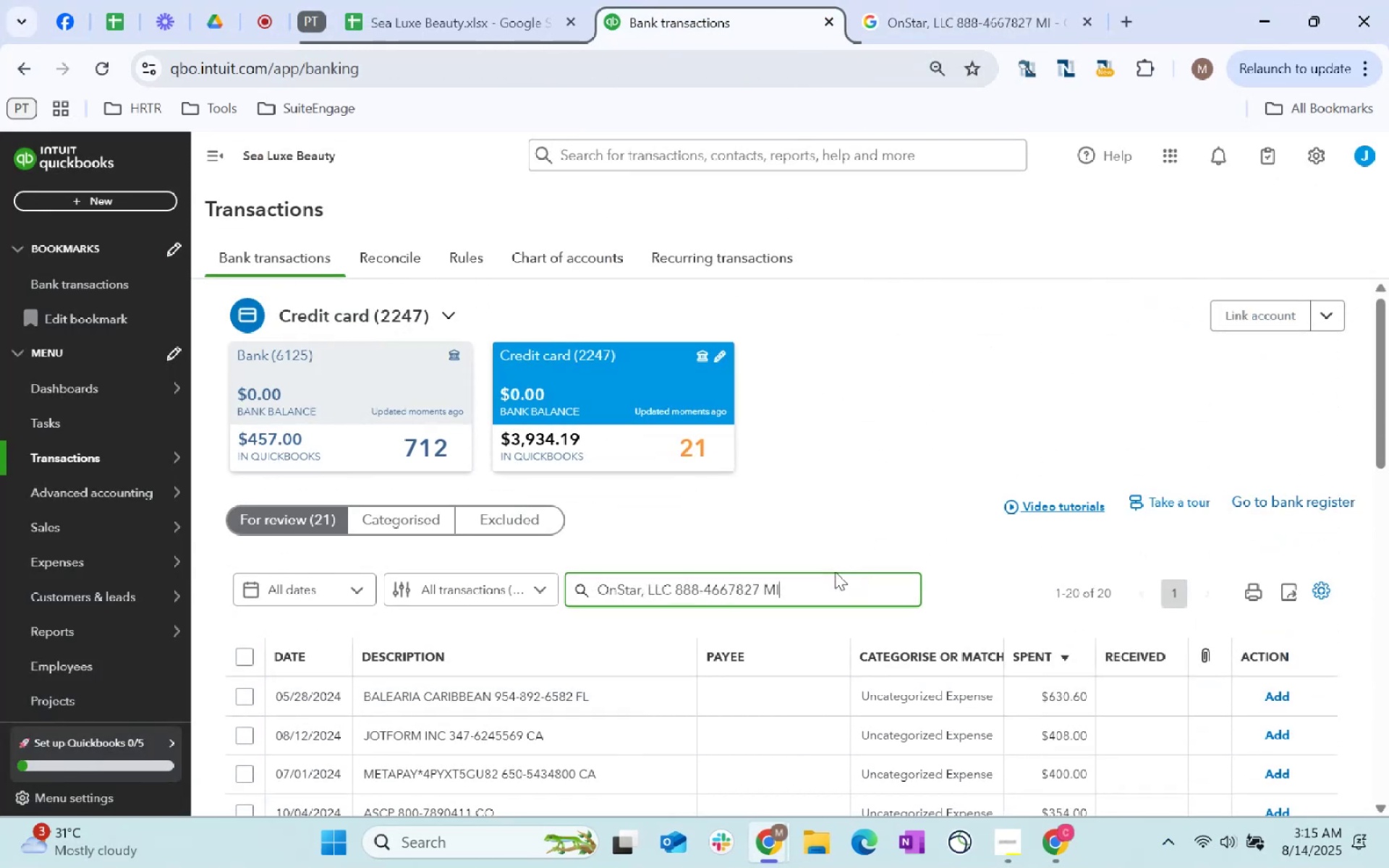 
key(Control+Enter)
 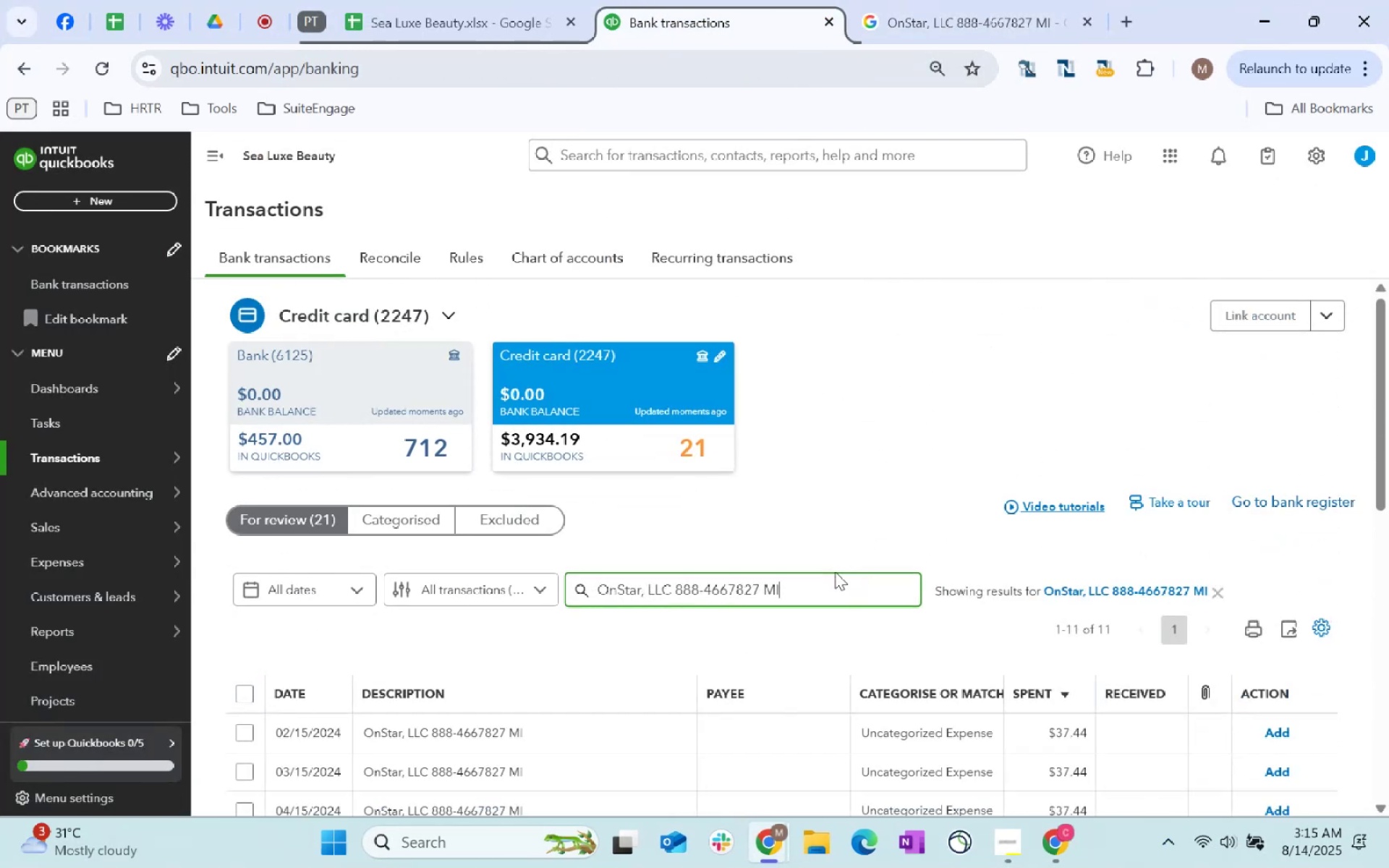 
scroll: coordinate [608, 521], scroll_direction: down, amount: 4.0
 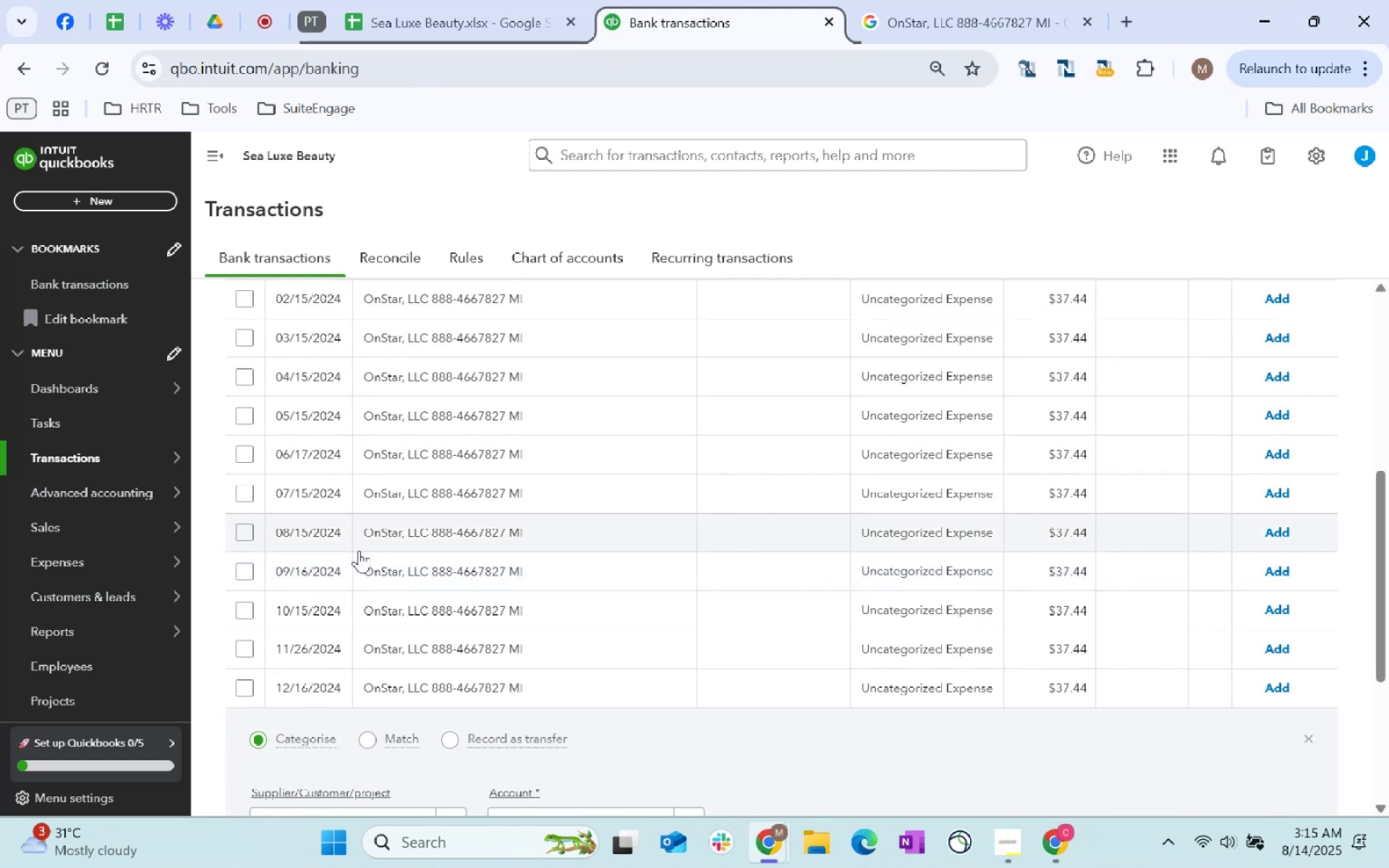 
scroll: coordinate [365, 660], scroll_direction: up, amount: 2.0
 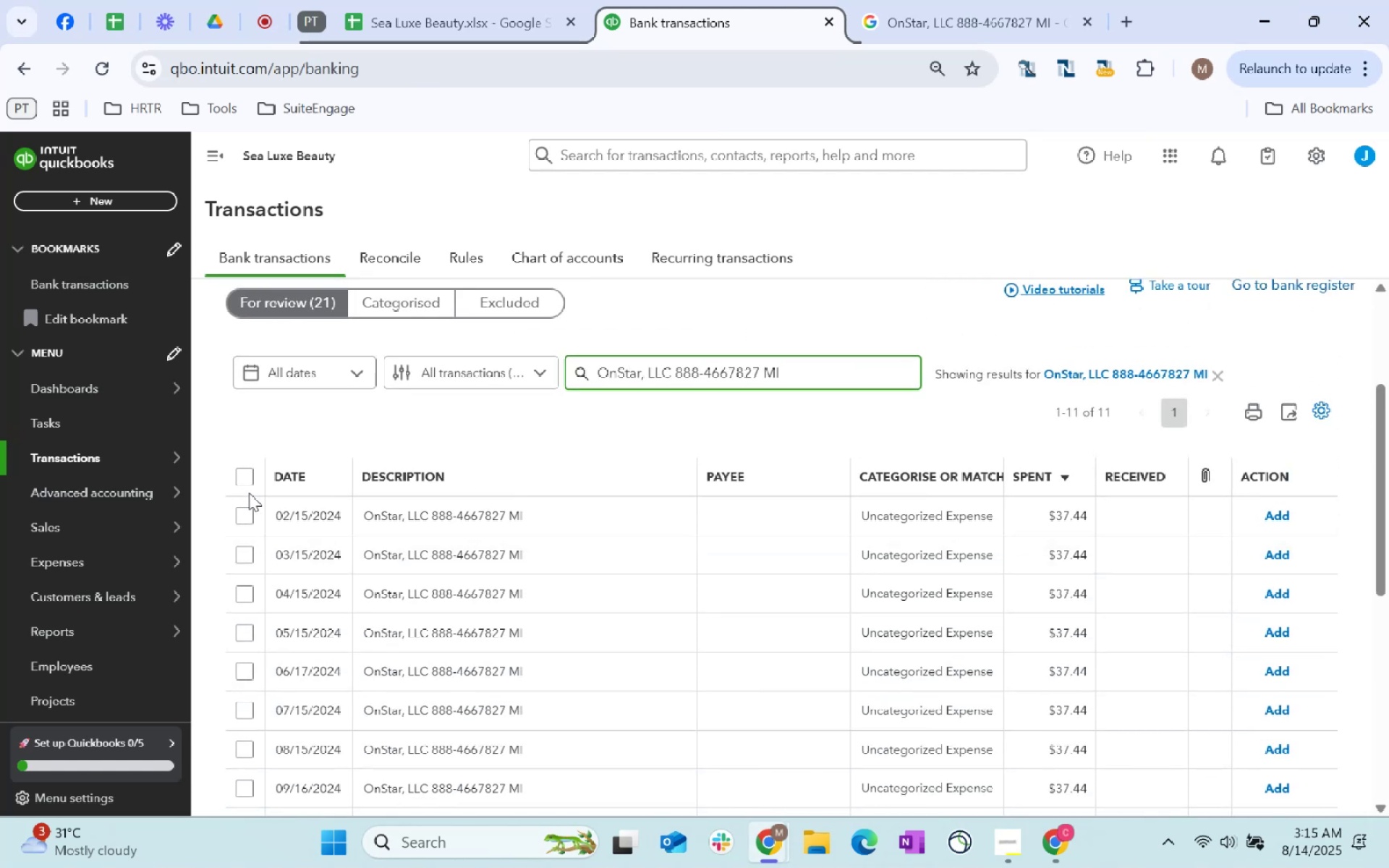 
left_click([242, 477])
 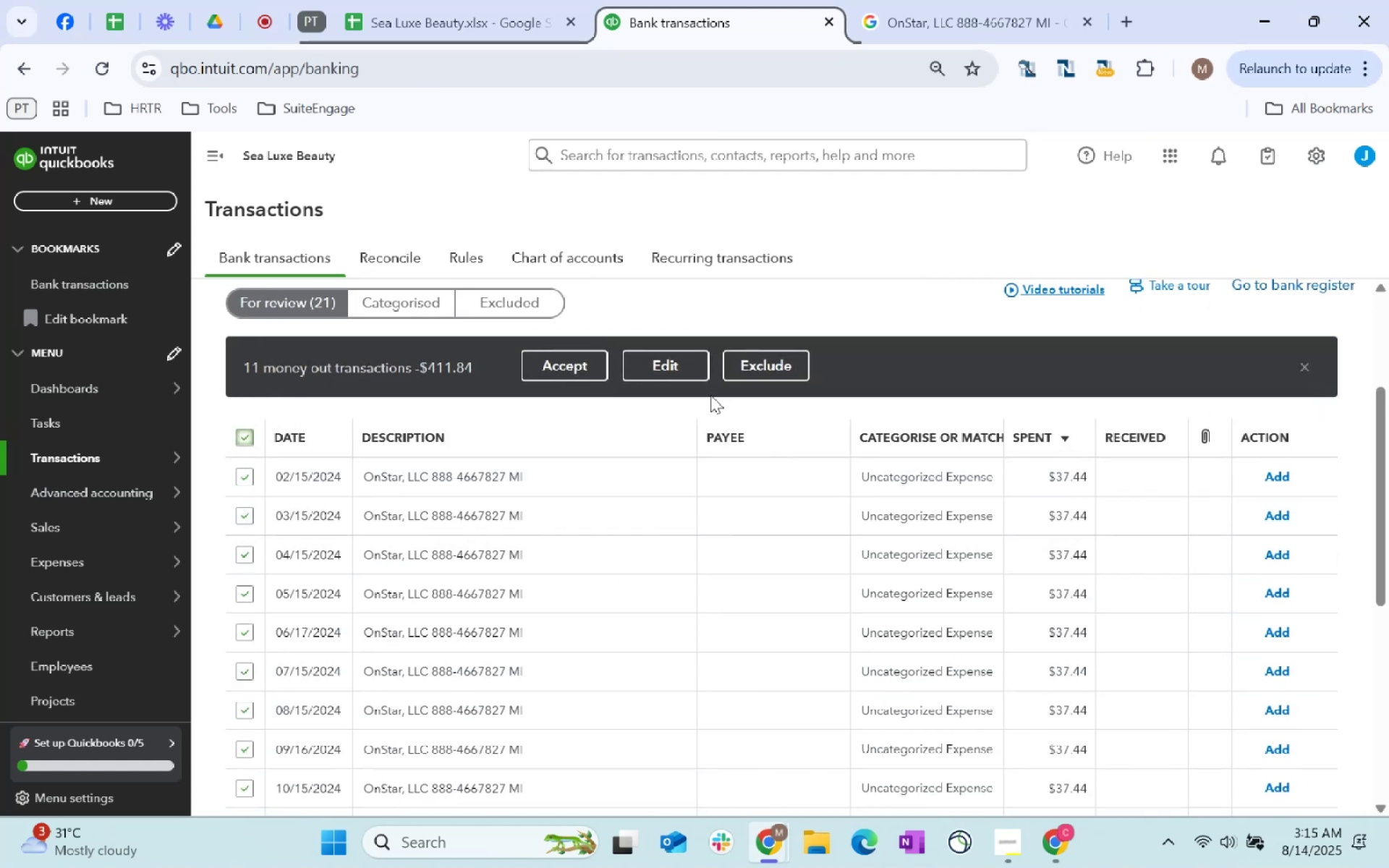 
left_click([678, 365])
 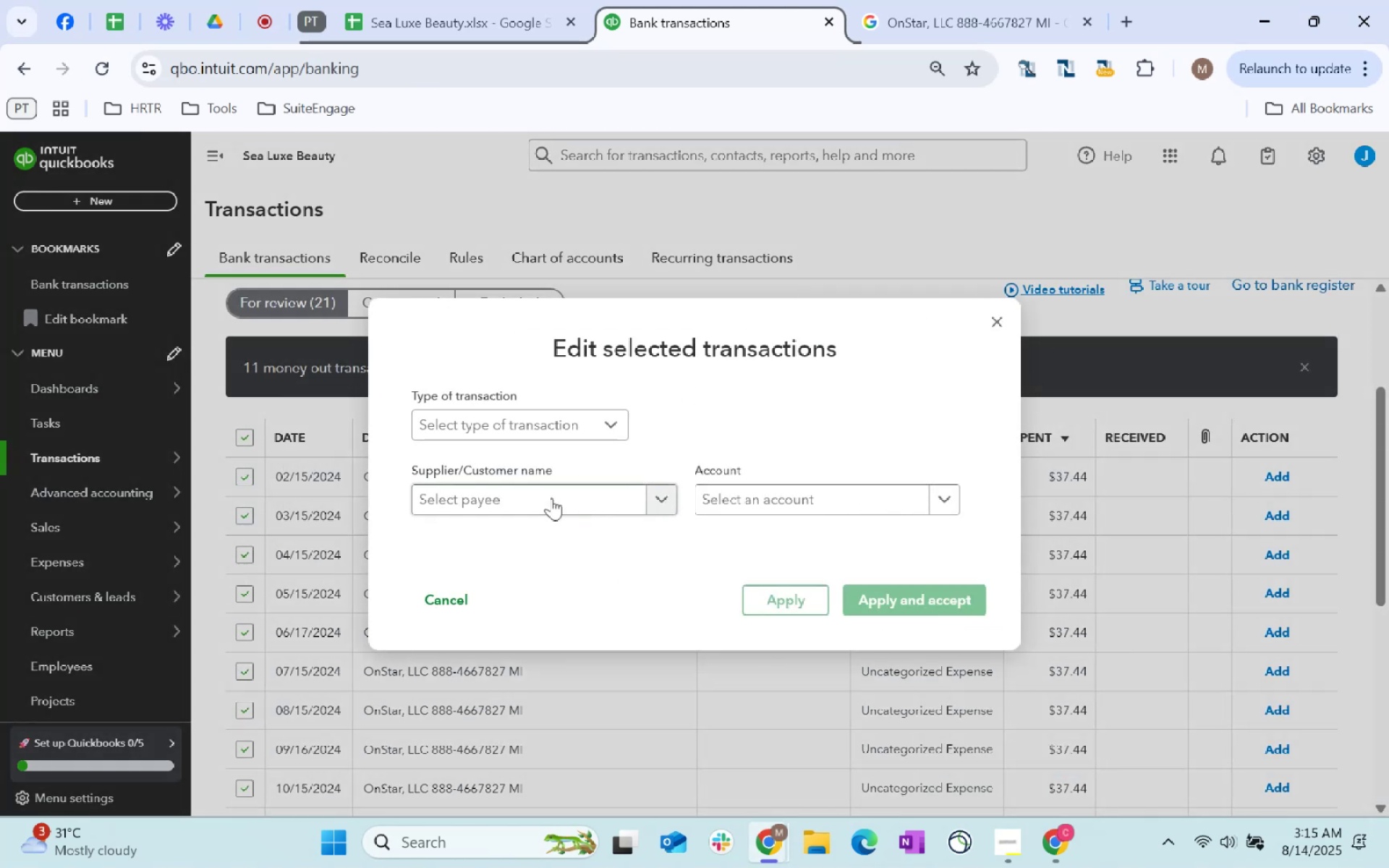 
left_click([550, 498])
 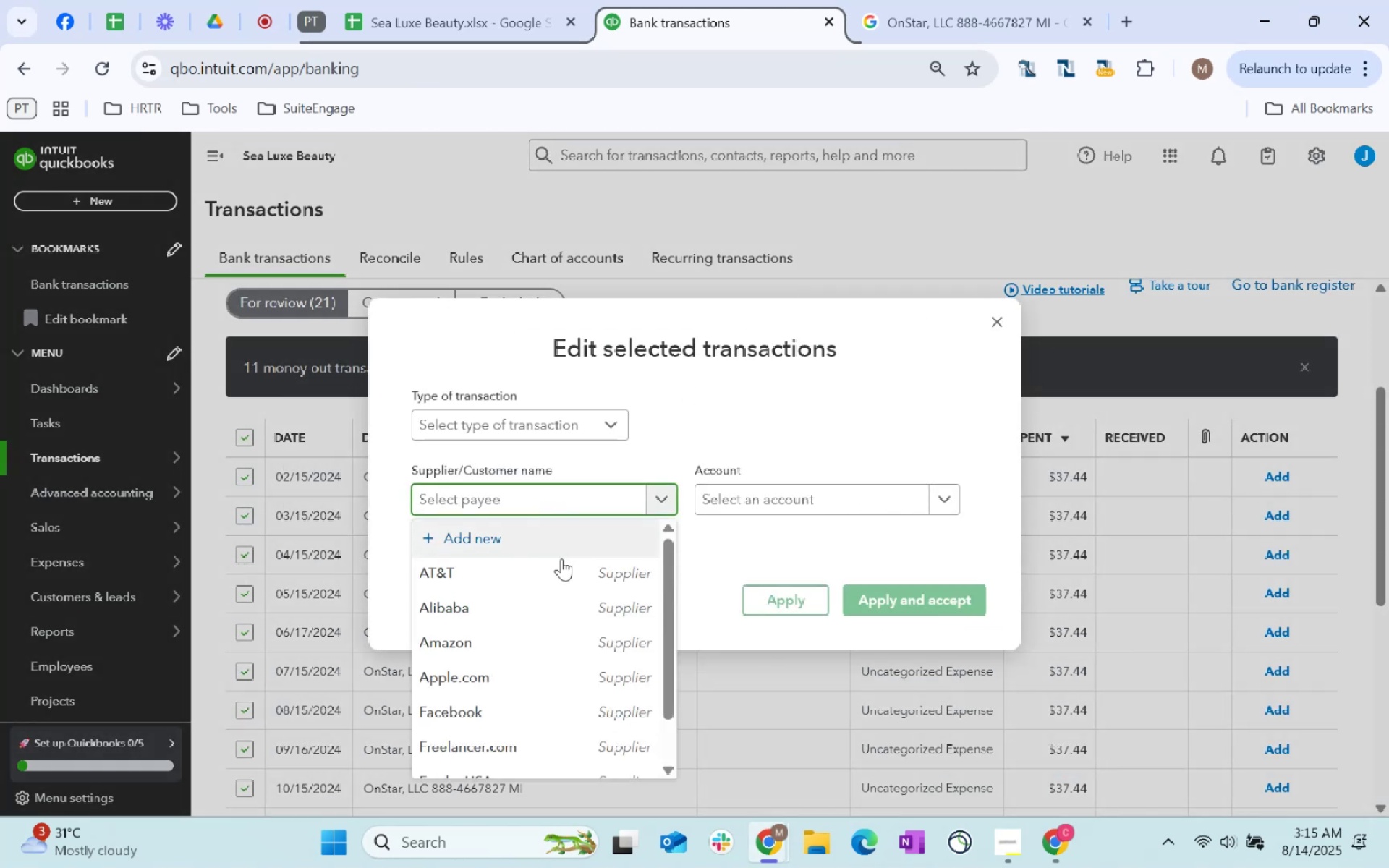 
left_click([563, 561])
 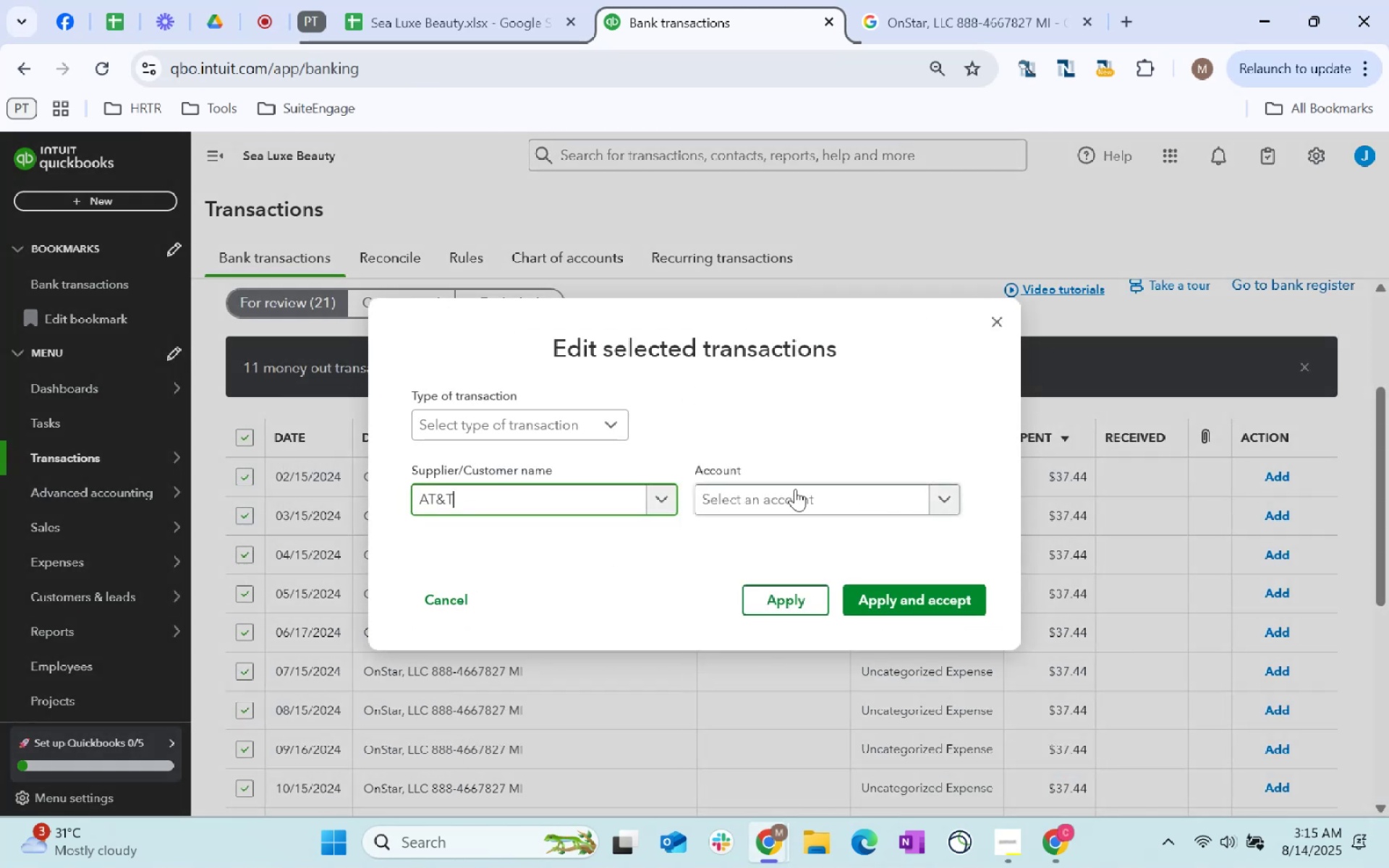 
left_click([795, 489])
 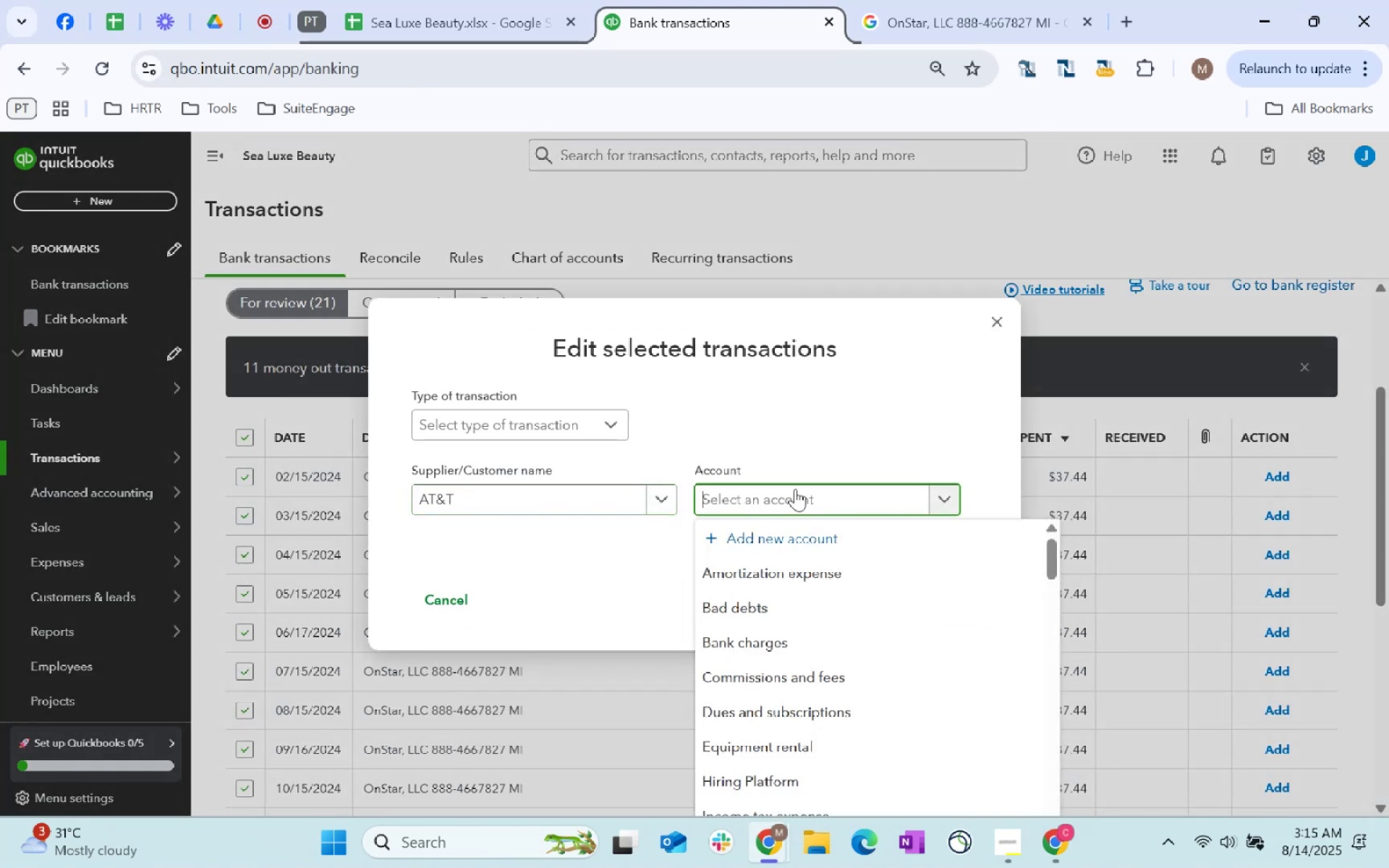 
type(Internet)
 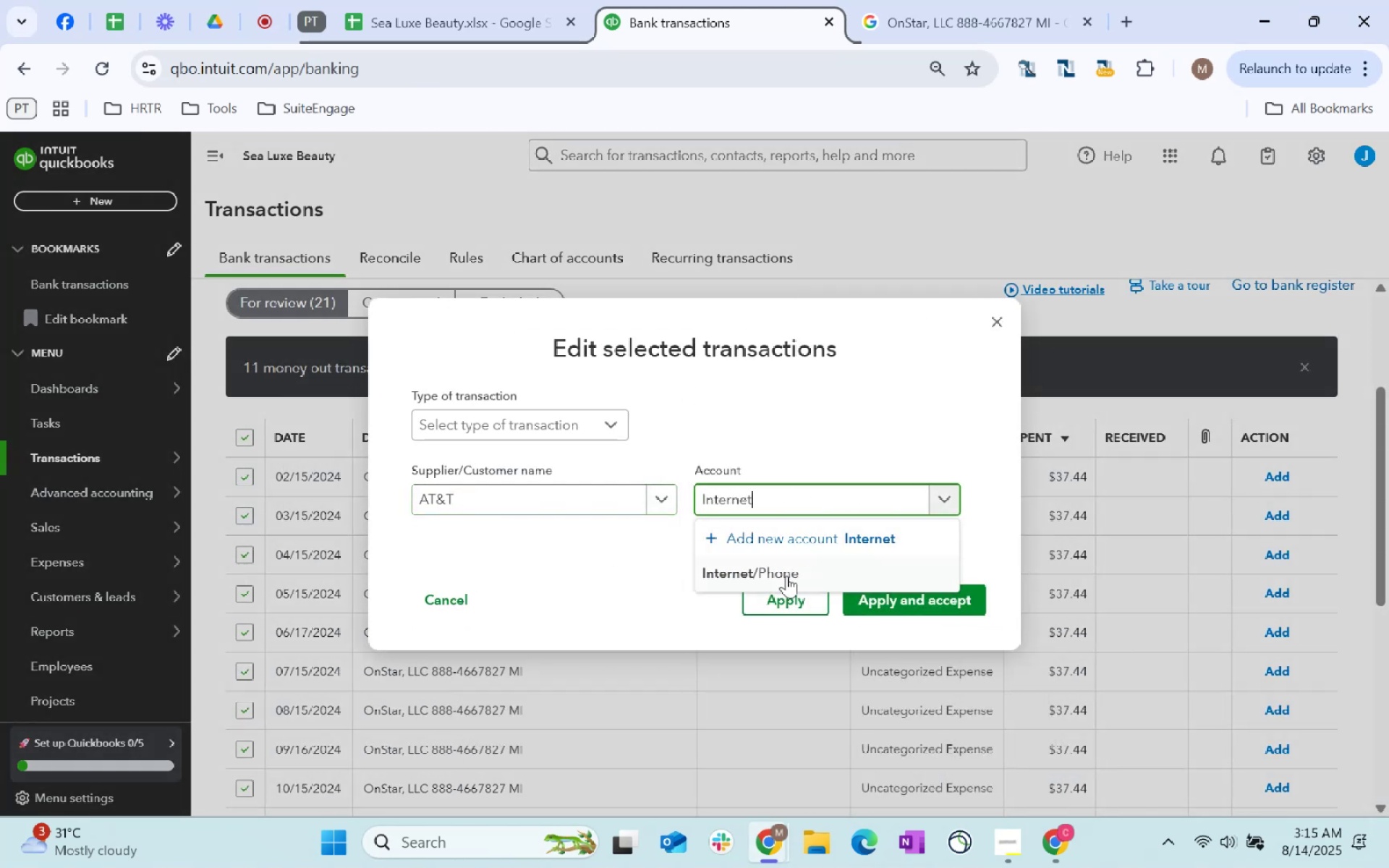 
left_click([787, 571])
 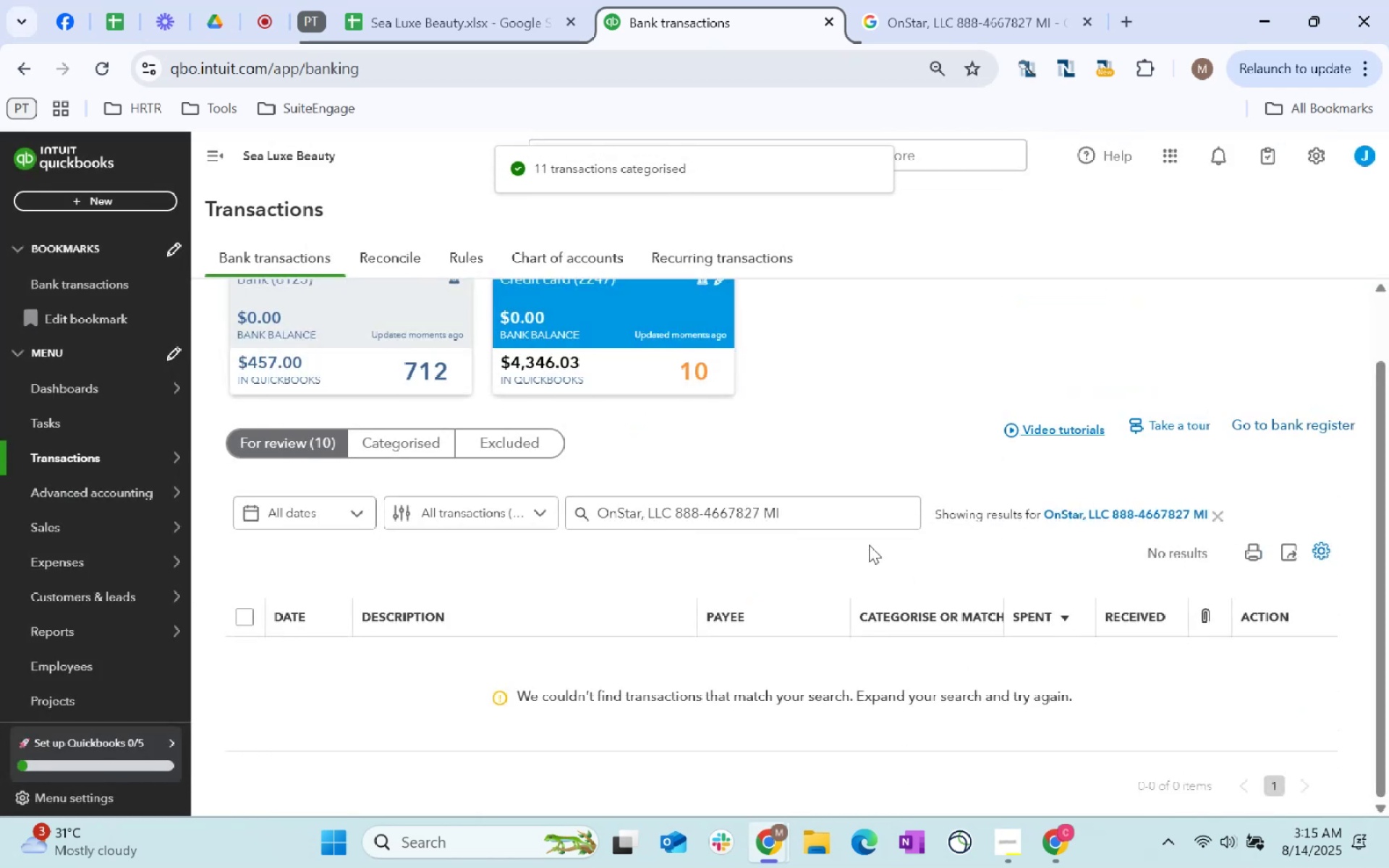 
wait(5.04)
 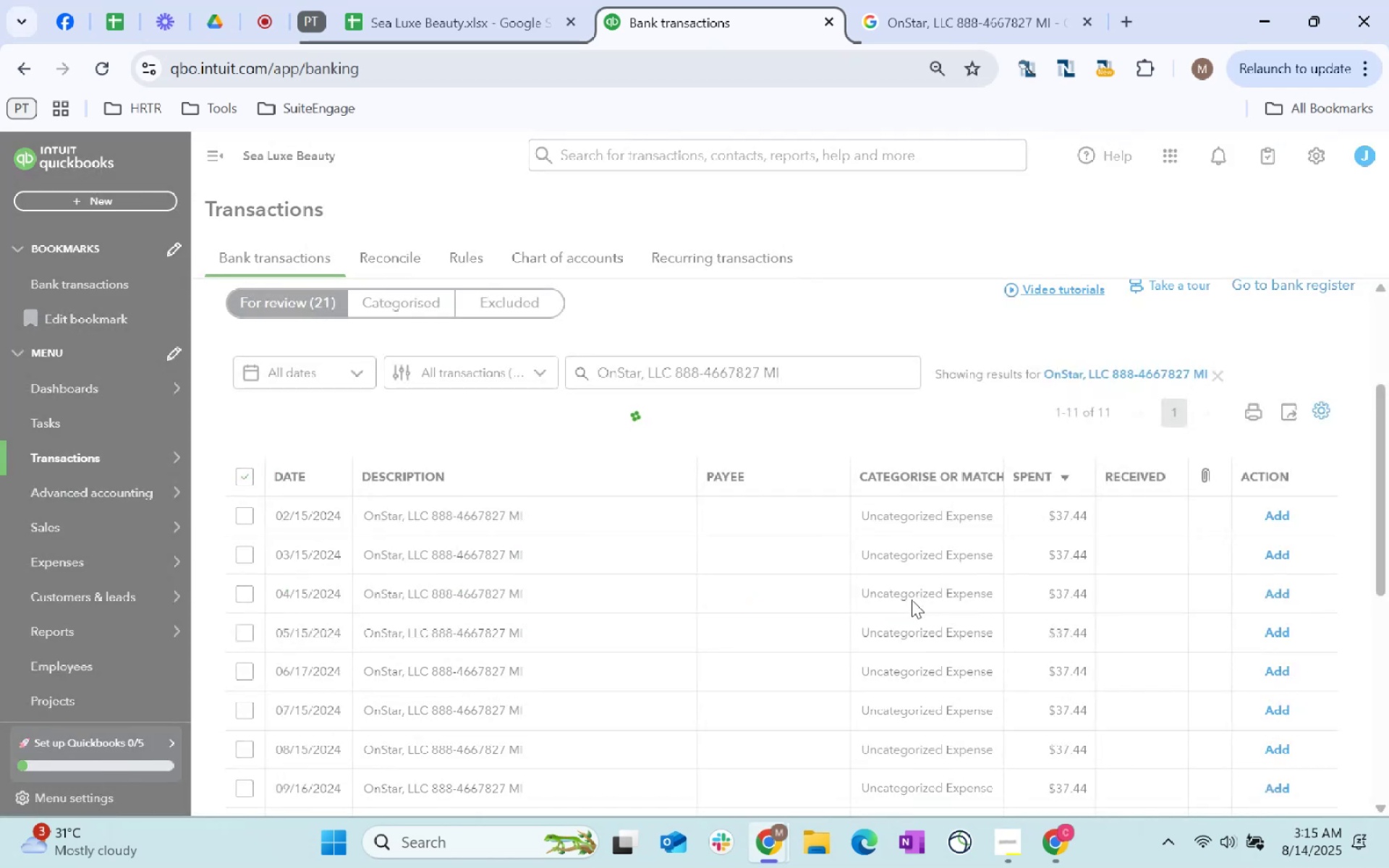 
left_click([1218, 516])
 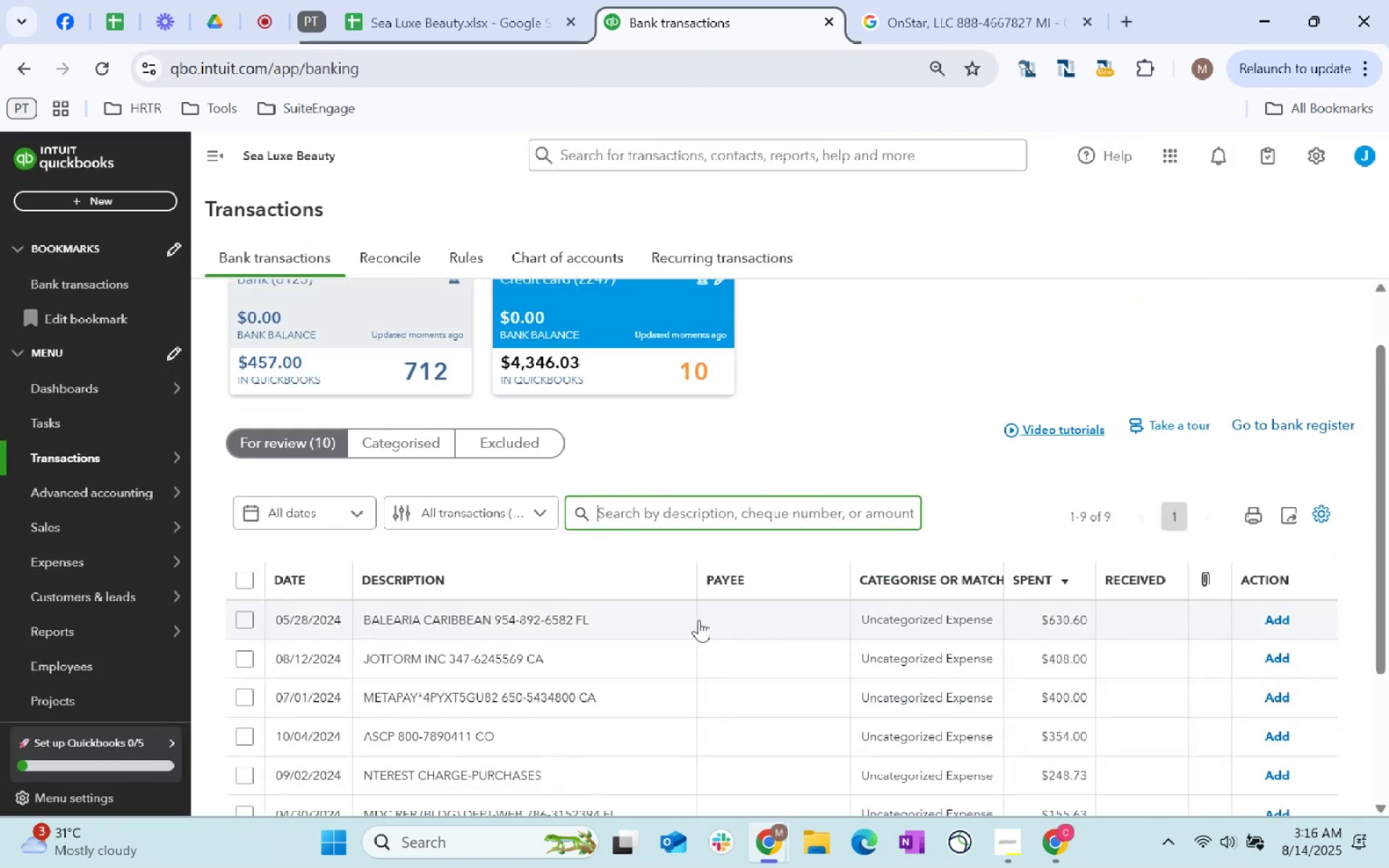 
scroll: coordinate [606, 695], scroll_direction: down, amount: 19.0
 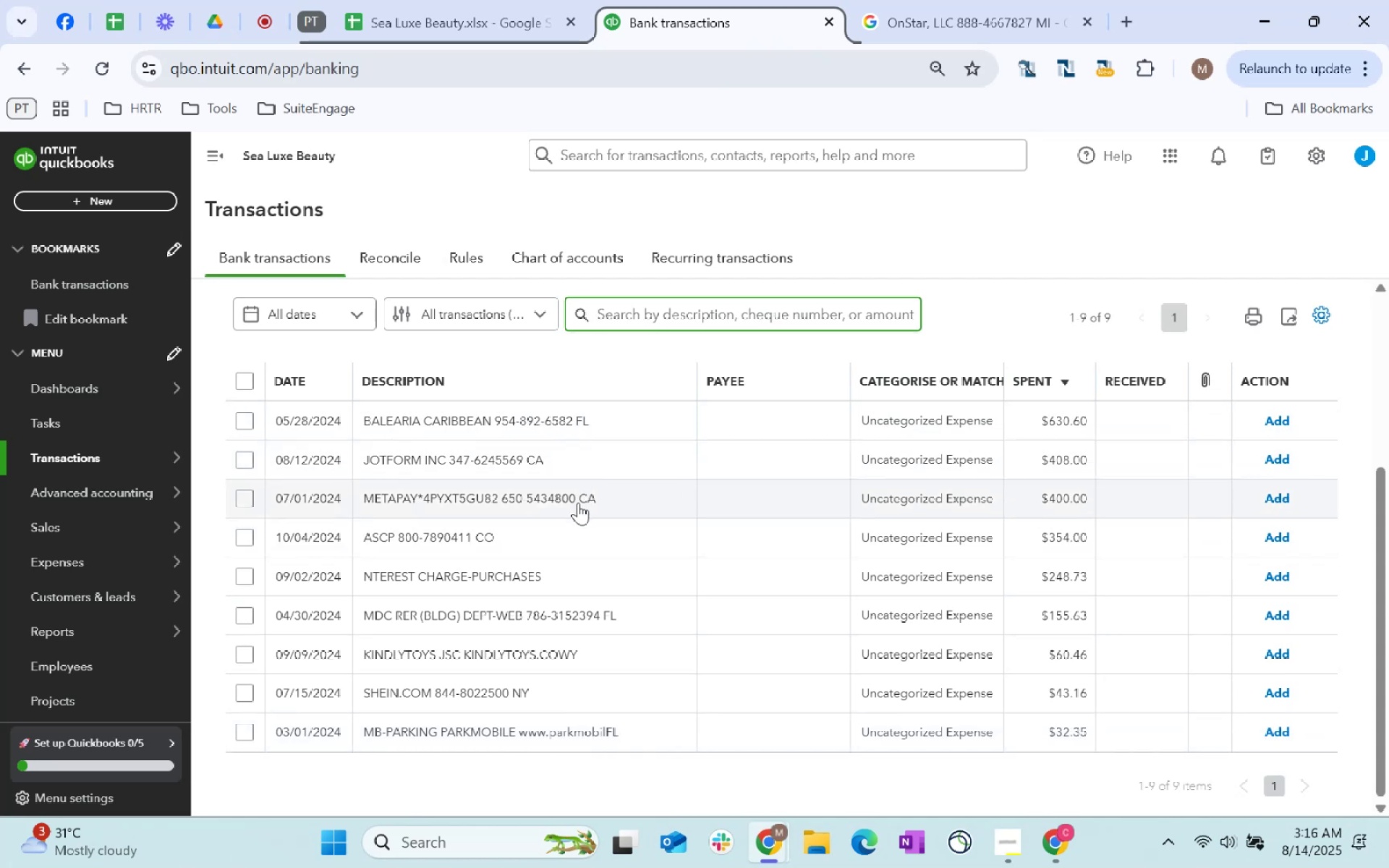 
wait(7.17)
 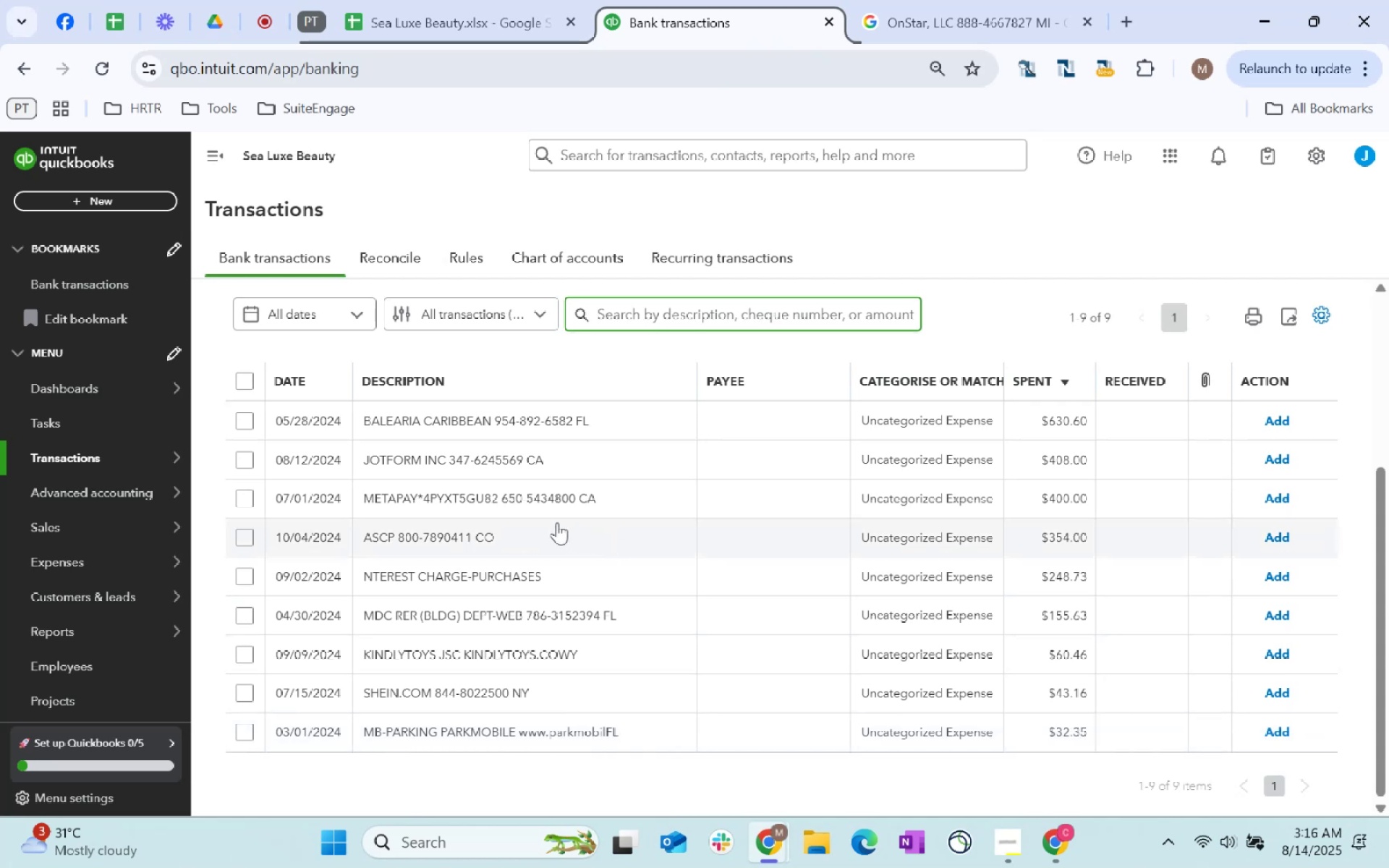 
hold_key(key=ControlLeft, duration=0.36)
 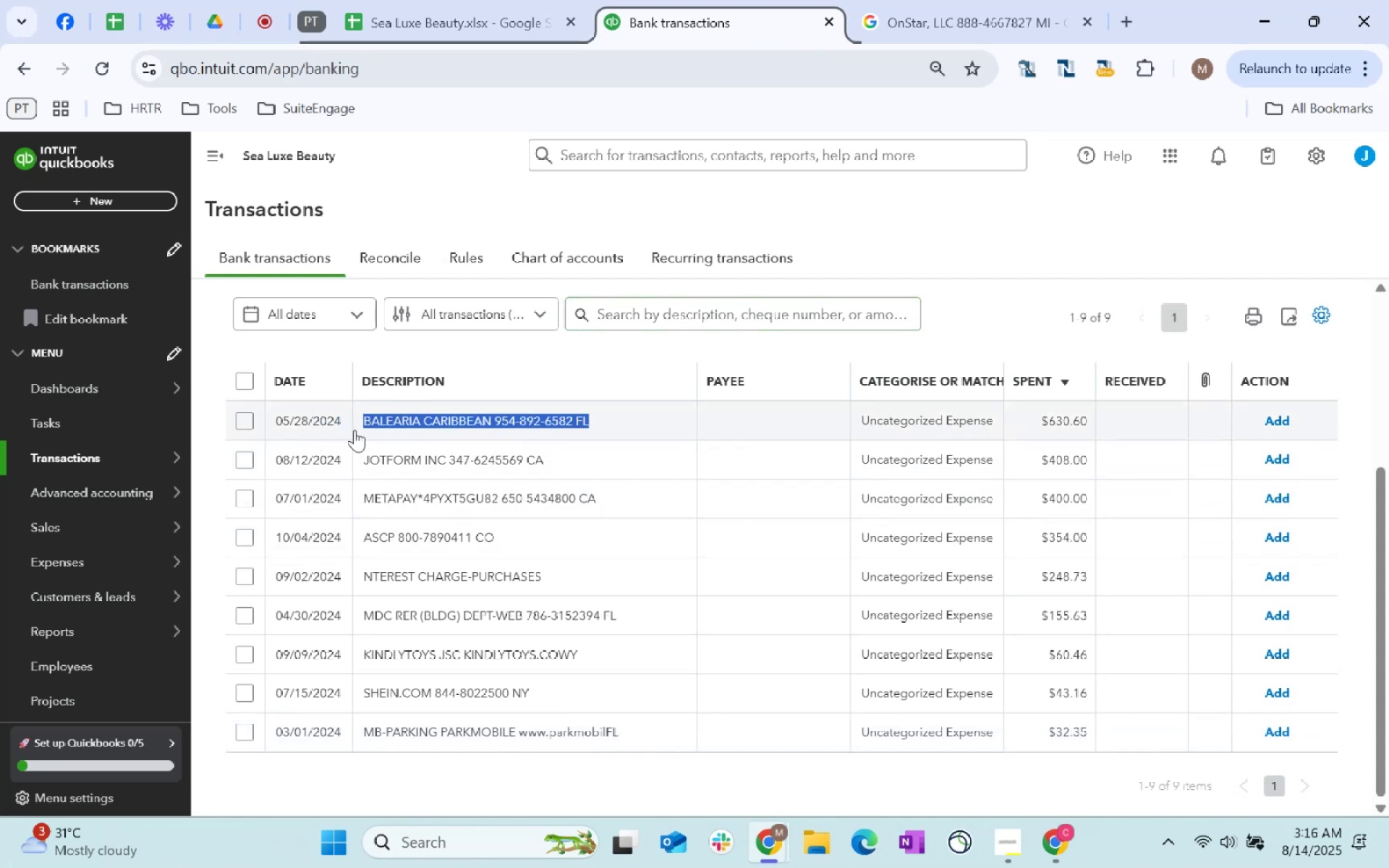 
key(Control+C)
 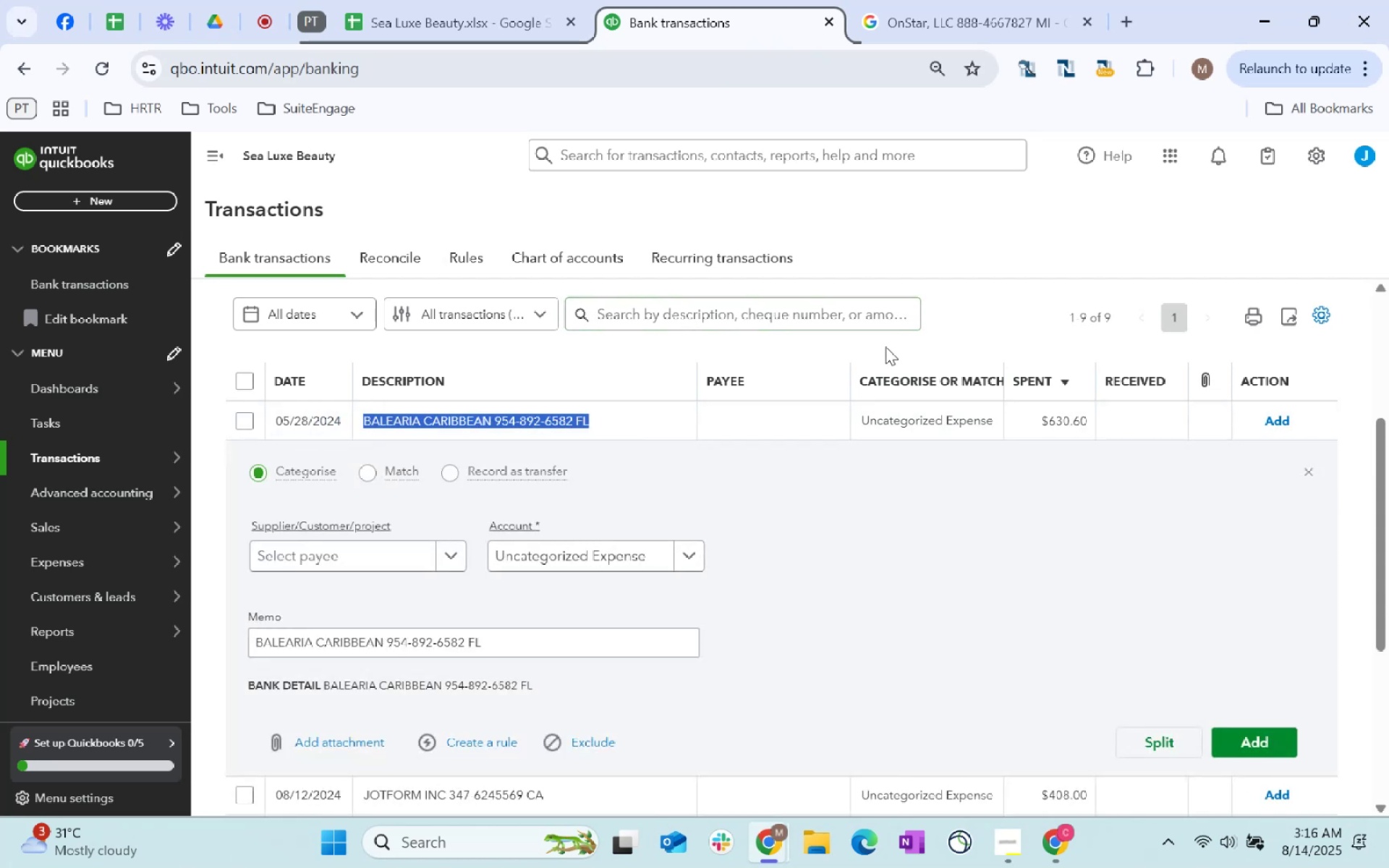 
key(Control+C)
 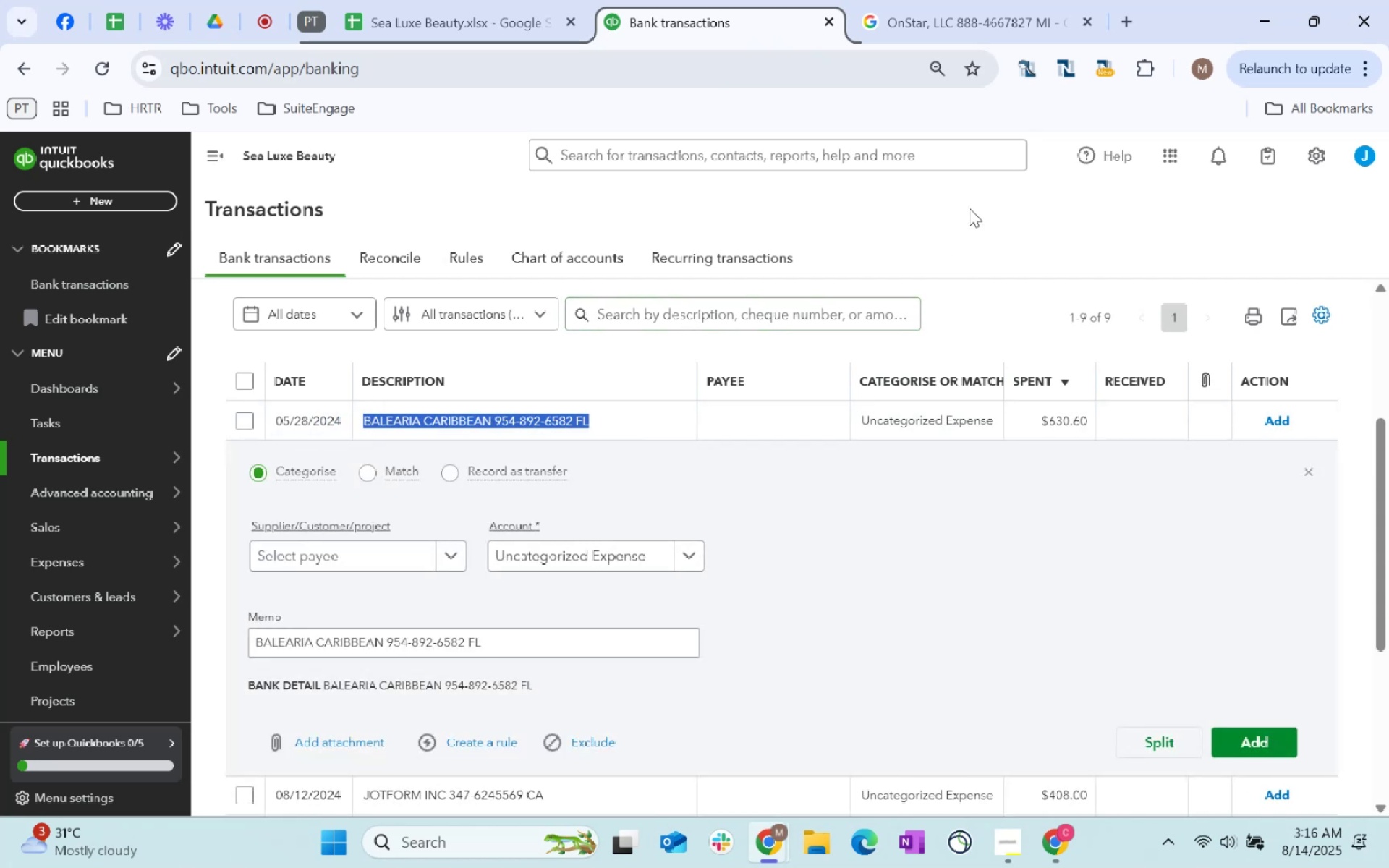 
key(Control+C)
 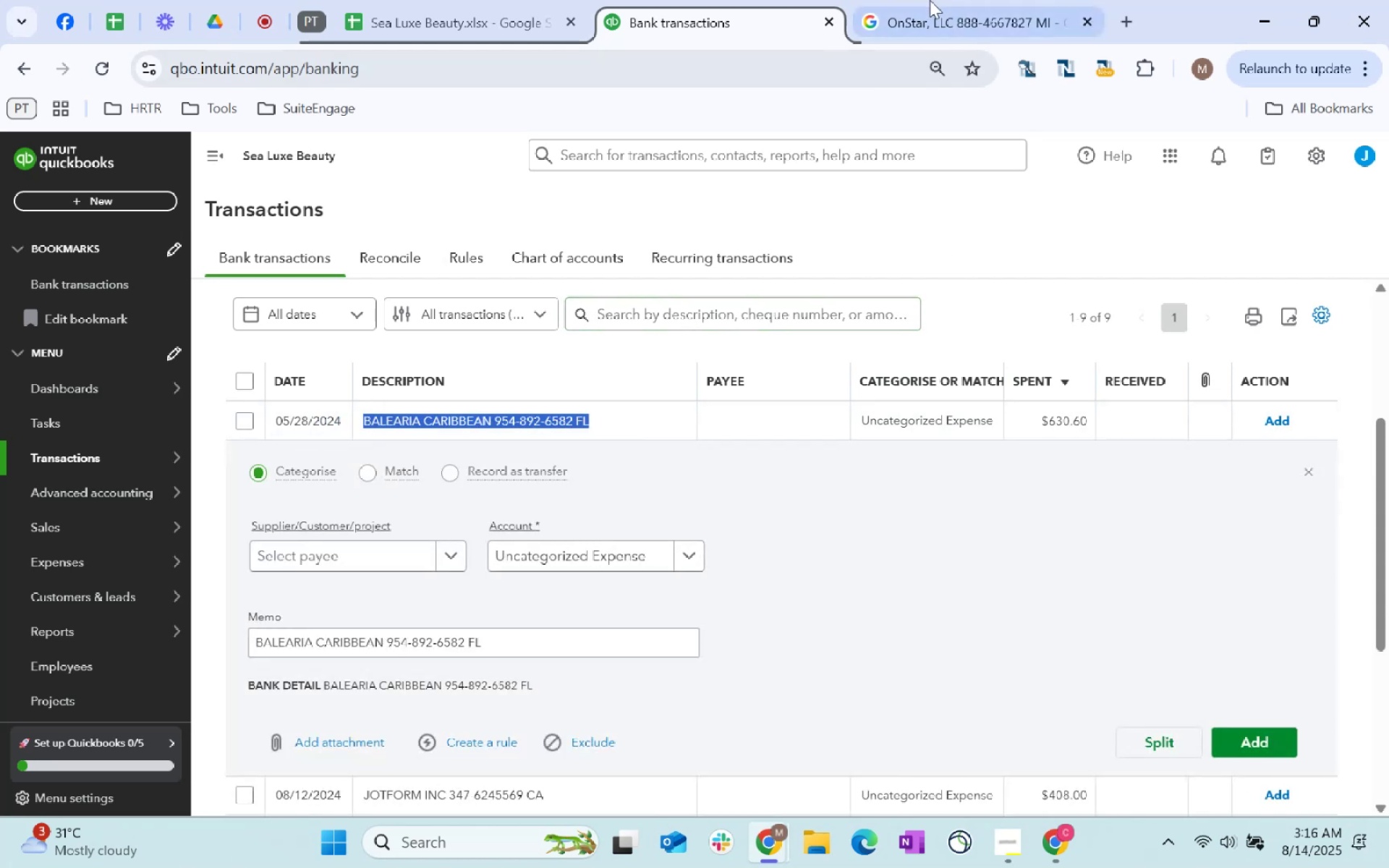 
left_click([930, 0])
 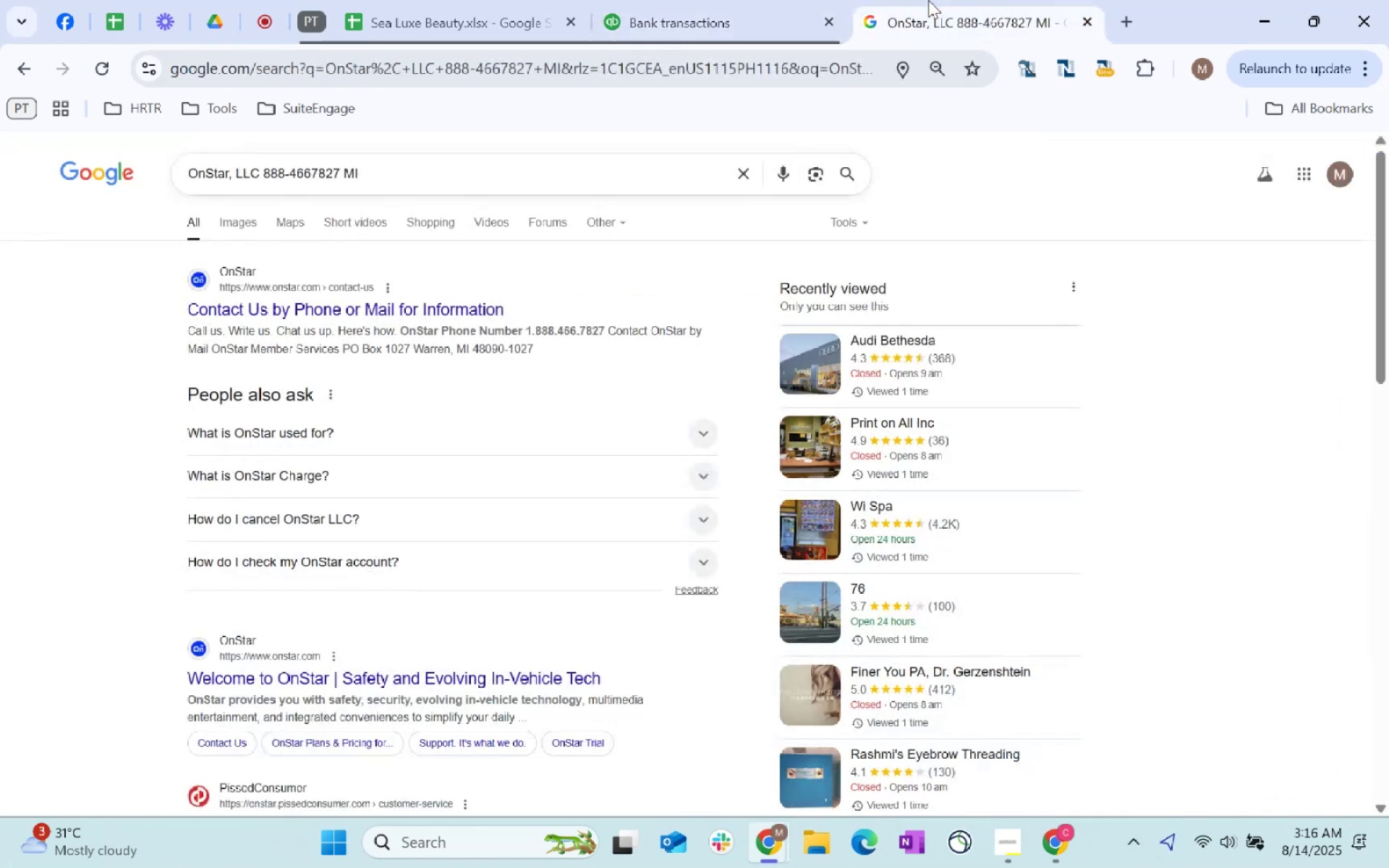 
key(Control+ControlLeft)
 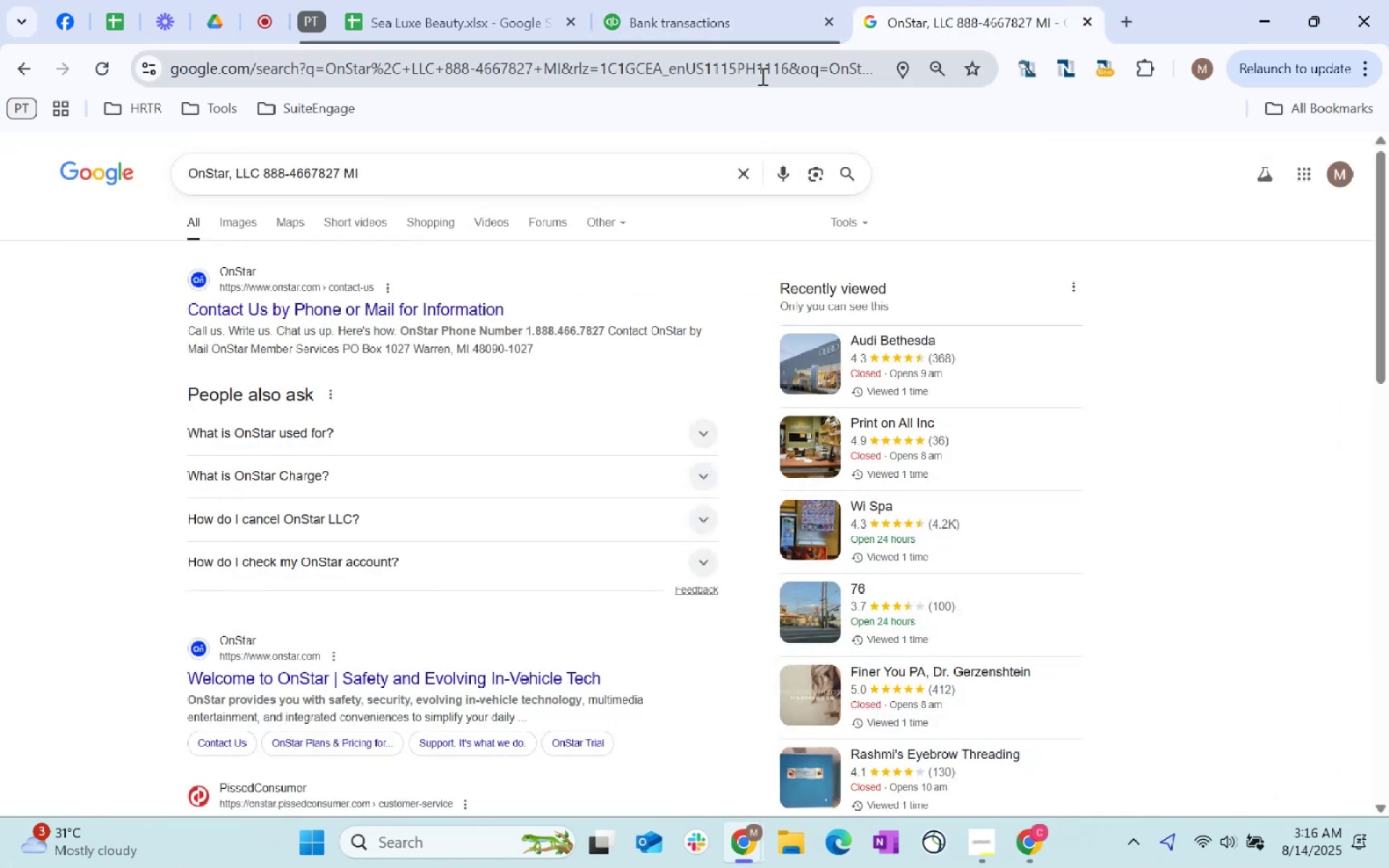 
left_click([757, 77])
 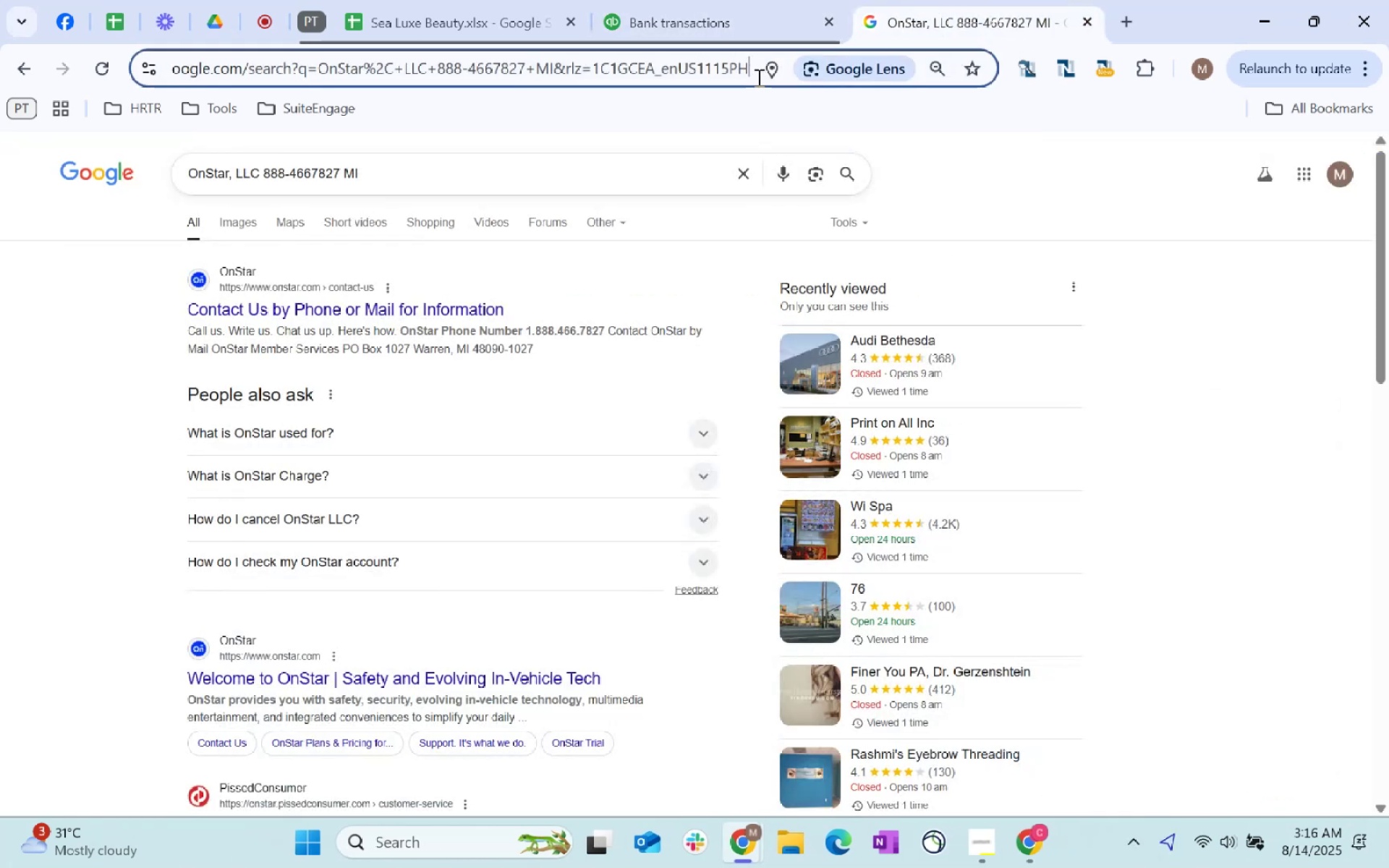 
key(Control+ControlLeft)
 